 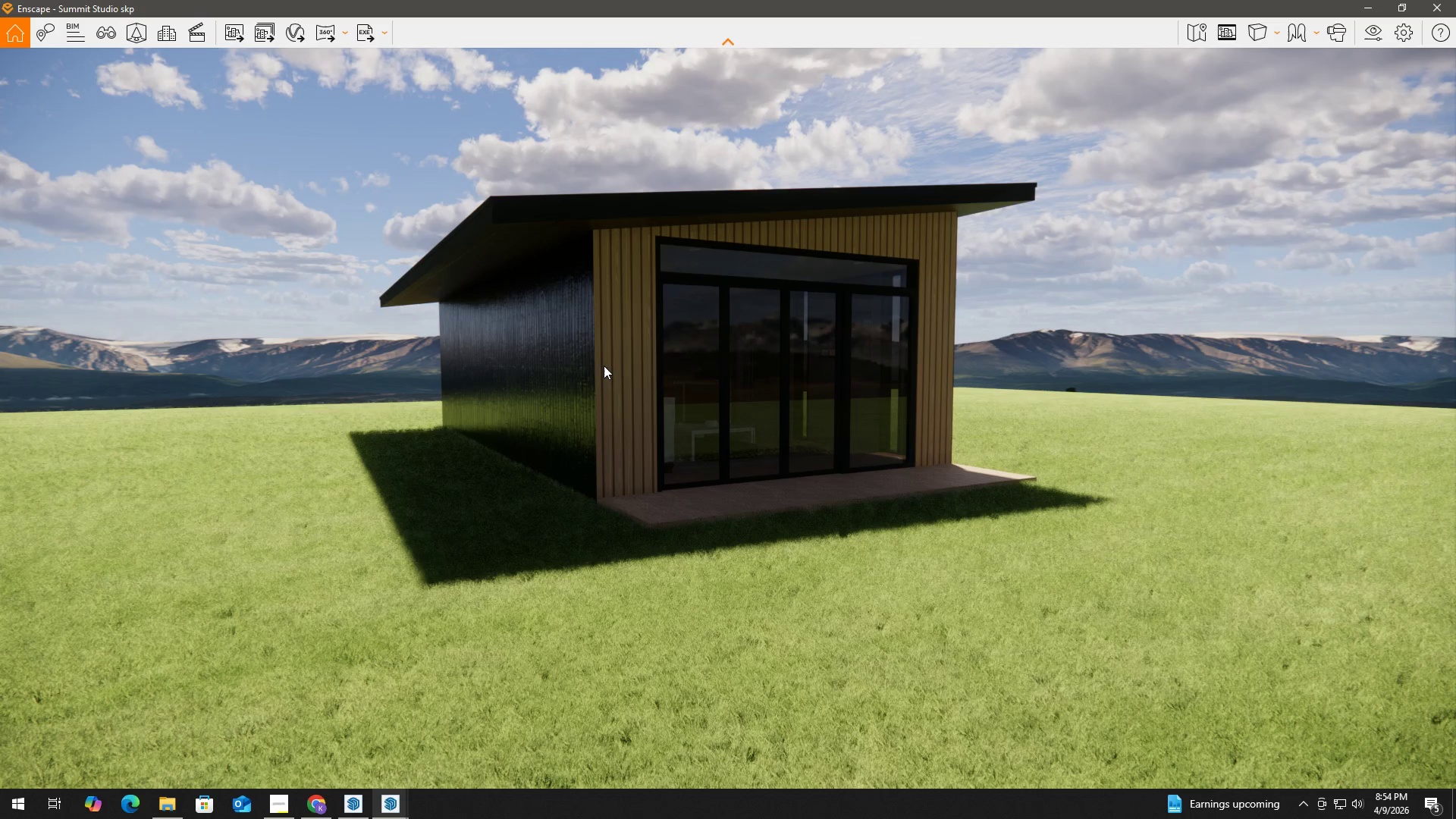 
hold_key(key=ShiftLeft, duration=1.52)
right_click([813, 366])
 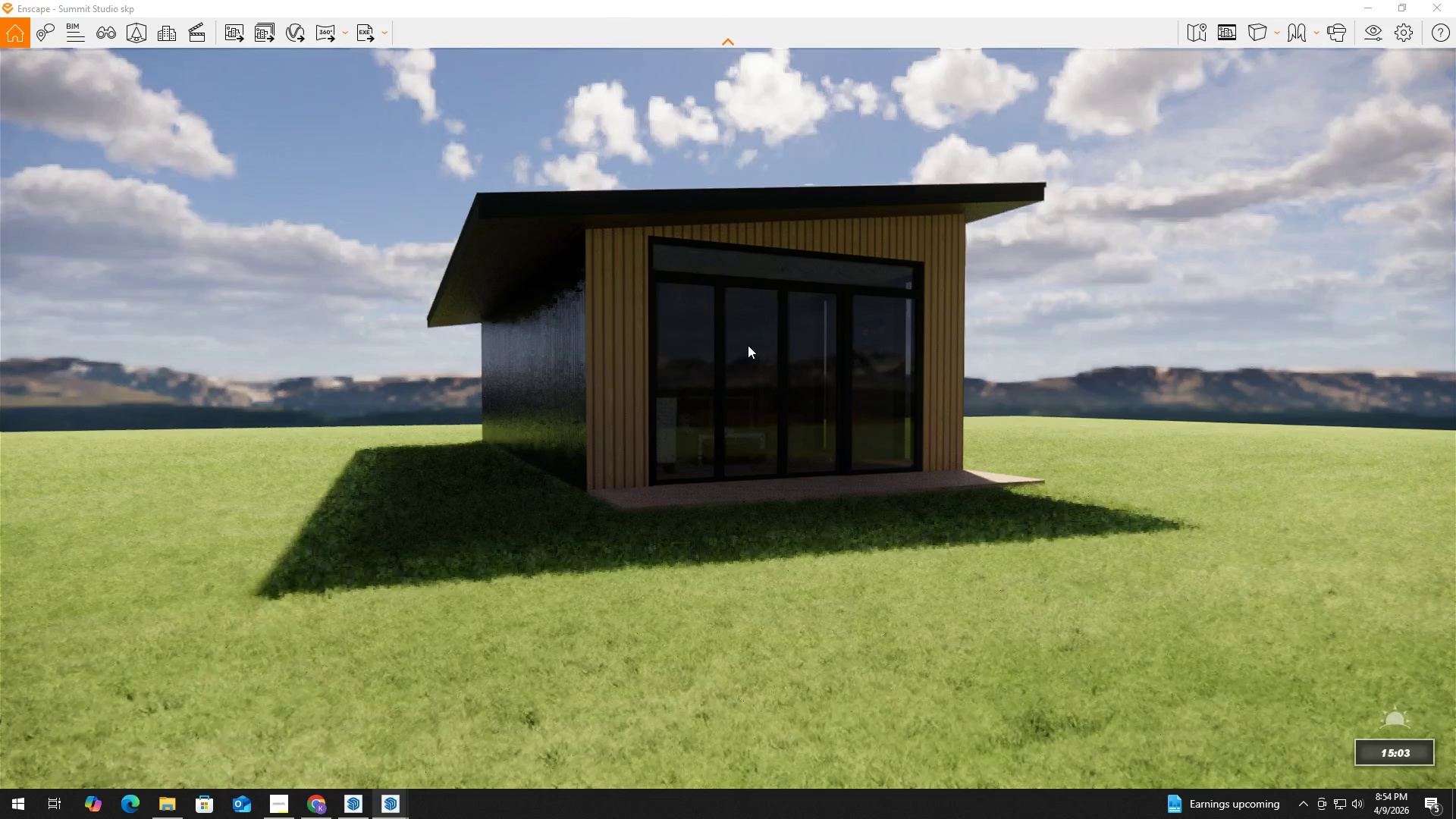 
hold_key(key=ShiftLeft, duration=1.52)
right_click([719, 335])
 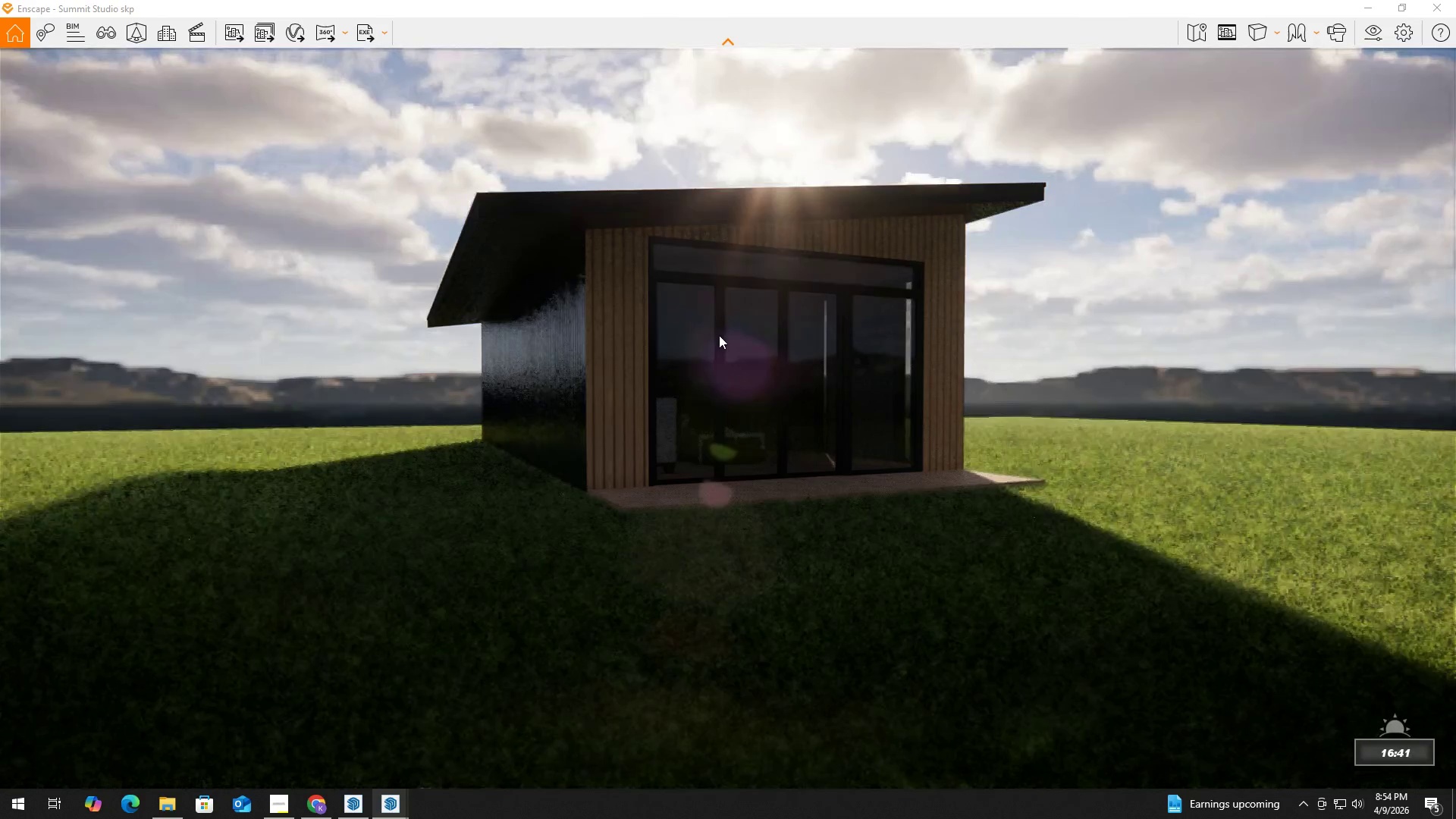 
hold_key(key=ShiftLeft, duration=1.53)
 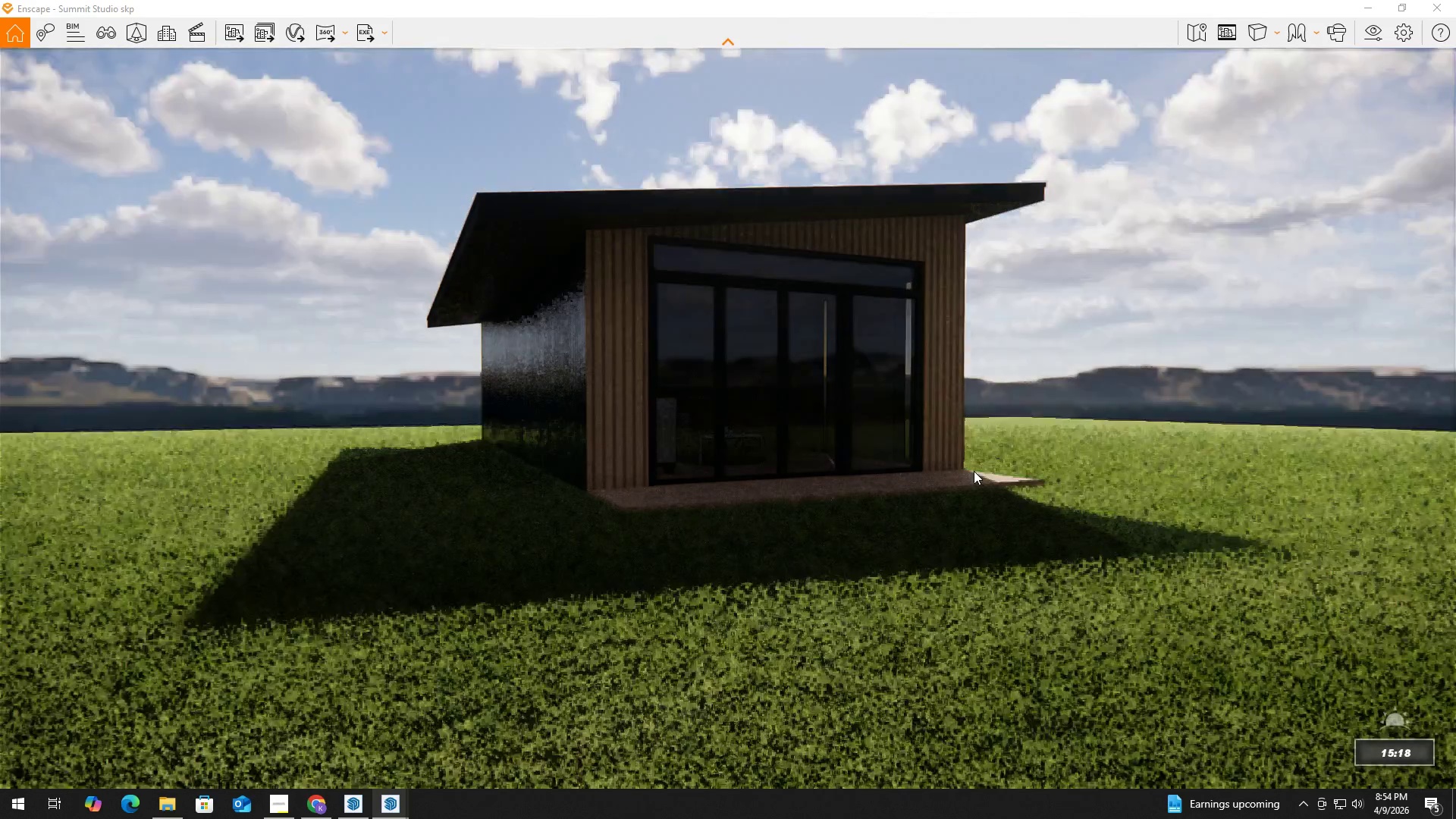 
hold_key(key=ShiftLeft, duration=1.5)
 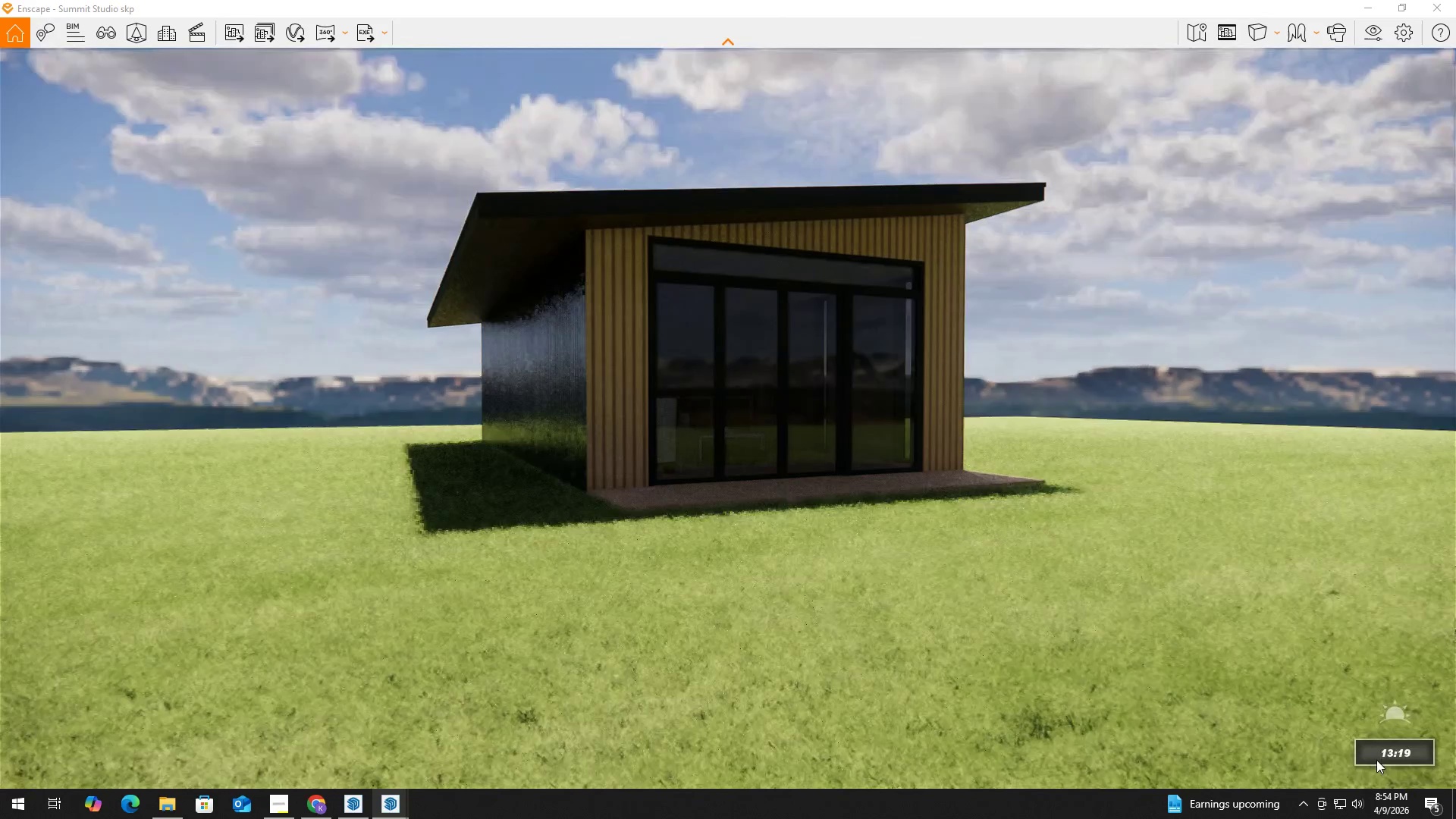 
hold_key(key=ShiftLeft, duration=1.52)
 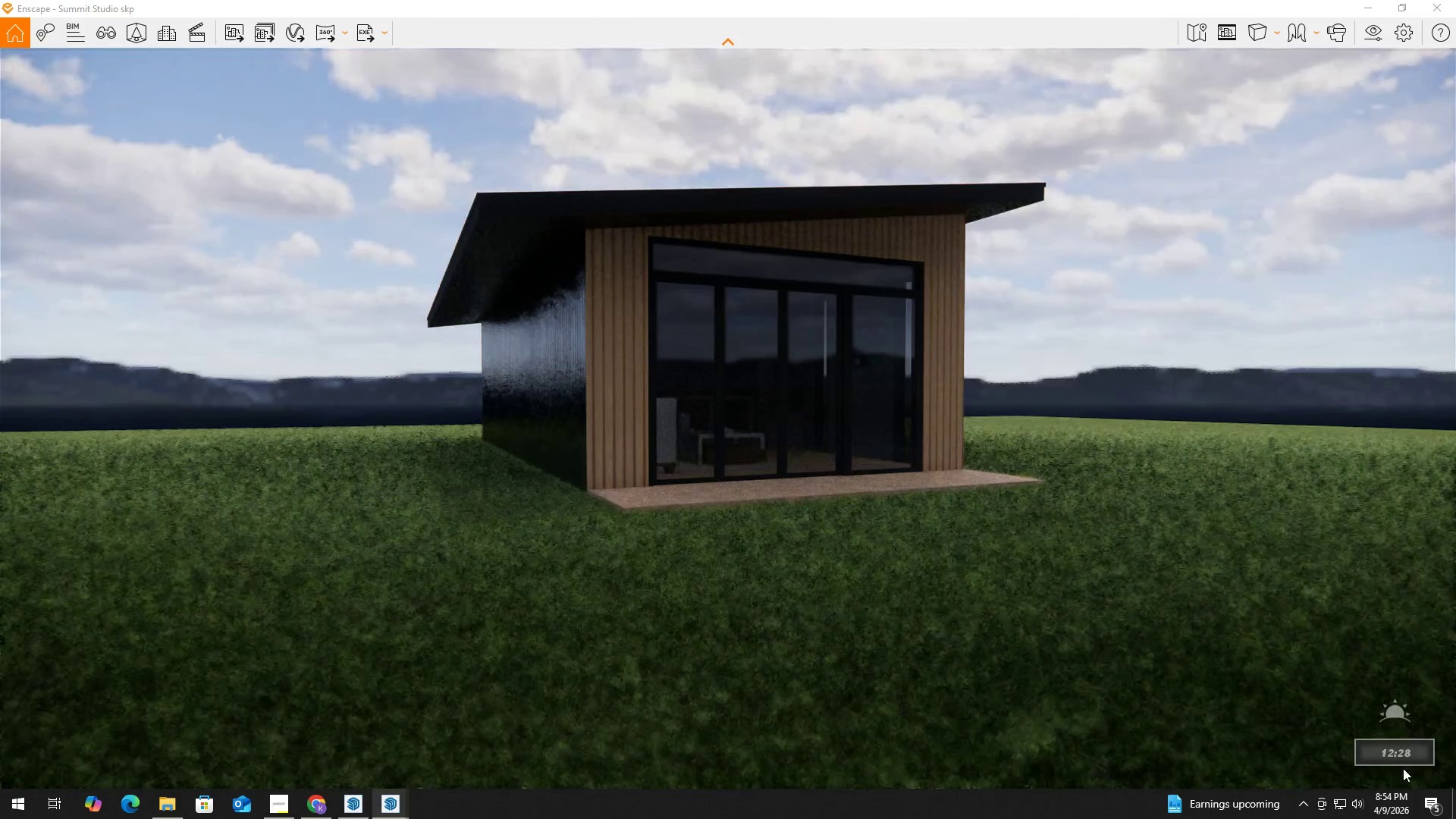 
hold_key(key=ShiftLeft, duration=1.51)
 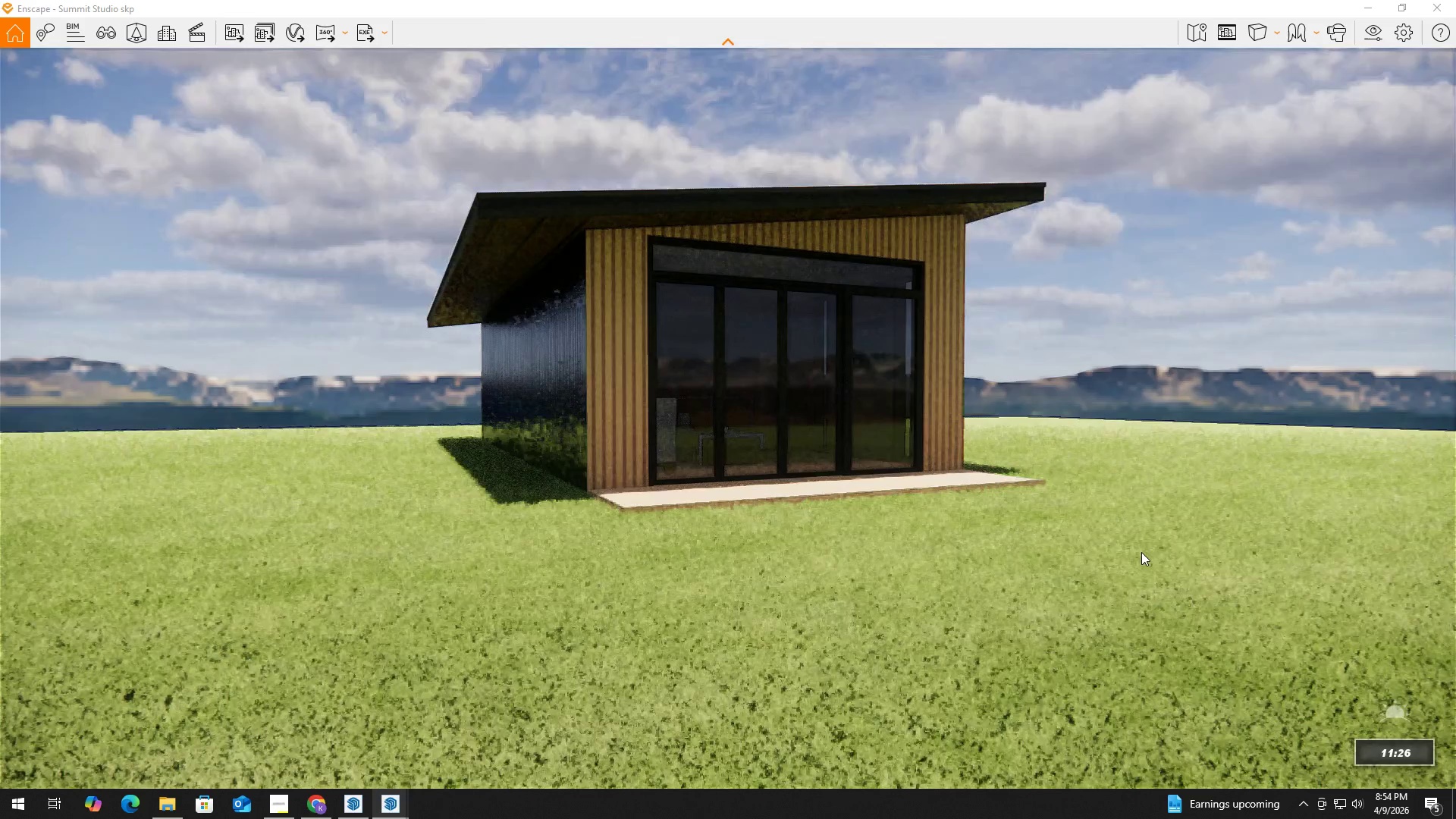 
hold_key(key=ShiftLeft, duration=1.5)
 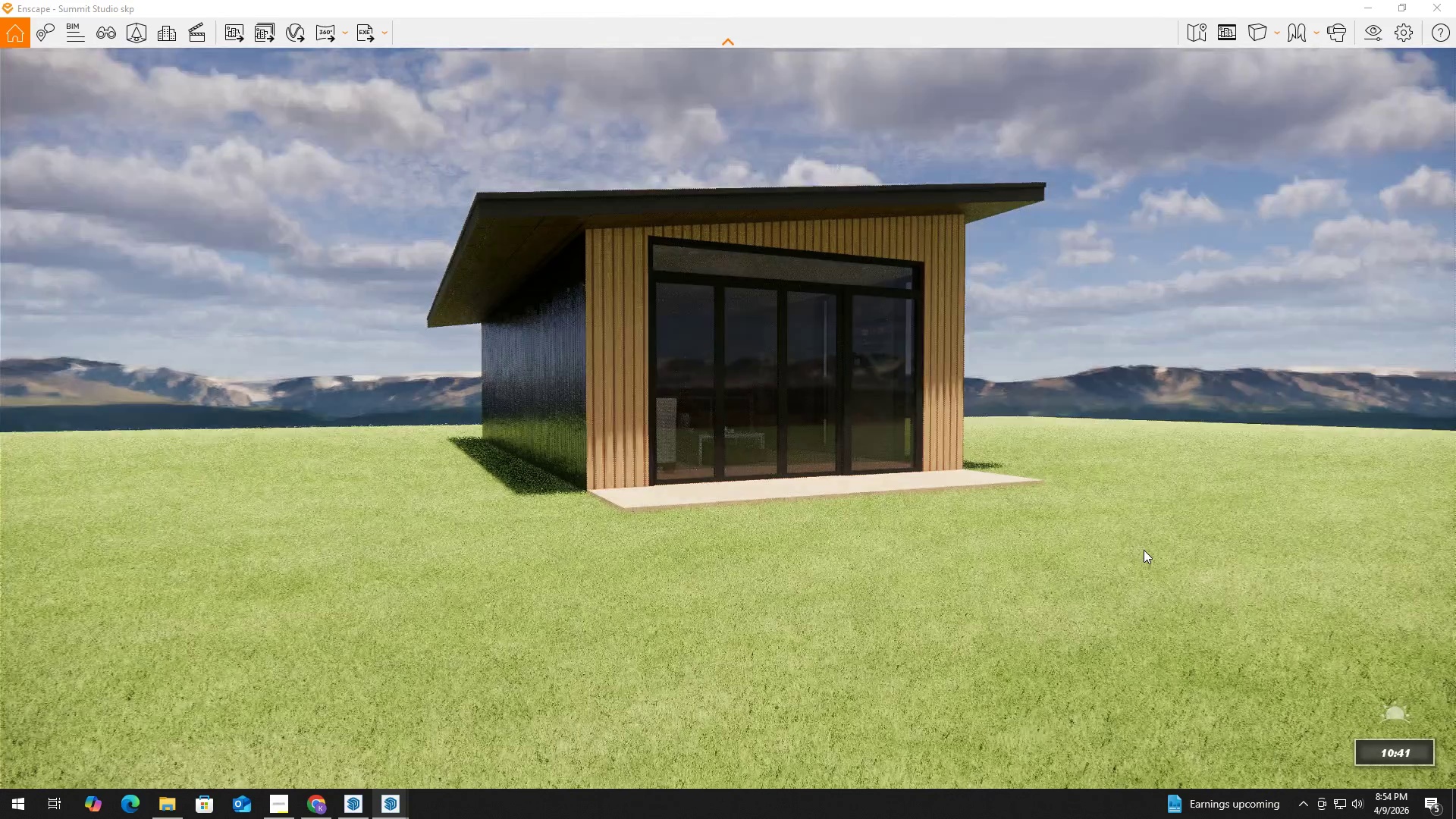 
hold_key(key=ShiftLeft, duration=1.52)
right_click([1144, 550])
 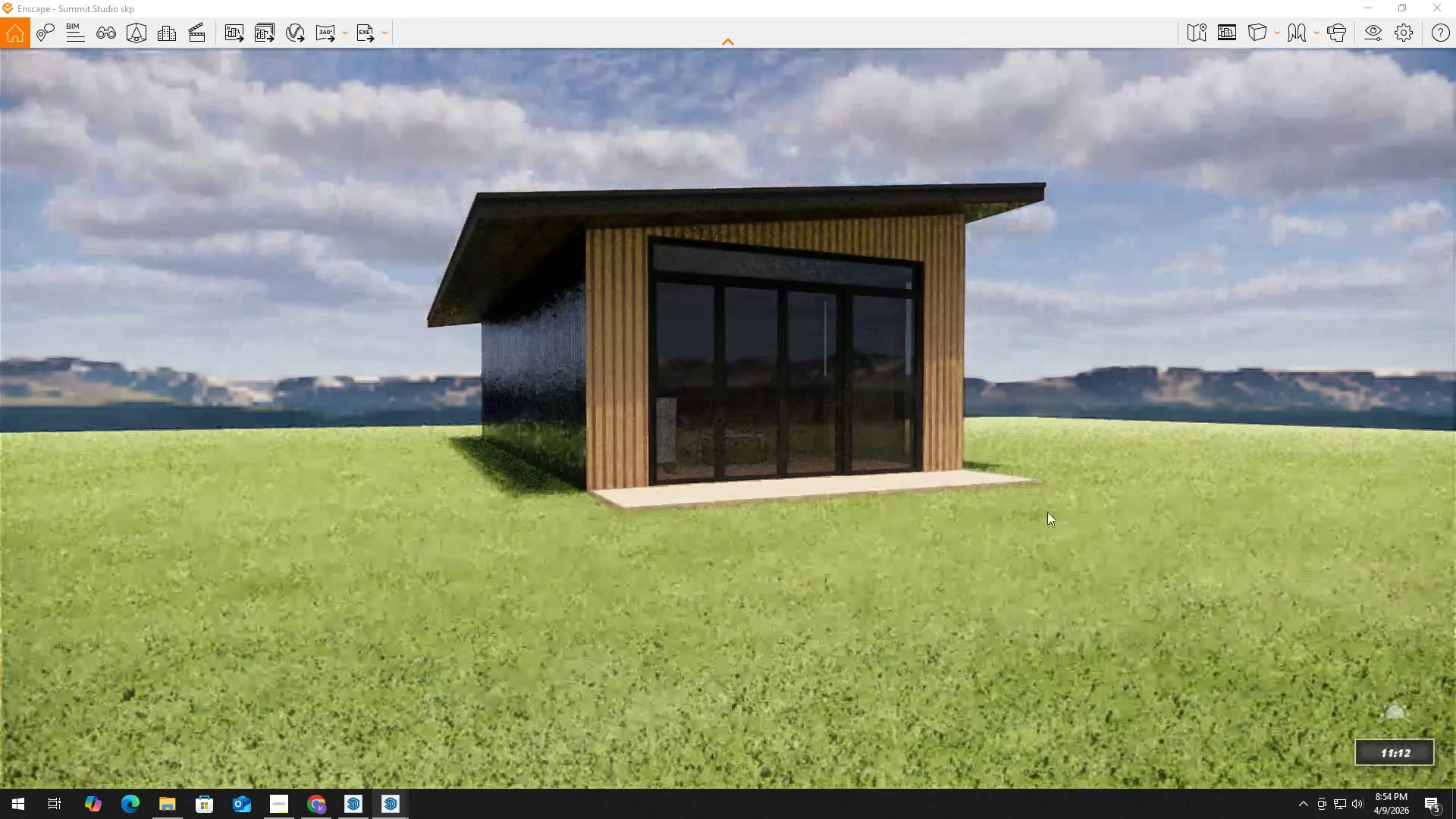 
hold_key(key=ShiftLeft, duration=1.51)
 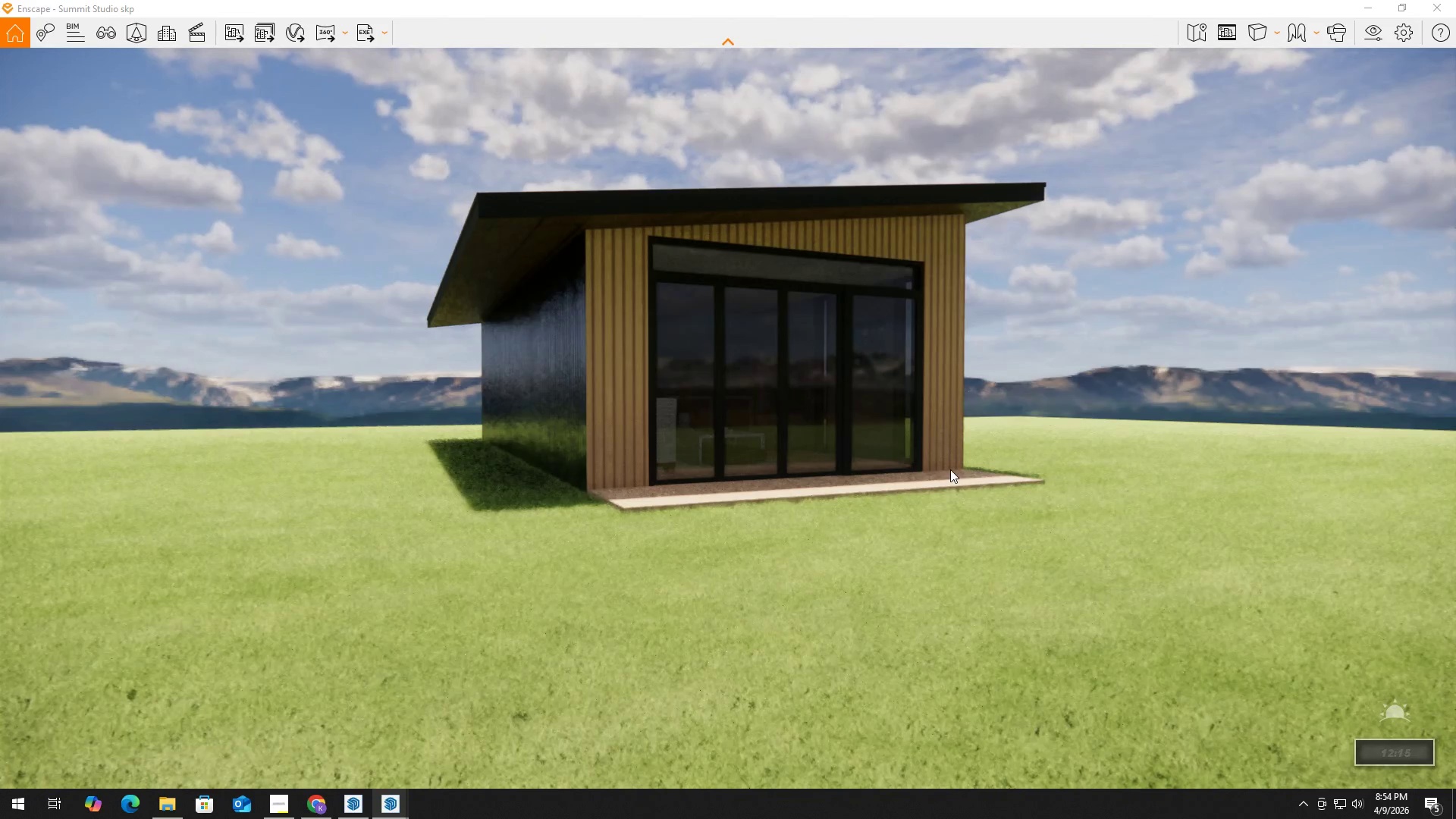 
hold_key(key=ShiftLeft, duration=1.53)
 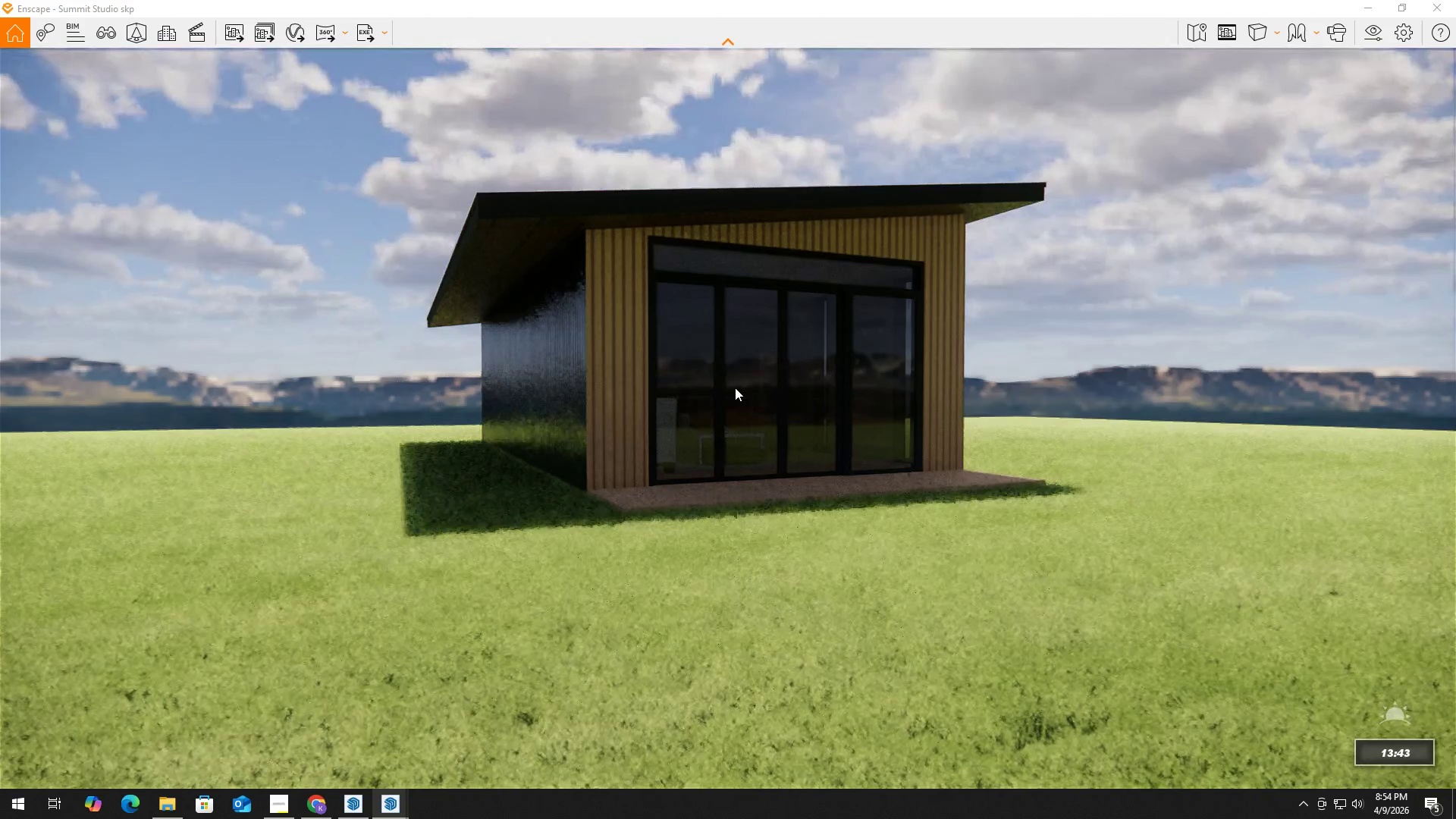 
hold_key(key=ShiftLeft, duration=1.5)
right_click([735, 388])
 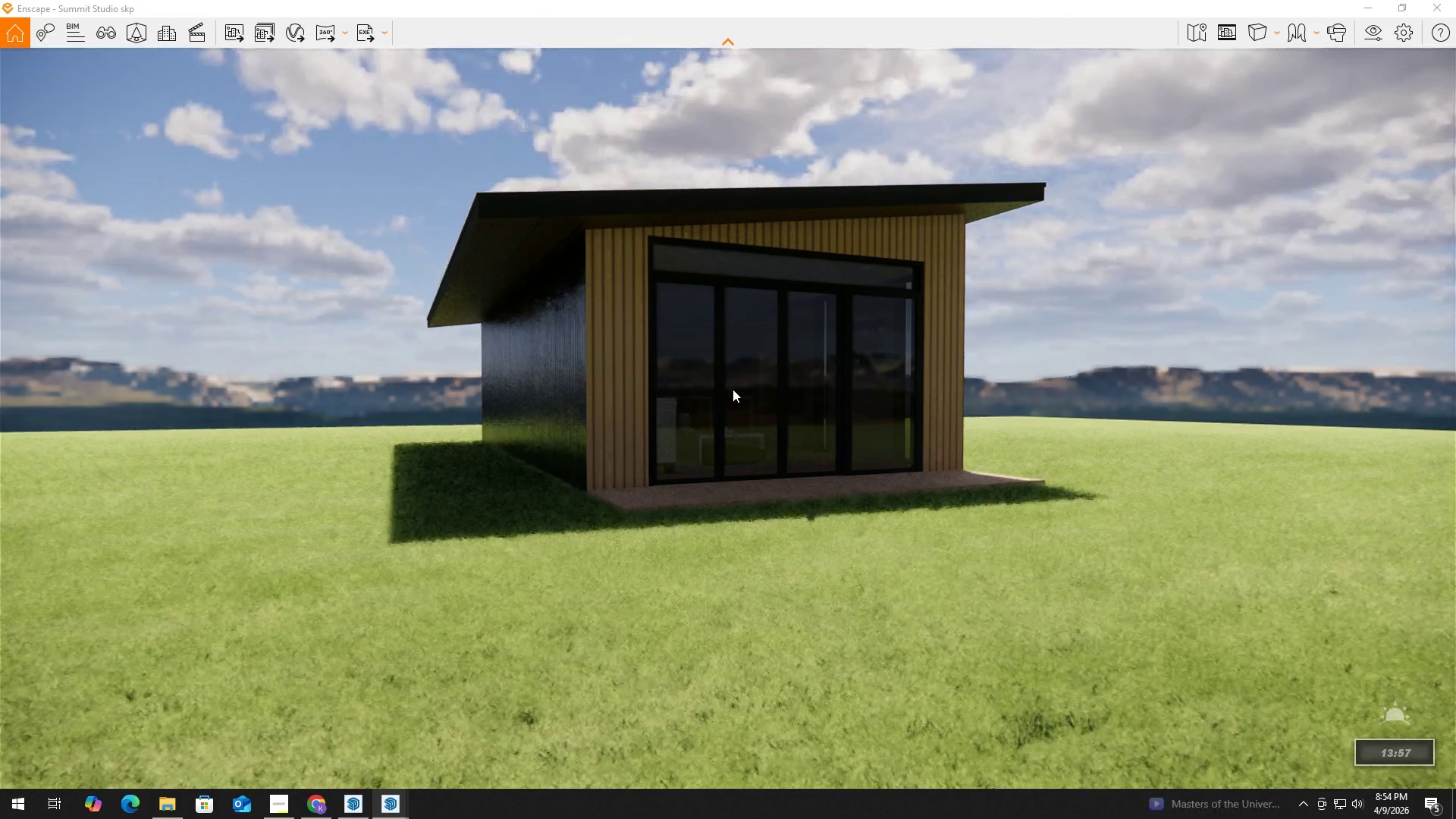 
hold_key(key=ShiftLeft, duration=0.81)
 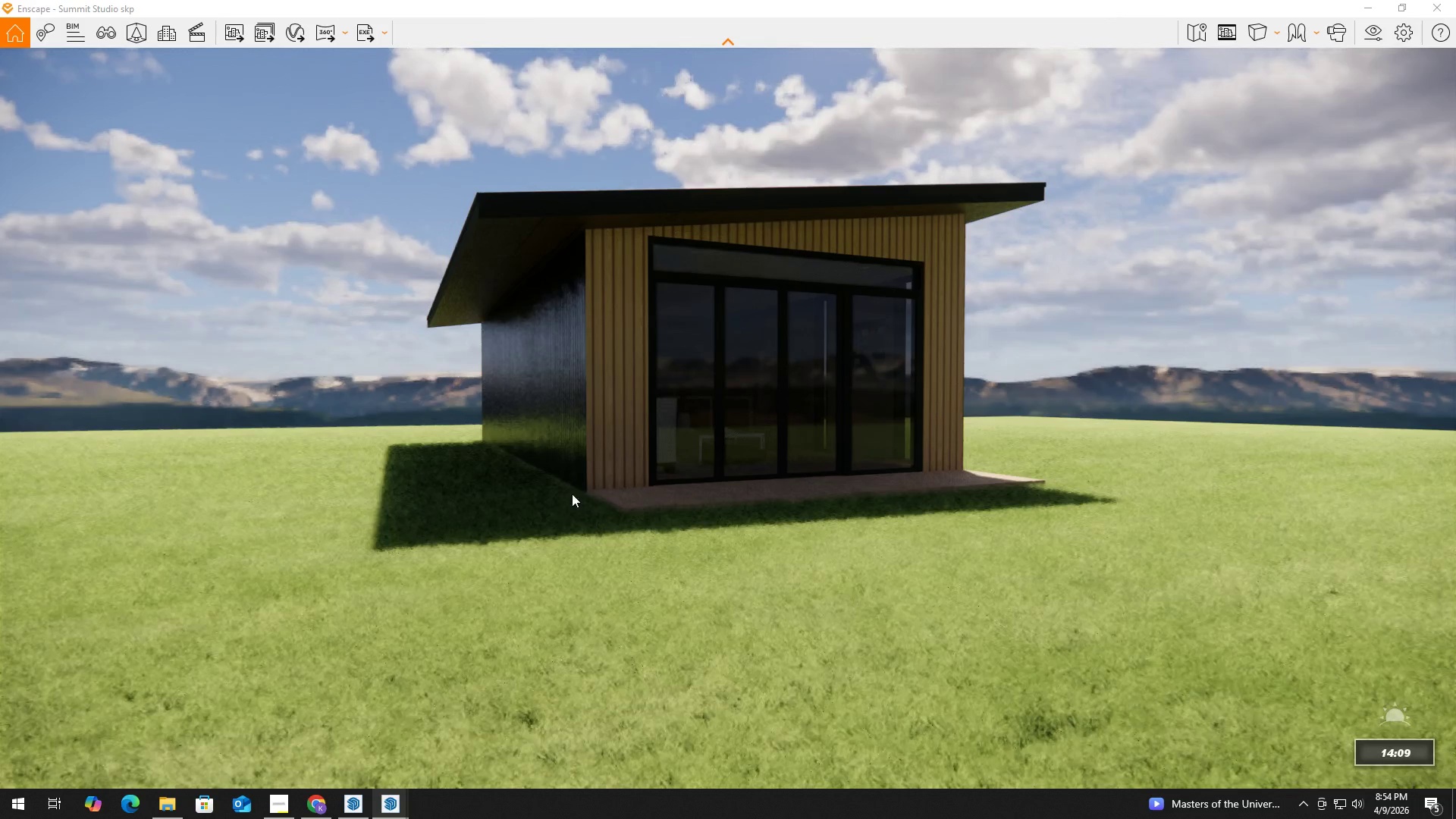 
key(Alt+Tab)
 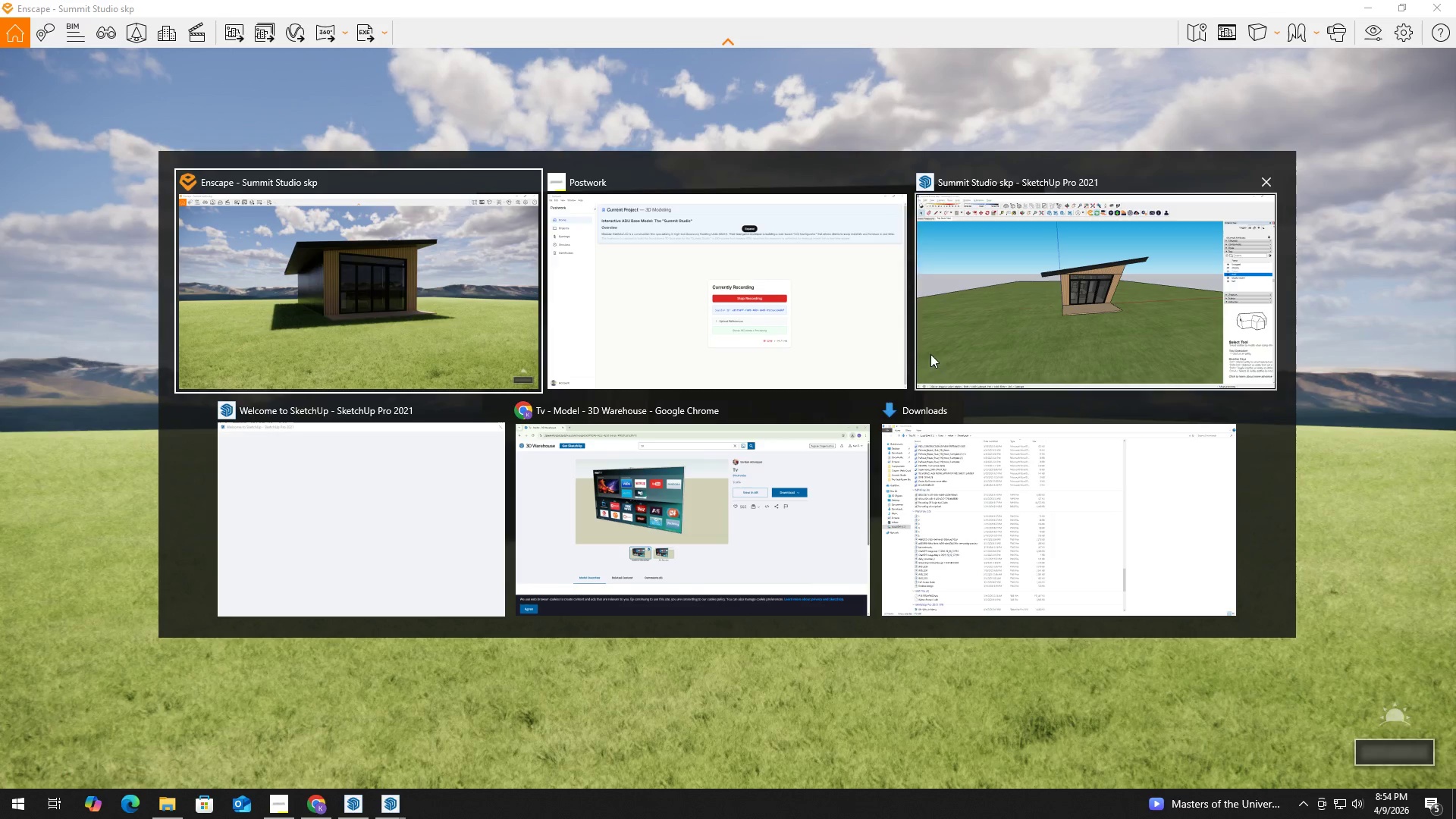 
left_click([986, 331])
 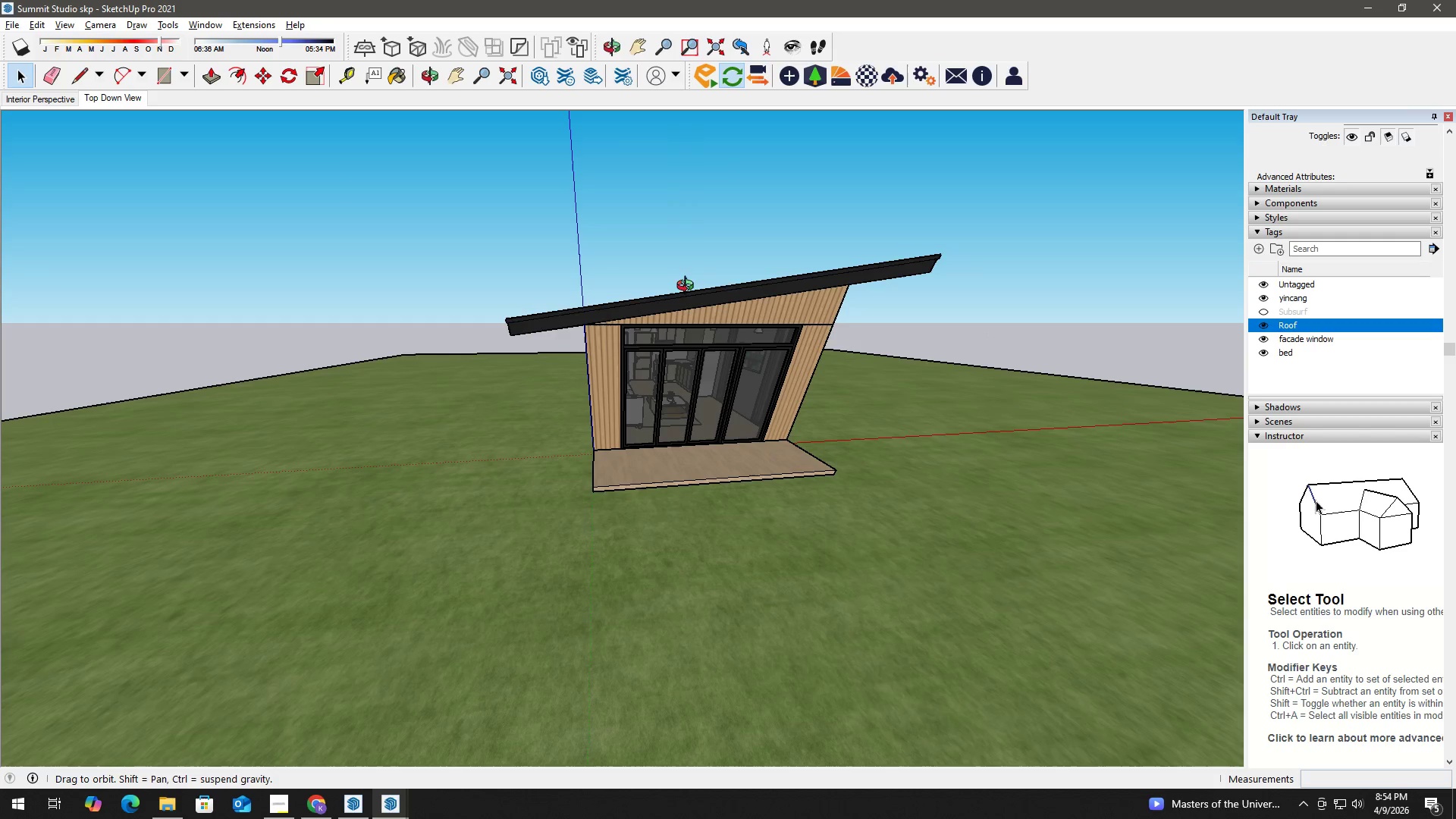 
key(Space)
 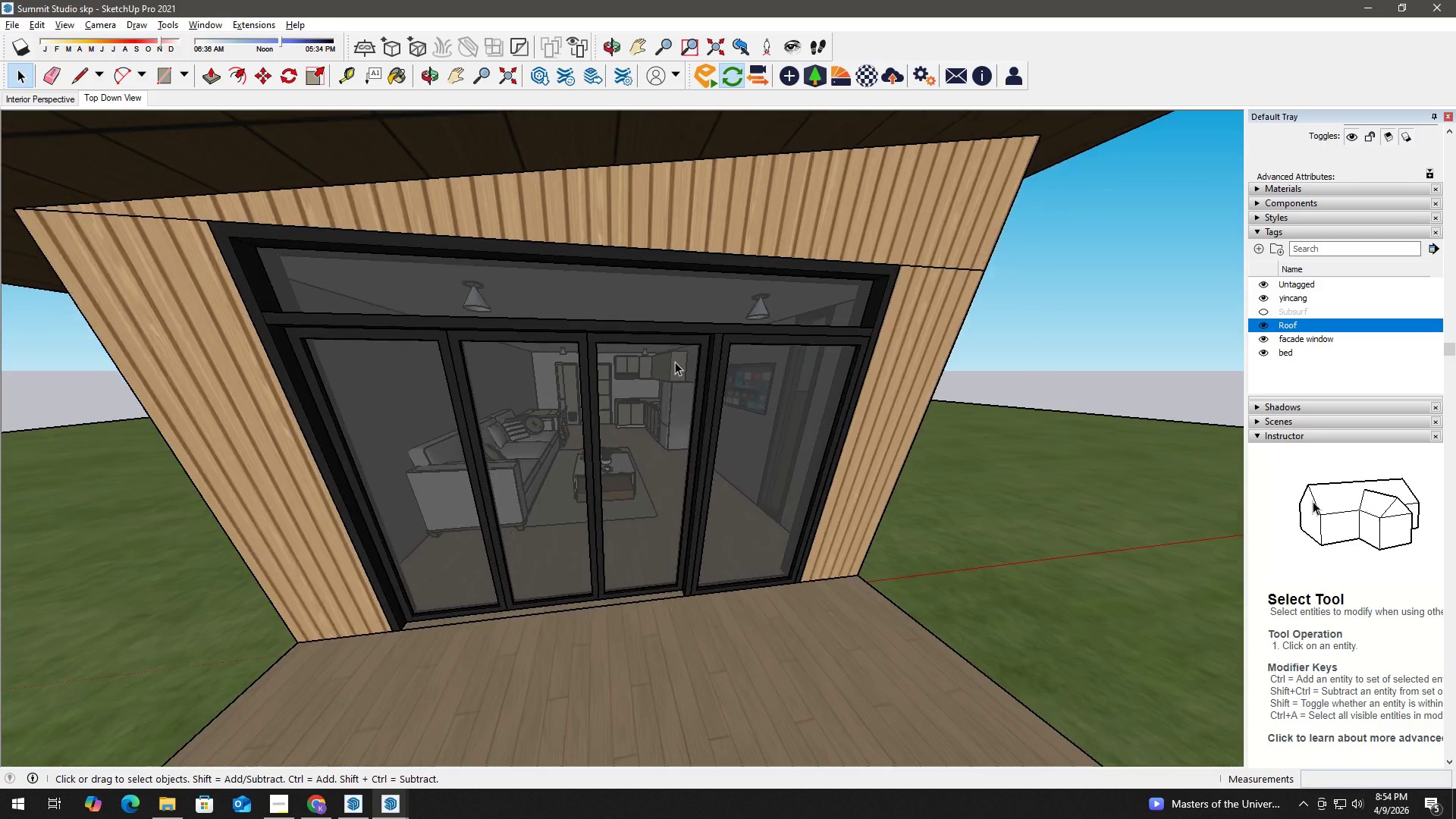 
scroll: coordinate [688, 353], scroll_direction: up, amount: 34.0
 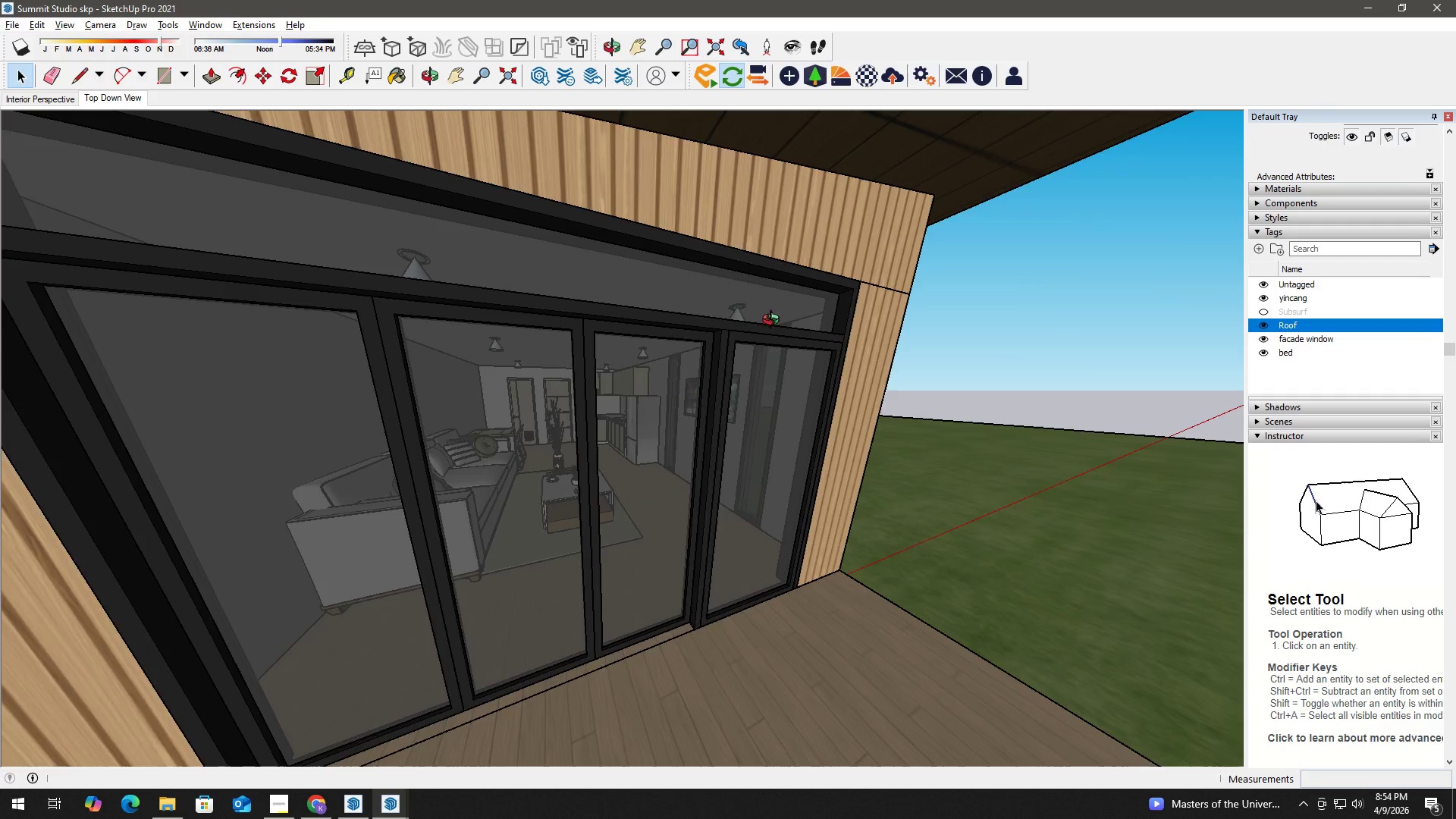 
hold_key(key=A, duration=0.7)
 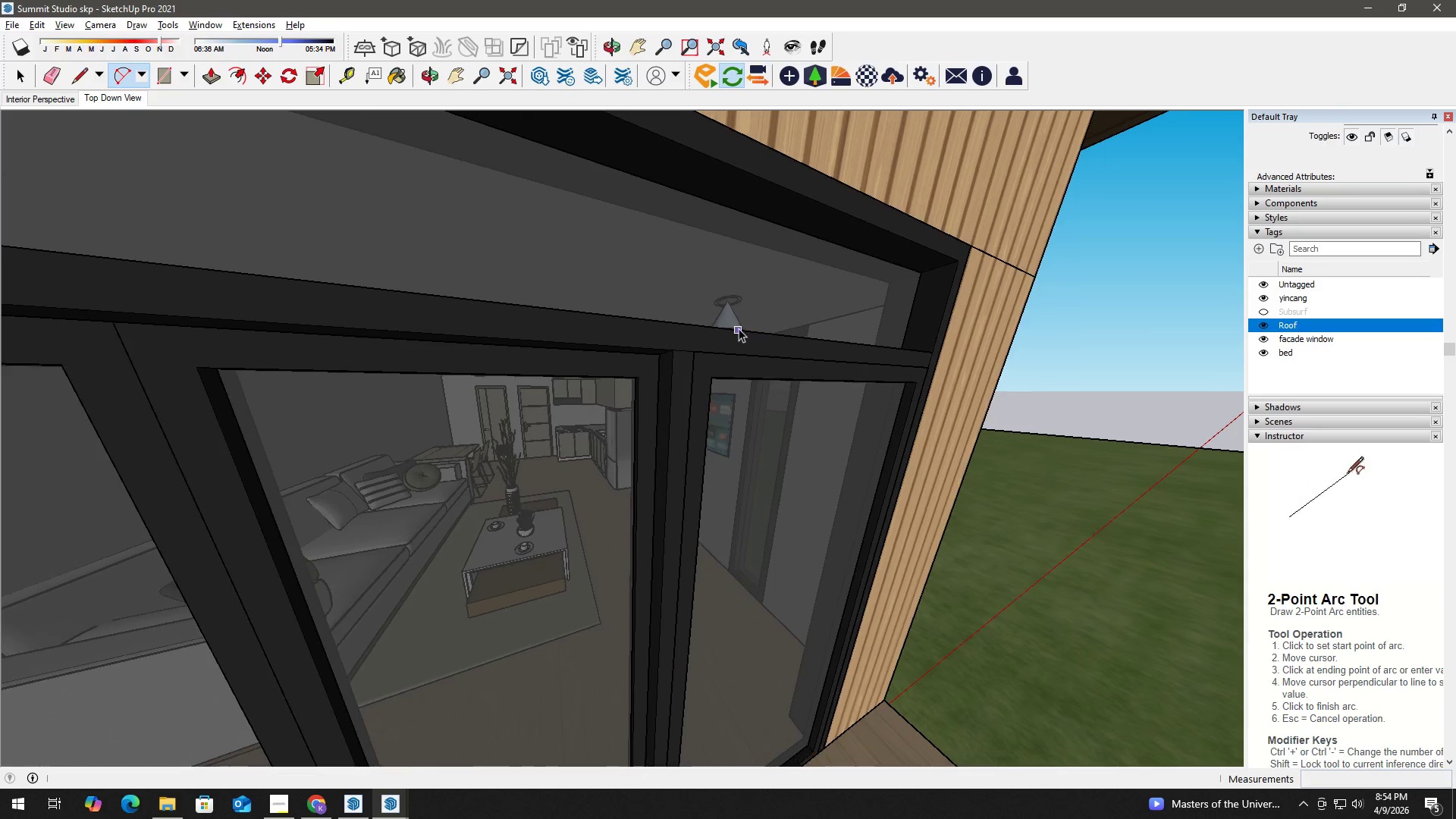 
hold_key(key=W, duration=0.56)
 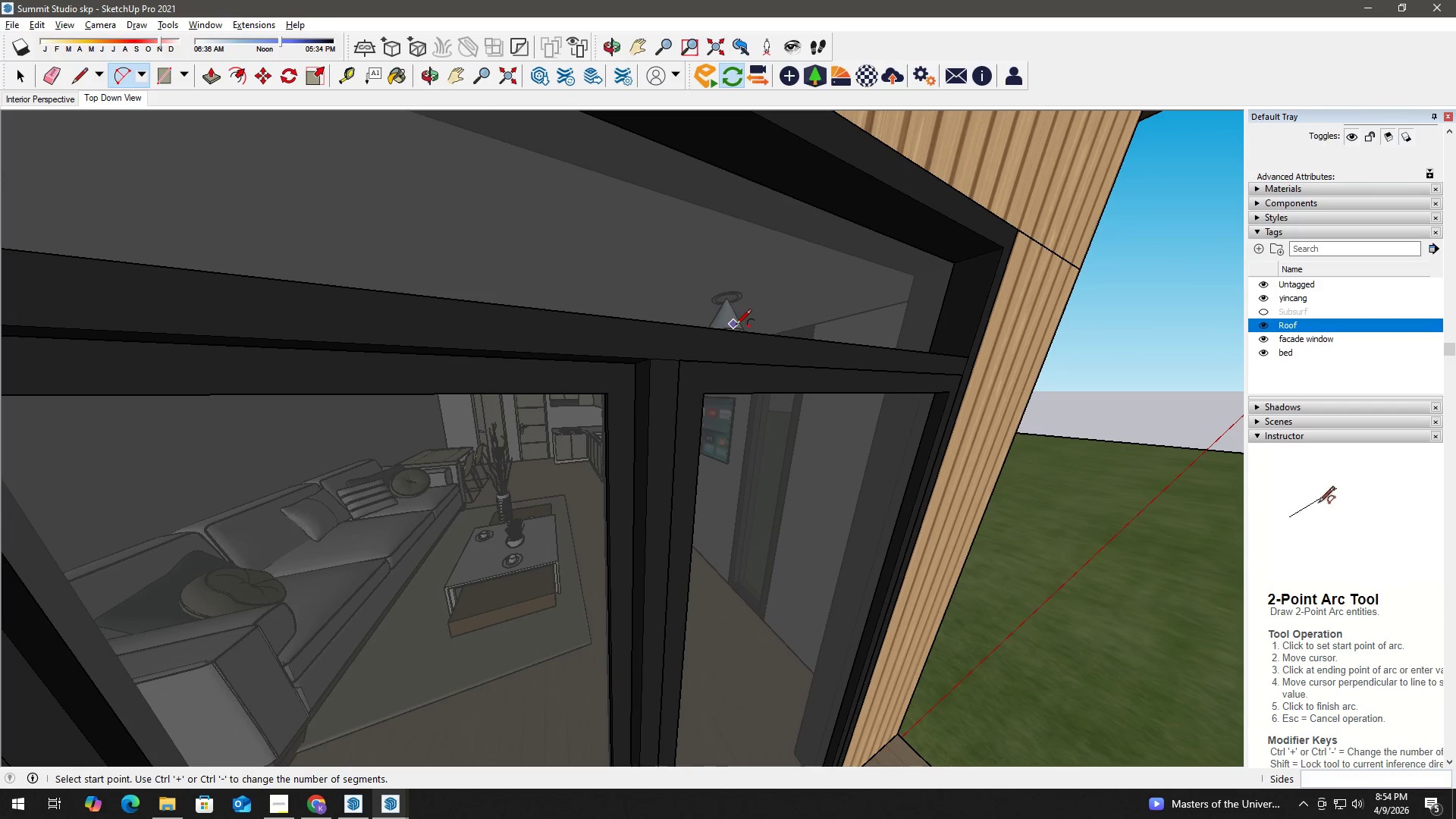 
scroll: coordinate [733, 315], scroll_direction: up, amount: 26.0
 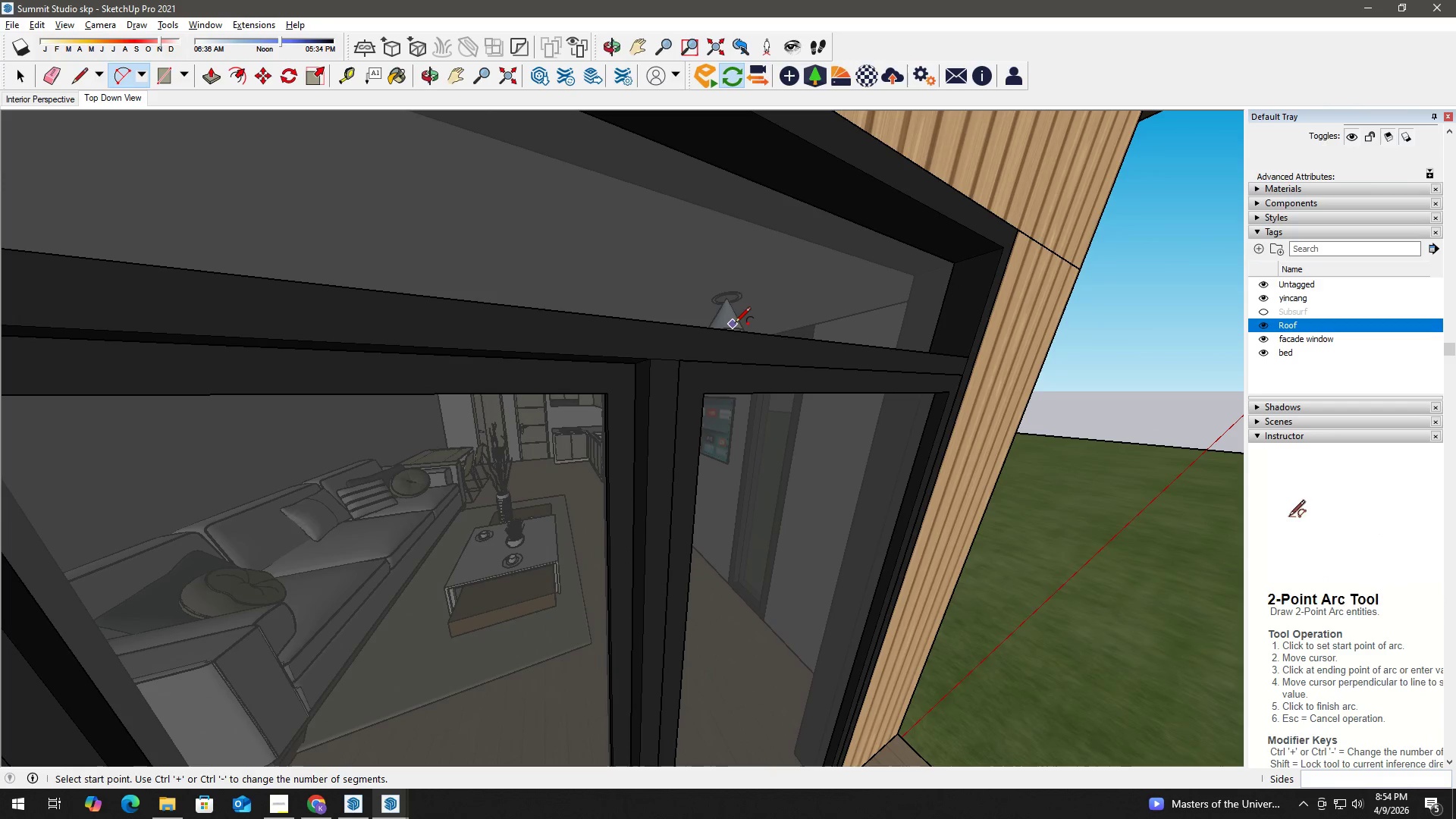 
key(Space)
 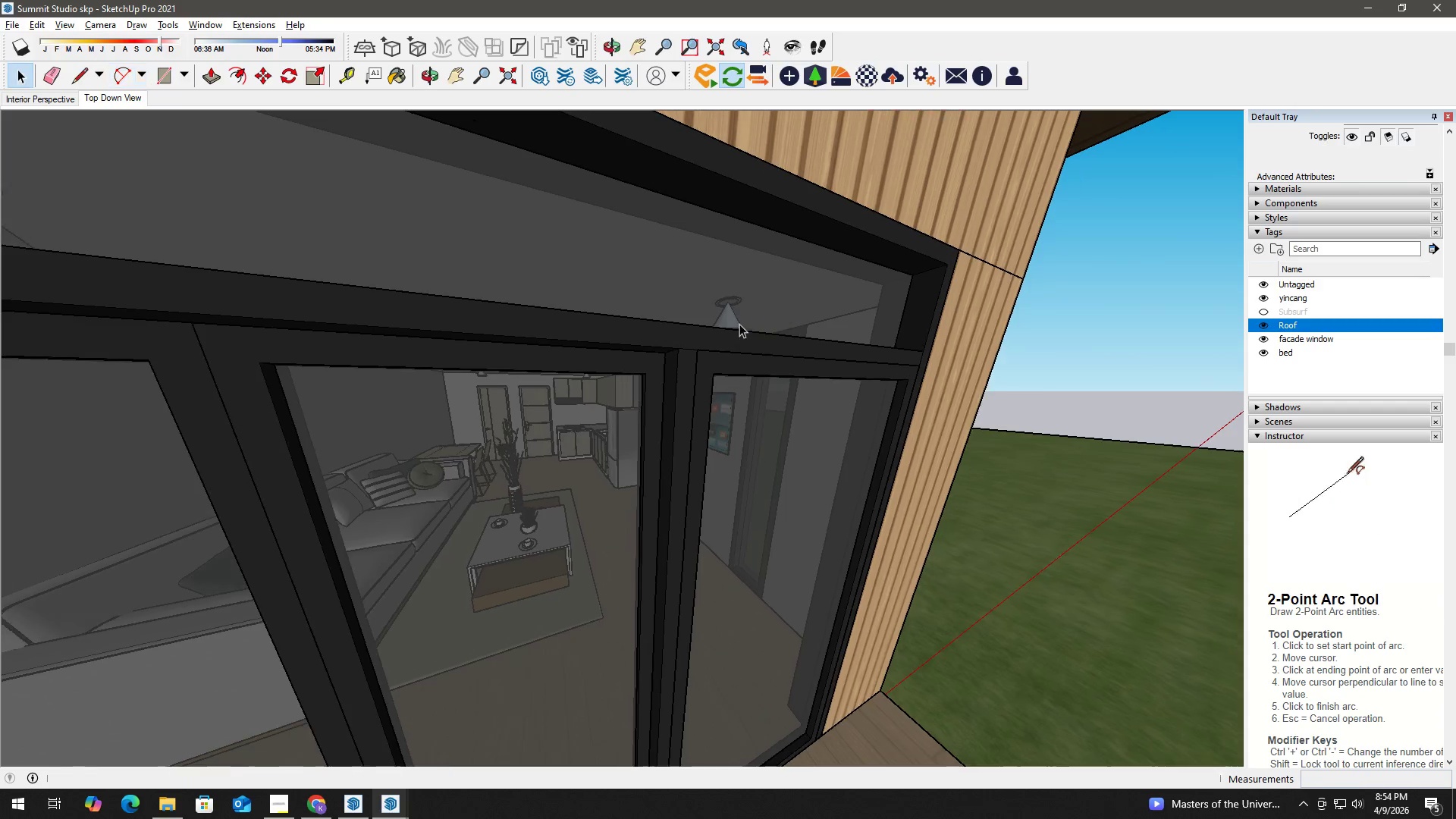 
key(A)
 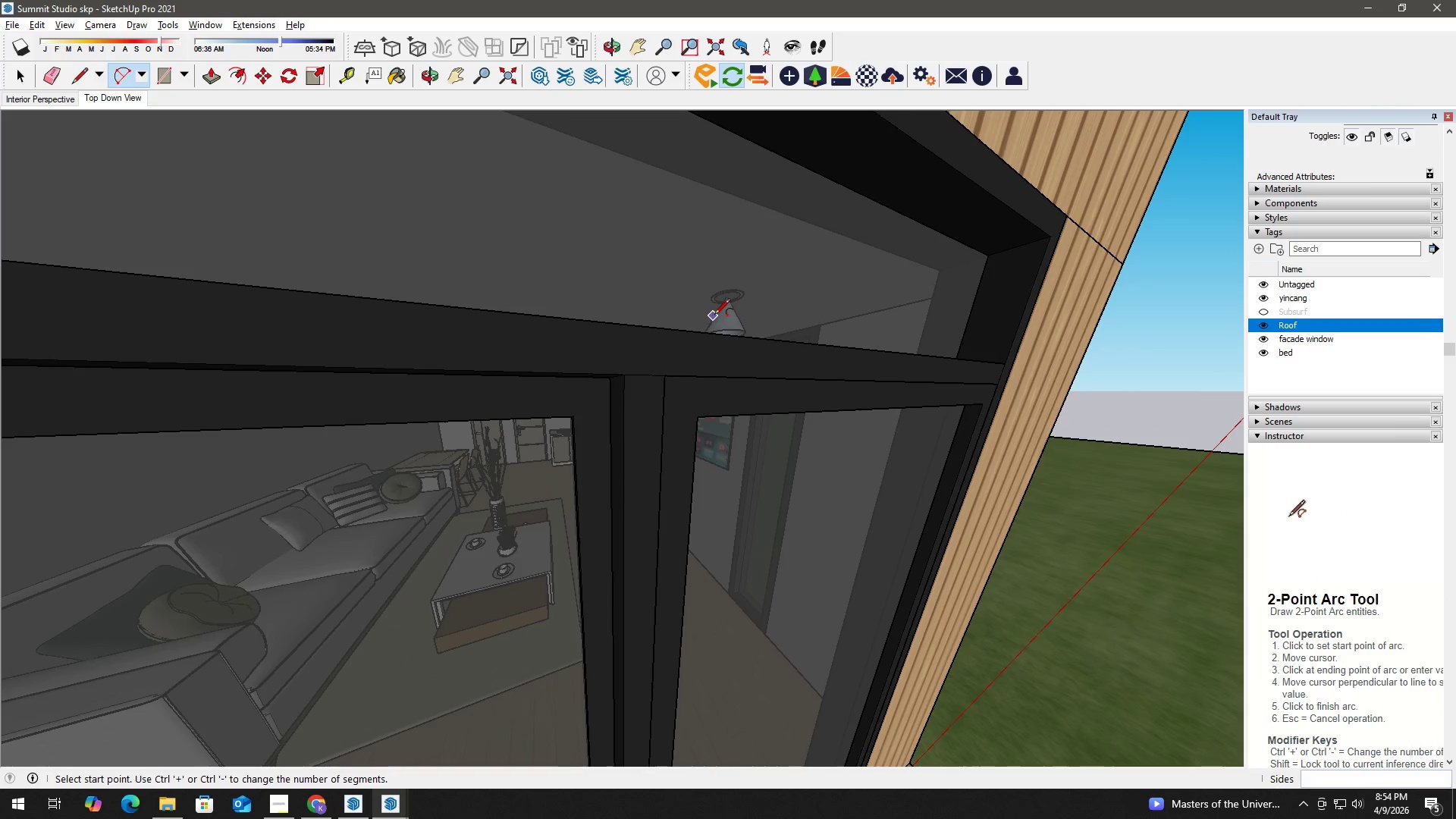 
key(H)
 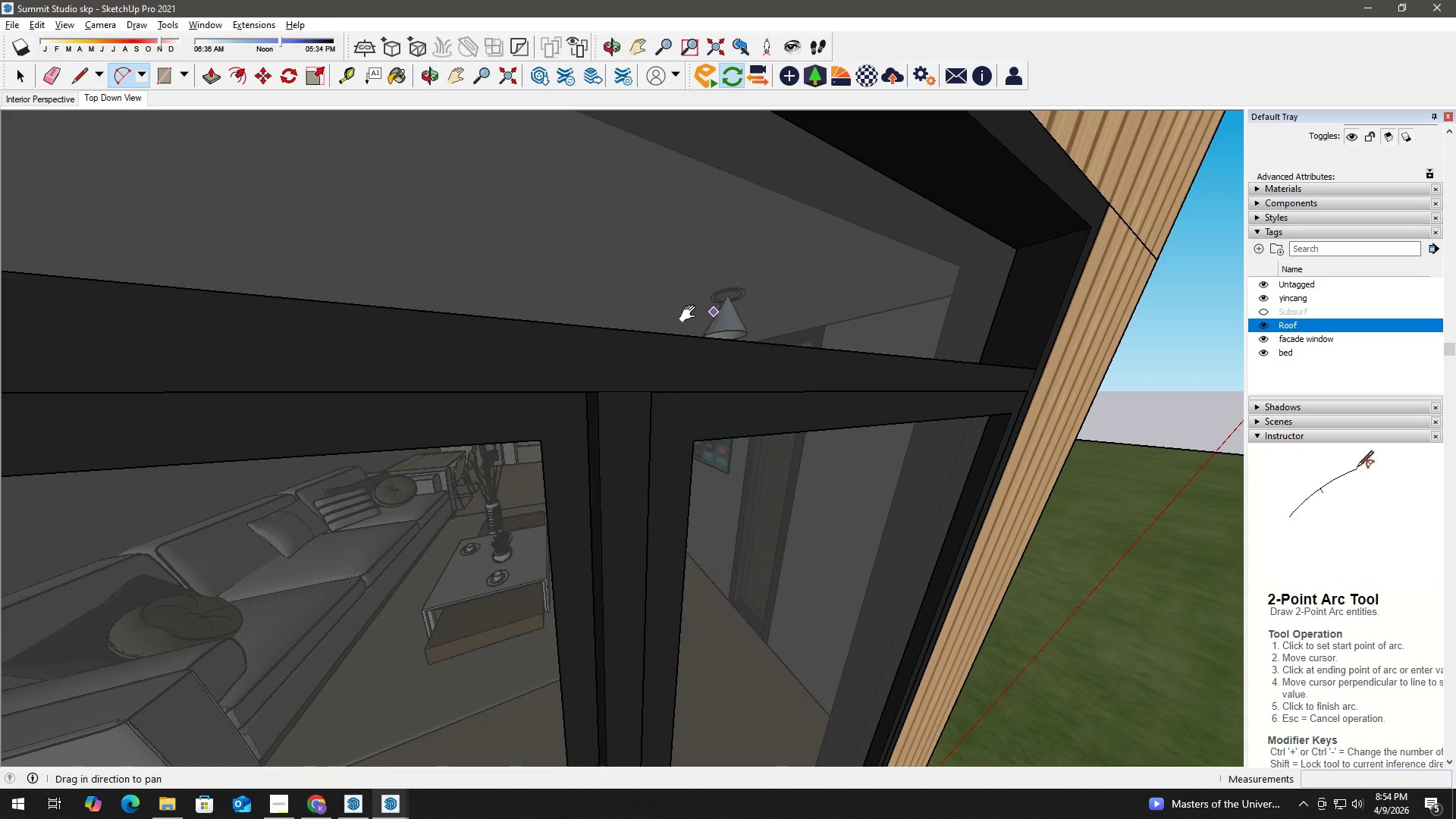 
scroll: coordinate [714, 315], scroll_direction: up, amount: 14.0
 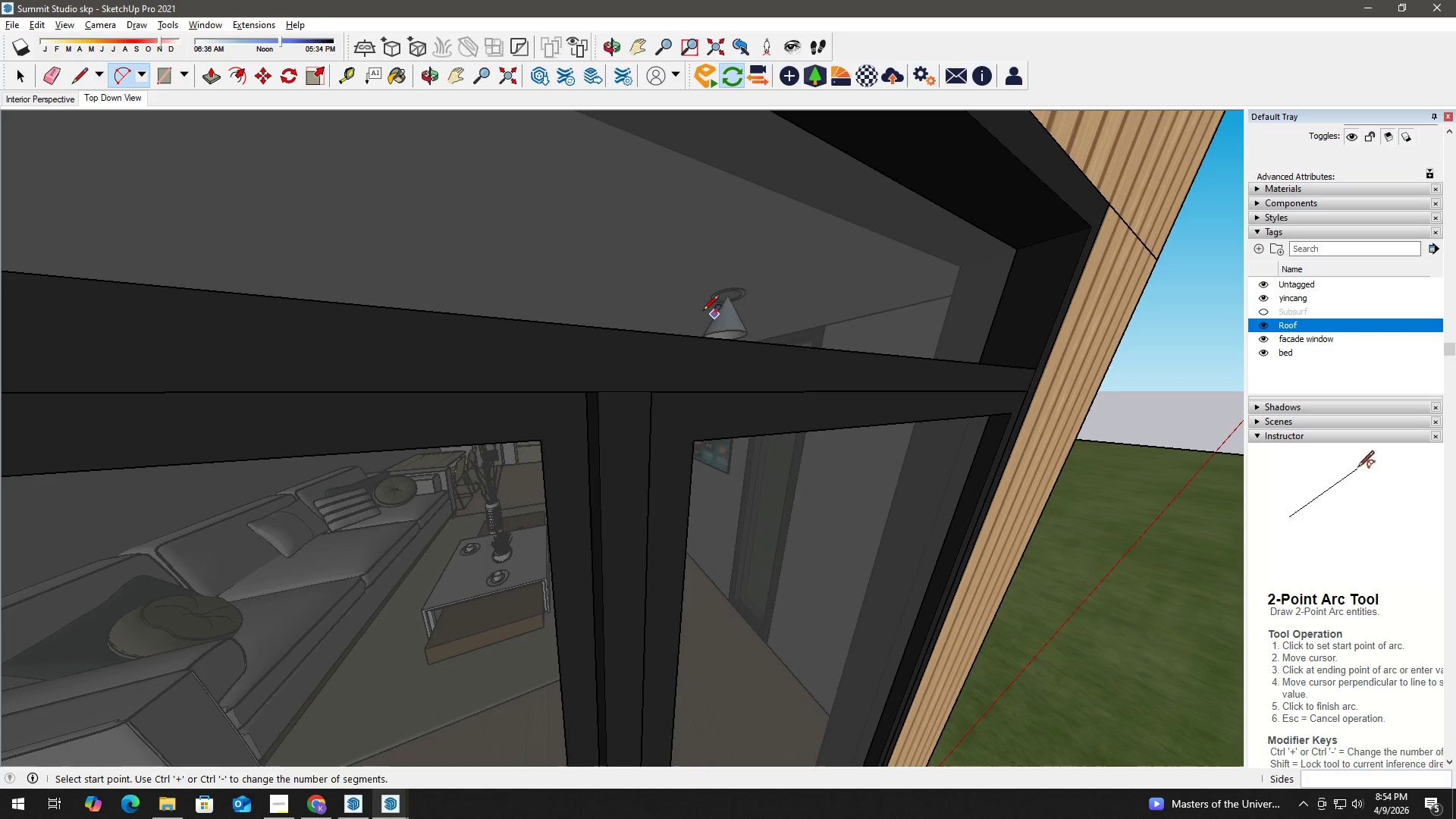 
left_click_drag(start_coordinate=[679, 312], to_coordinate=[990, 394])
 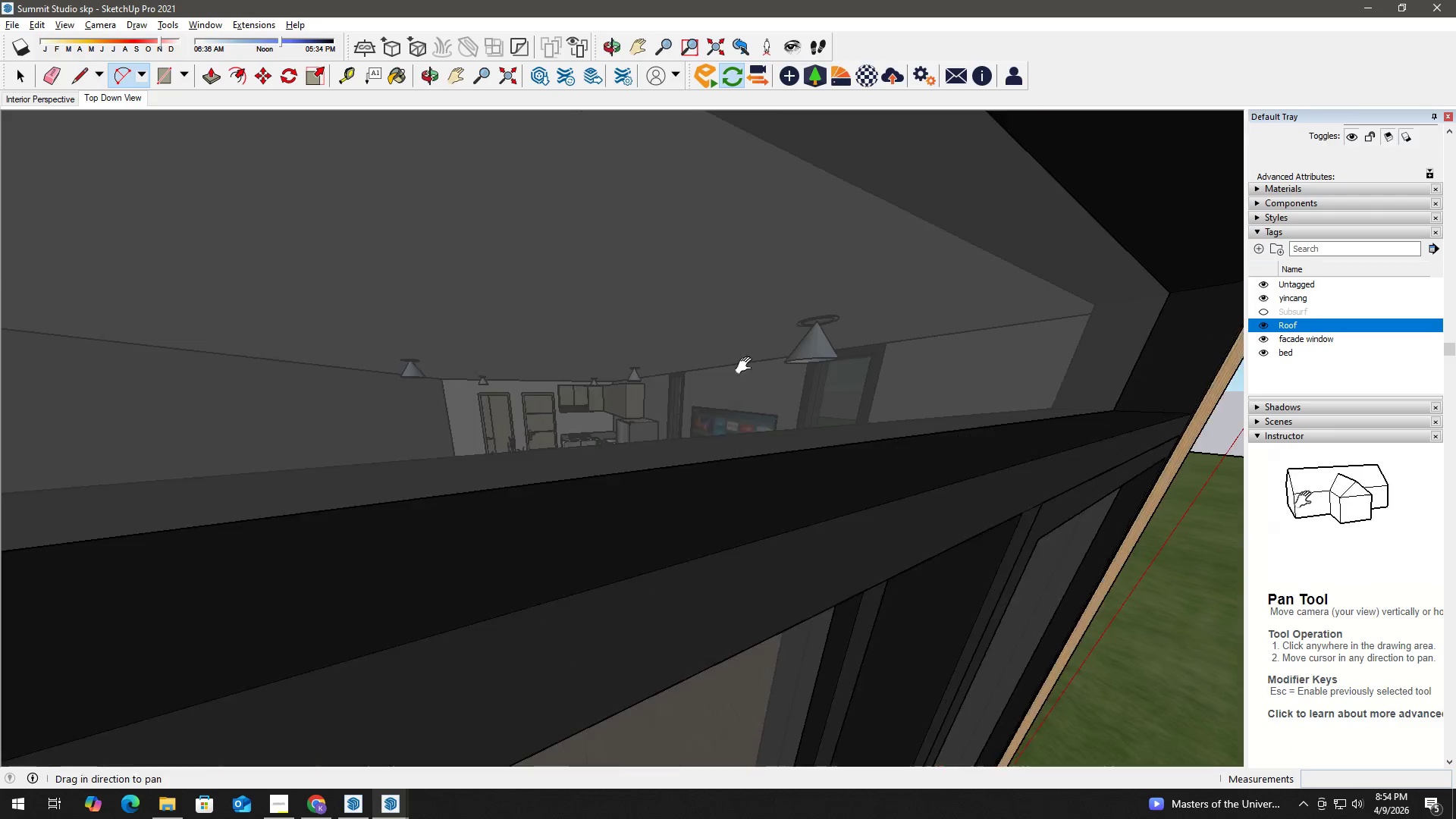 
left_click_drag(start_coordinate=[723, 364], to_coordinate=[1029, 334])
 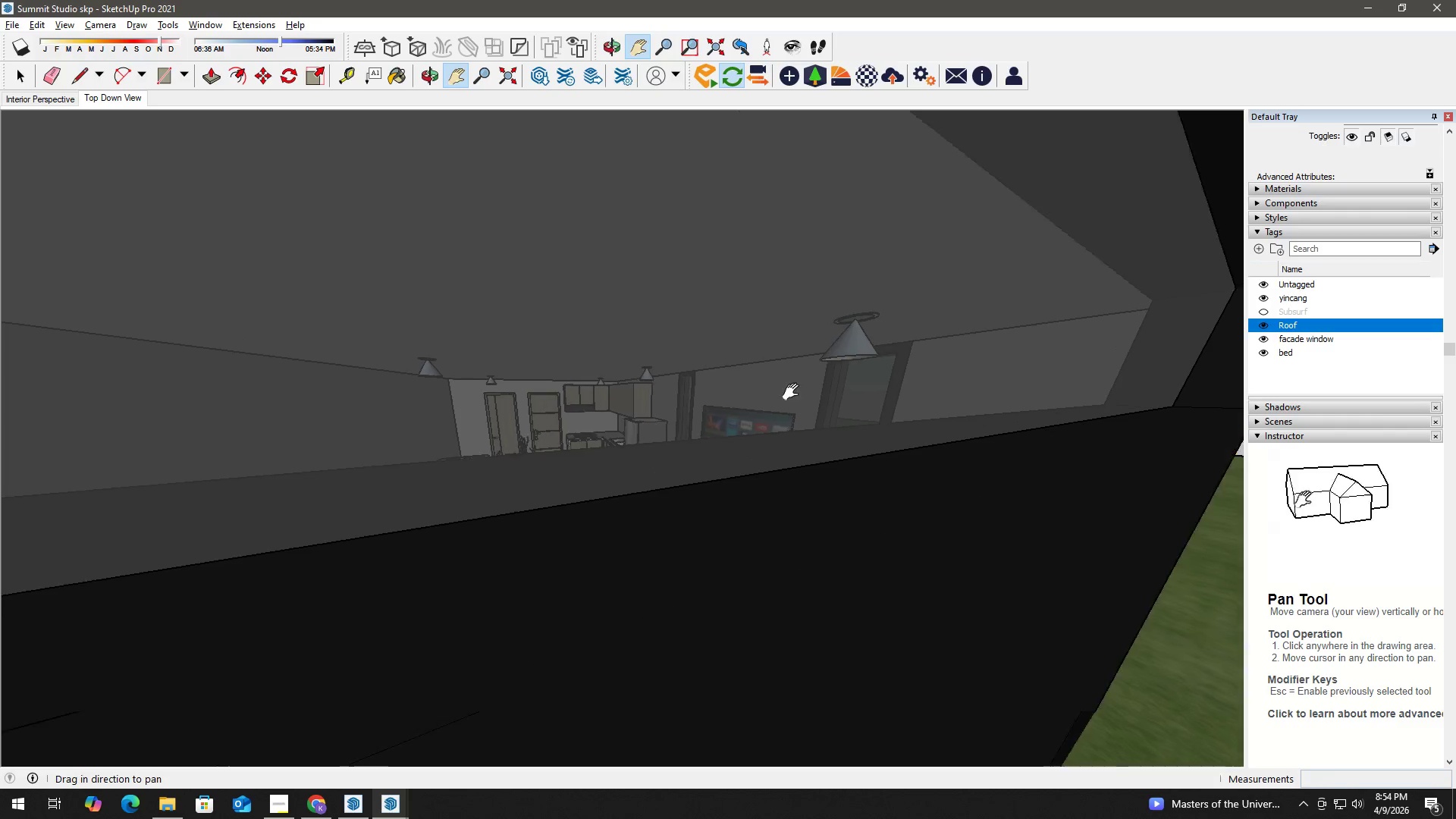 
left_click_drag(start_coordinate=[786, 396], to_coordinate=[1045, 404])
 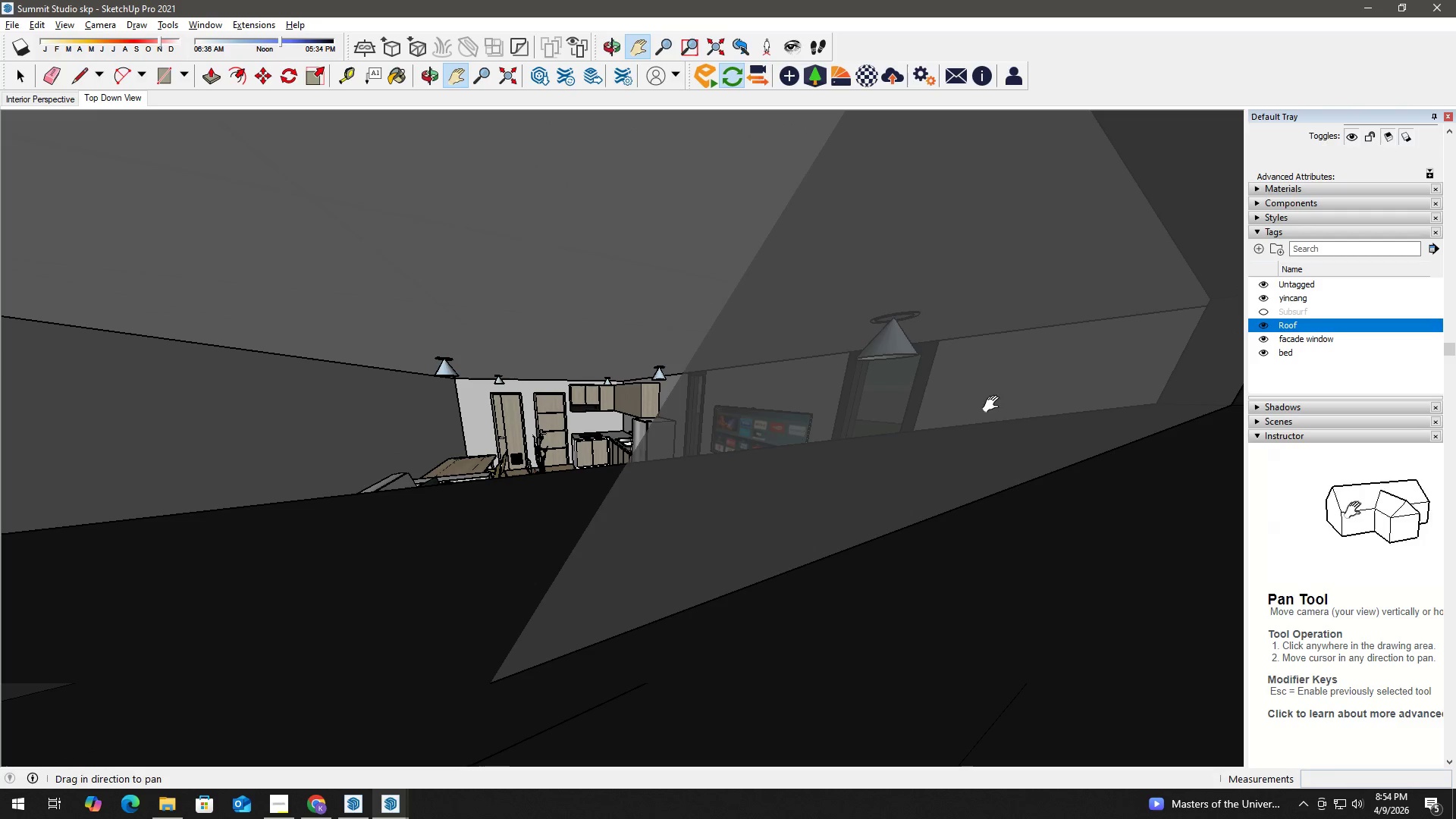 
left_click_drag(start_coordinate=[896, 381], to_coordinate=[1032, 428])
 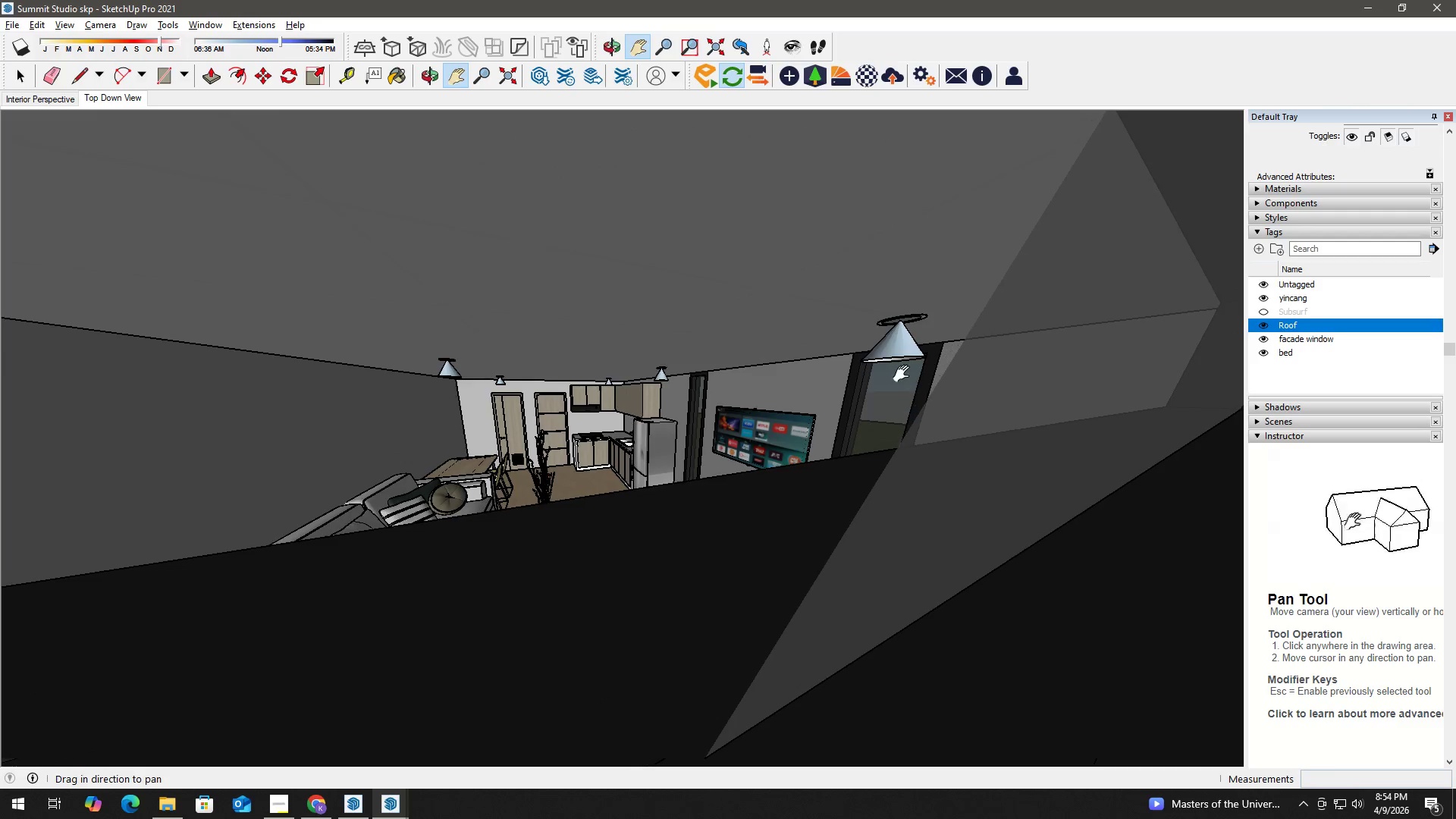 
key(Space)
 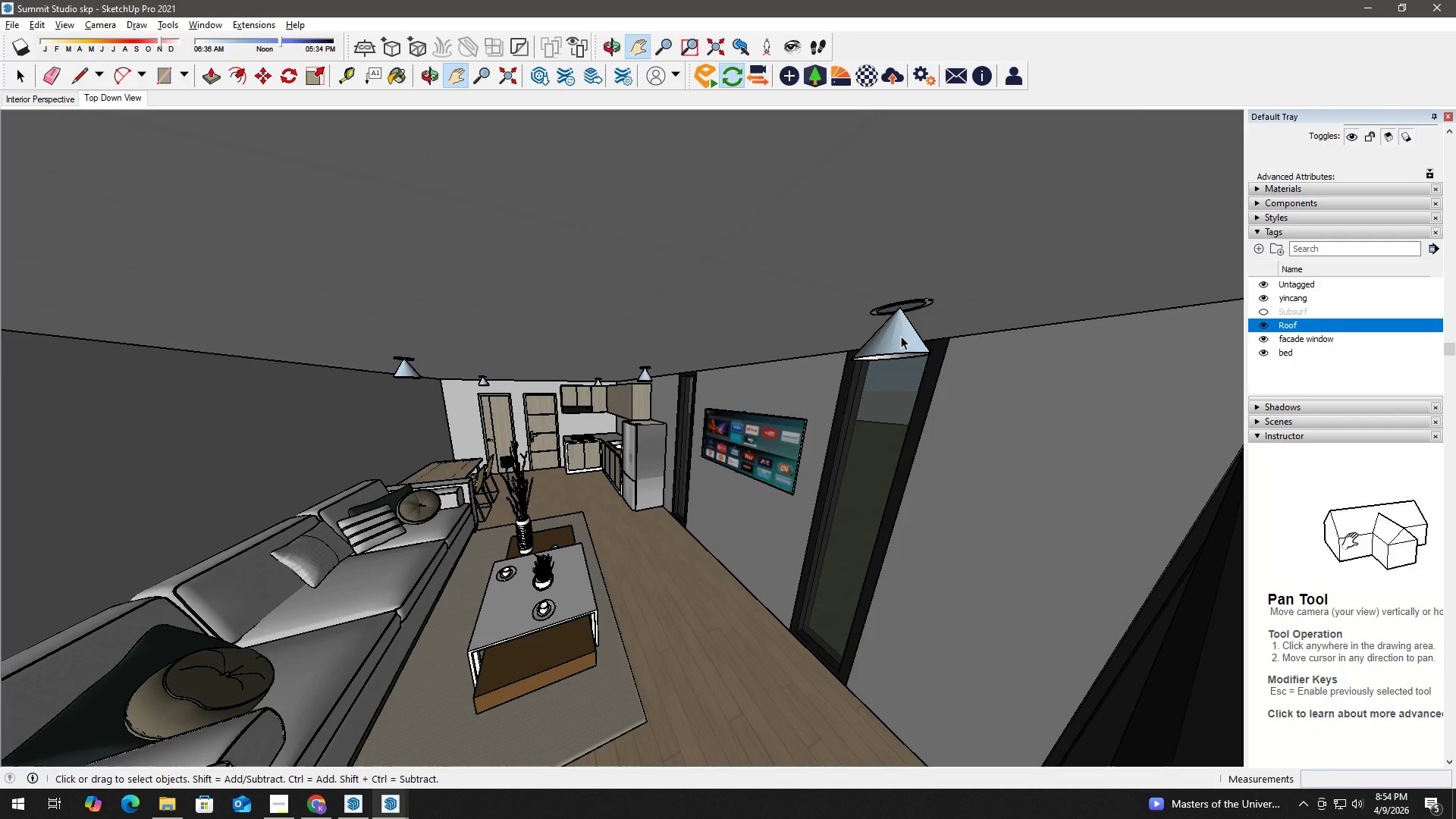 
hold_key(key=ControlLeft, duration=0.84)
 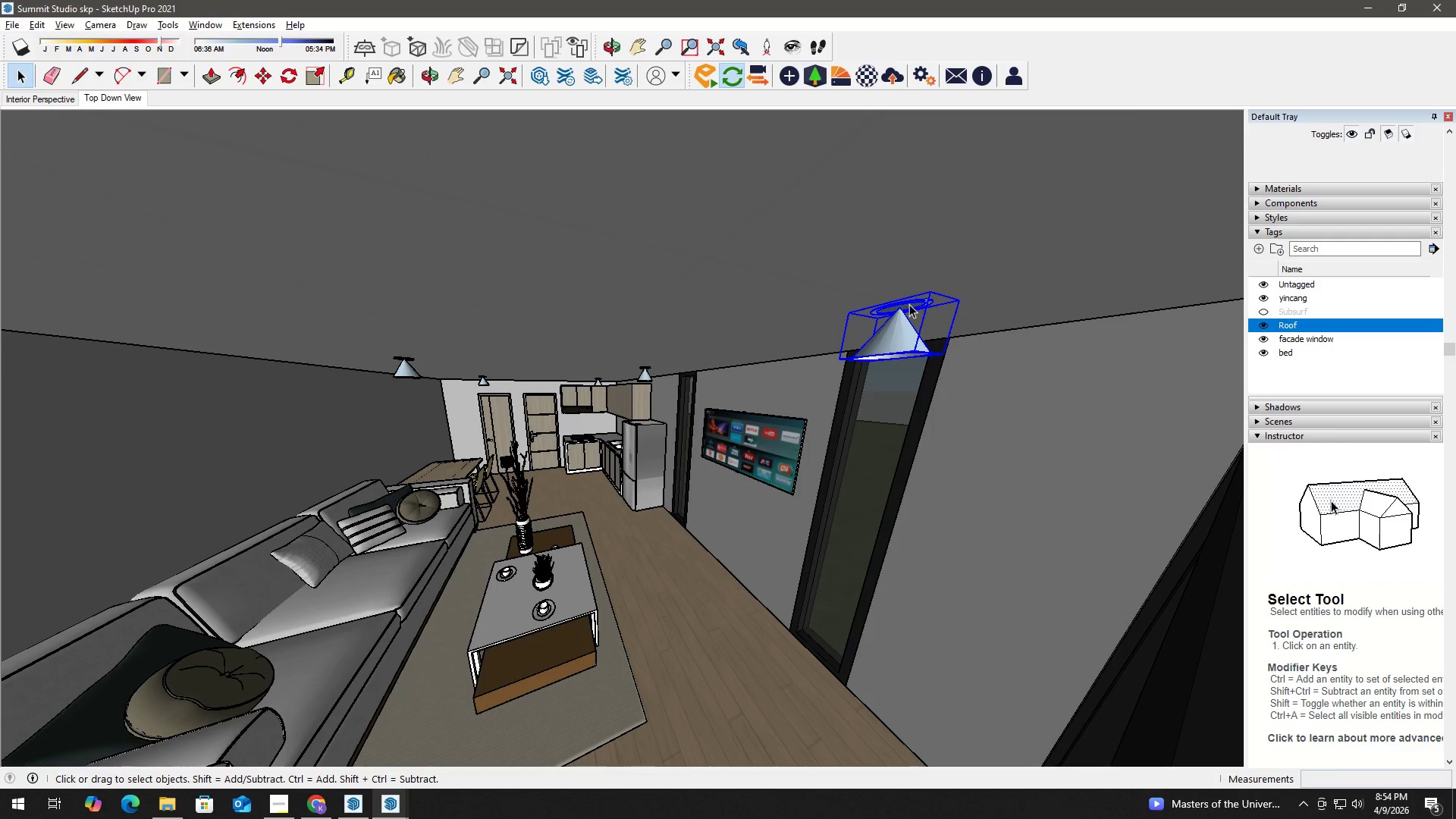 
scroll: coordinate [904, 369], scroll_direction: up, amount: 3.0
 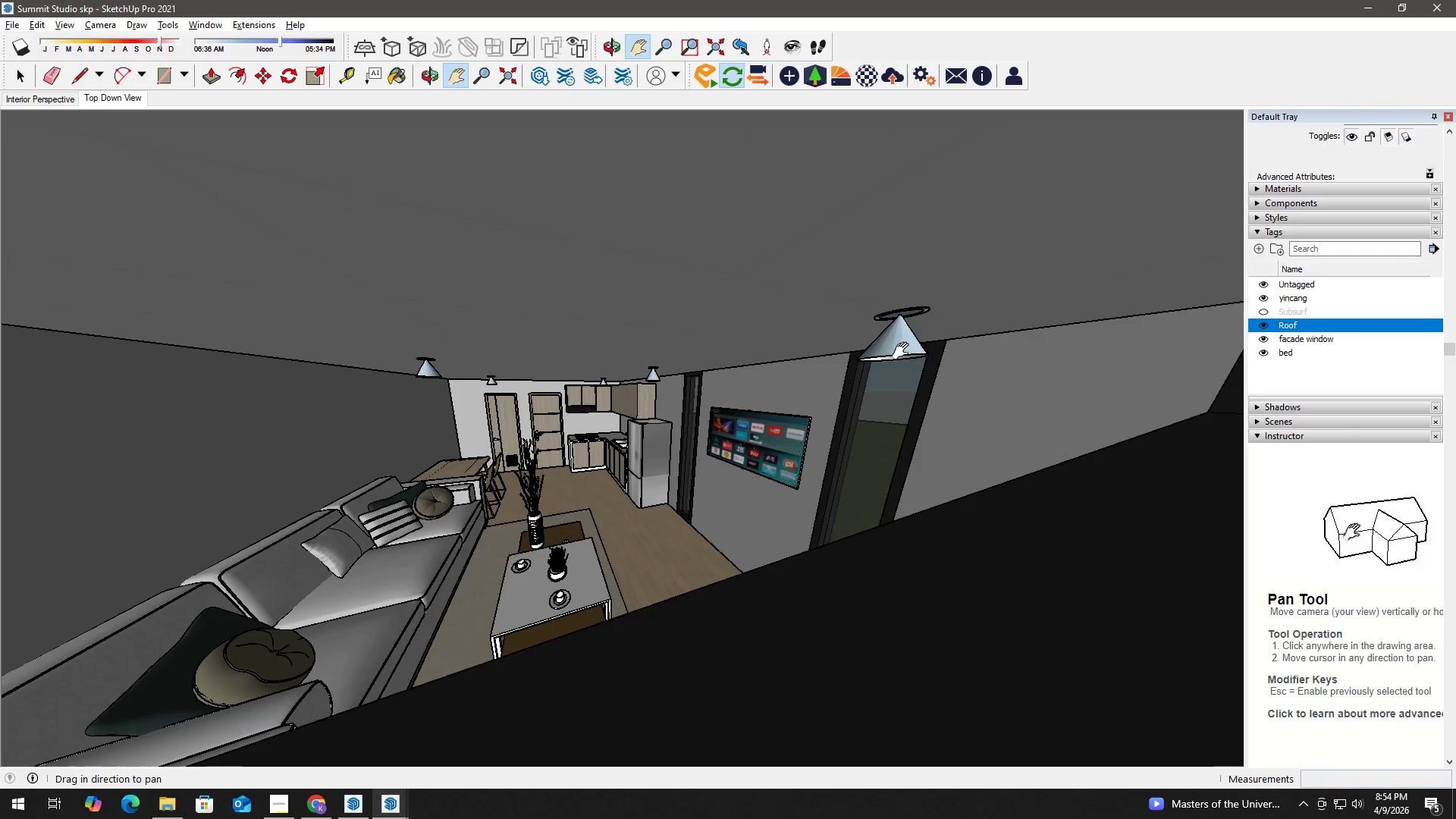 
left_click([901, 336])
 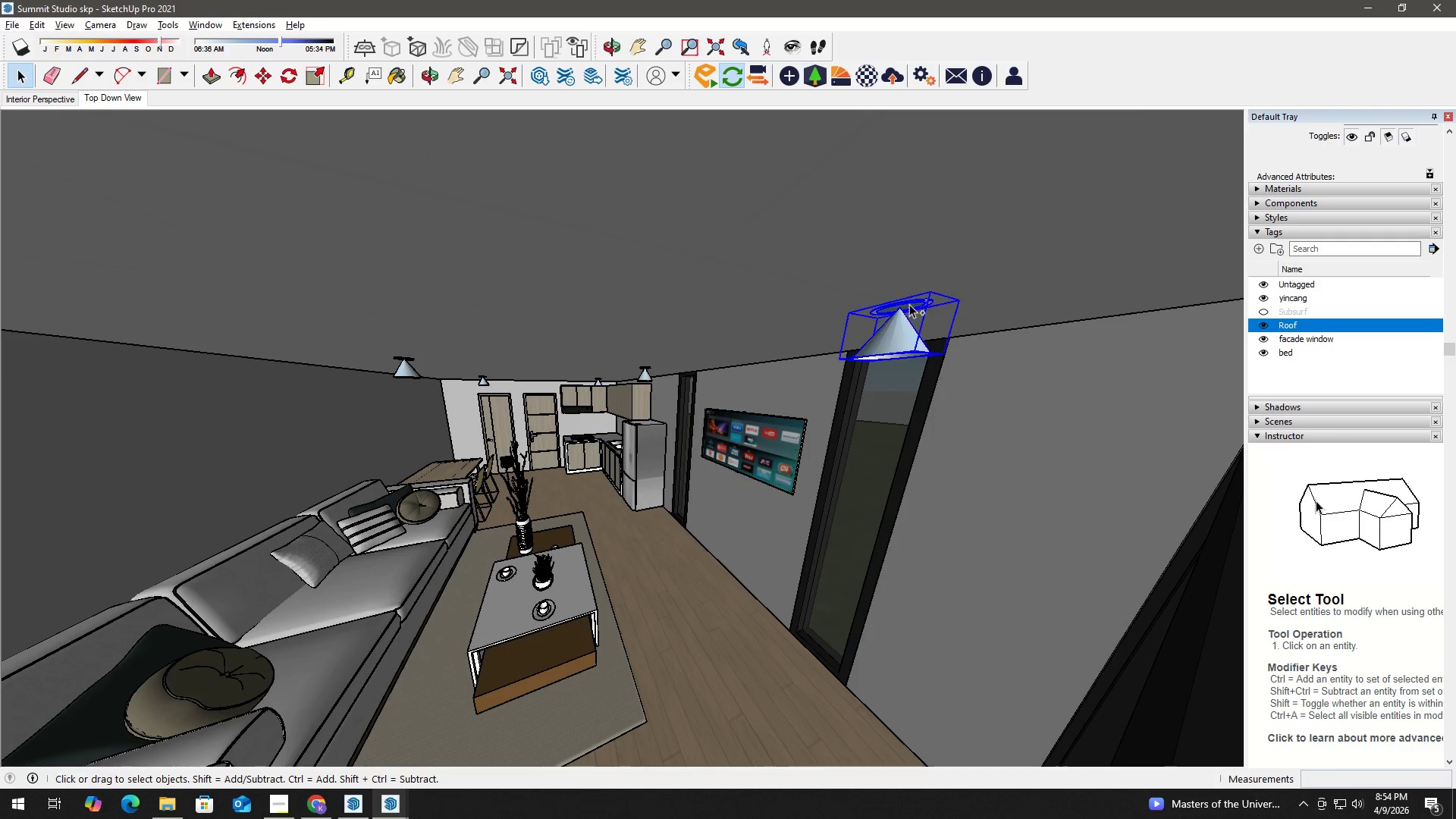 
double_click([909, 304])
 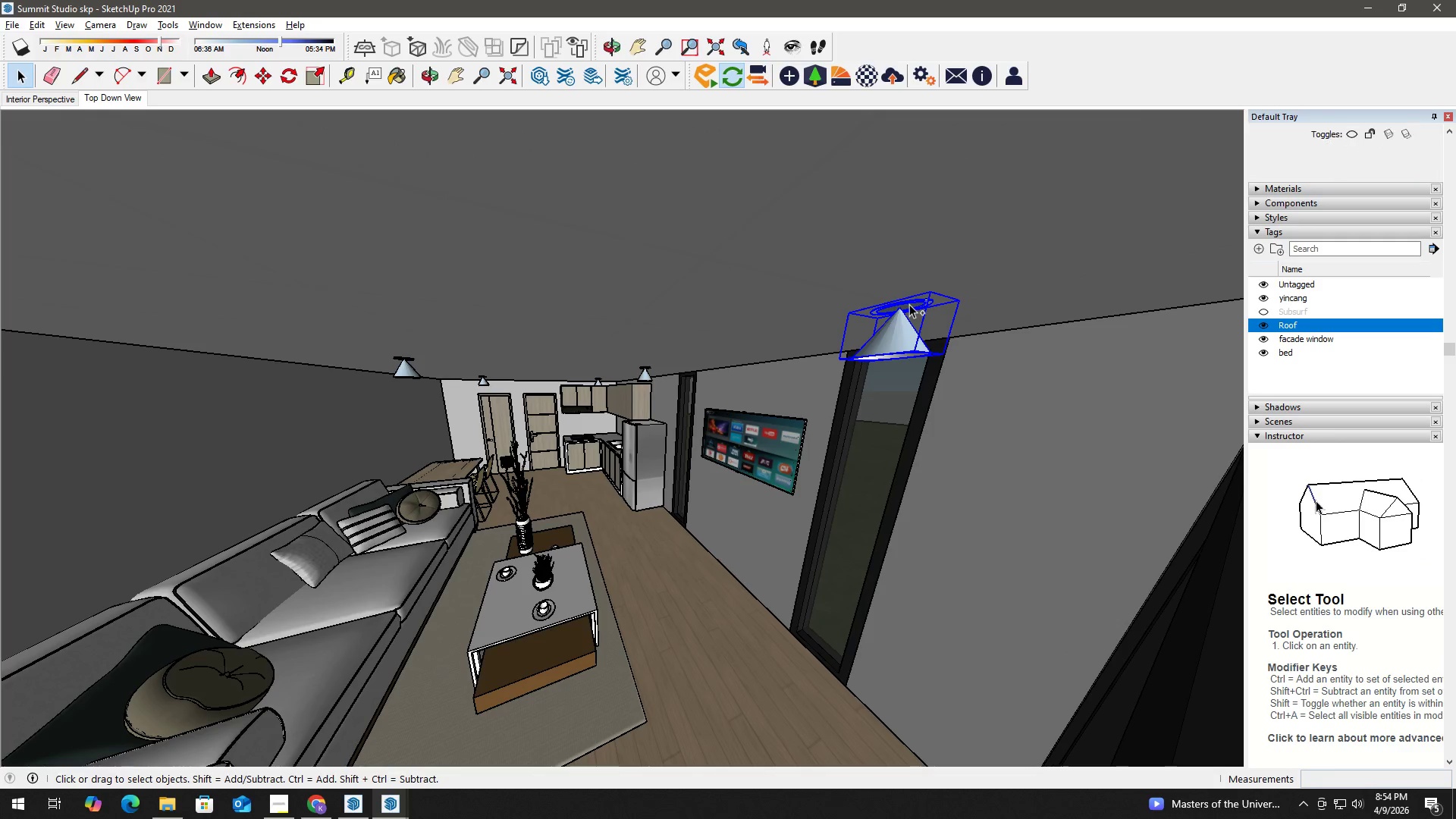 
hold_key(key=ControlLeft, duration=3.95)
 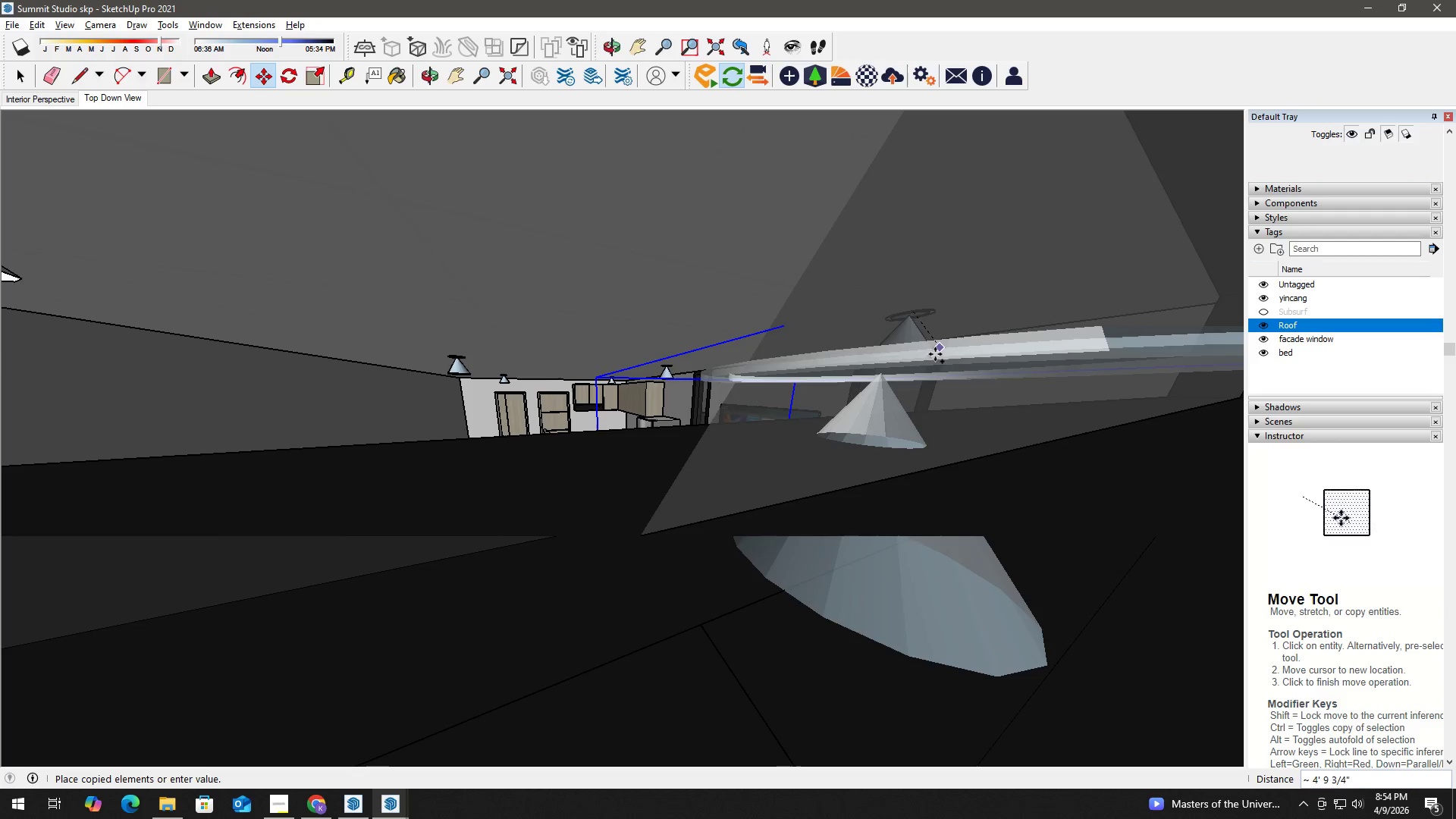 
key(M)
 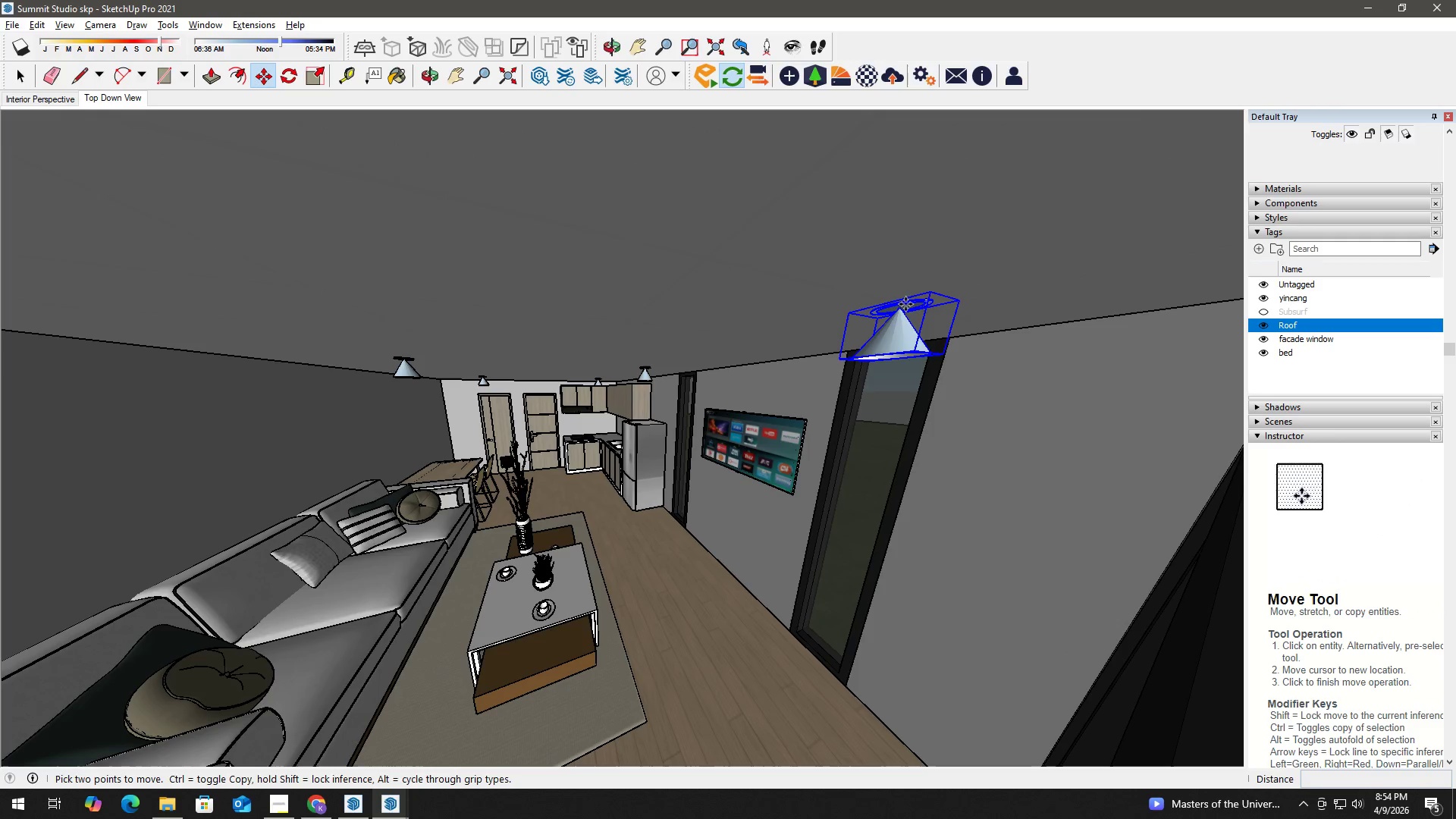 
scroll: coordinate [905, 304], scroll_direction: up, amount: 3.0
 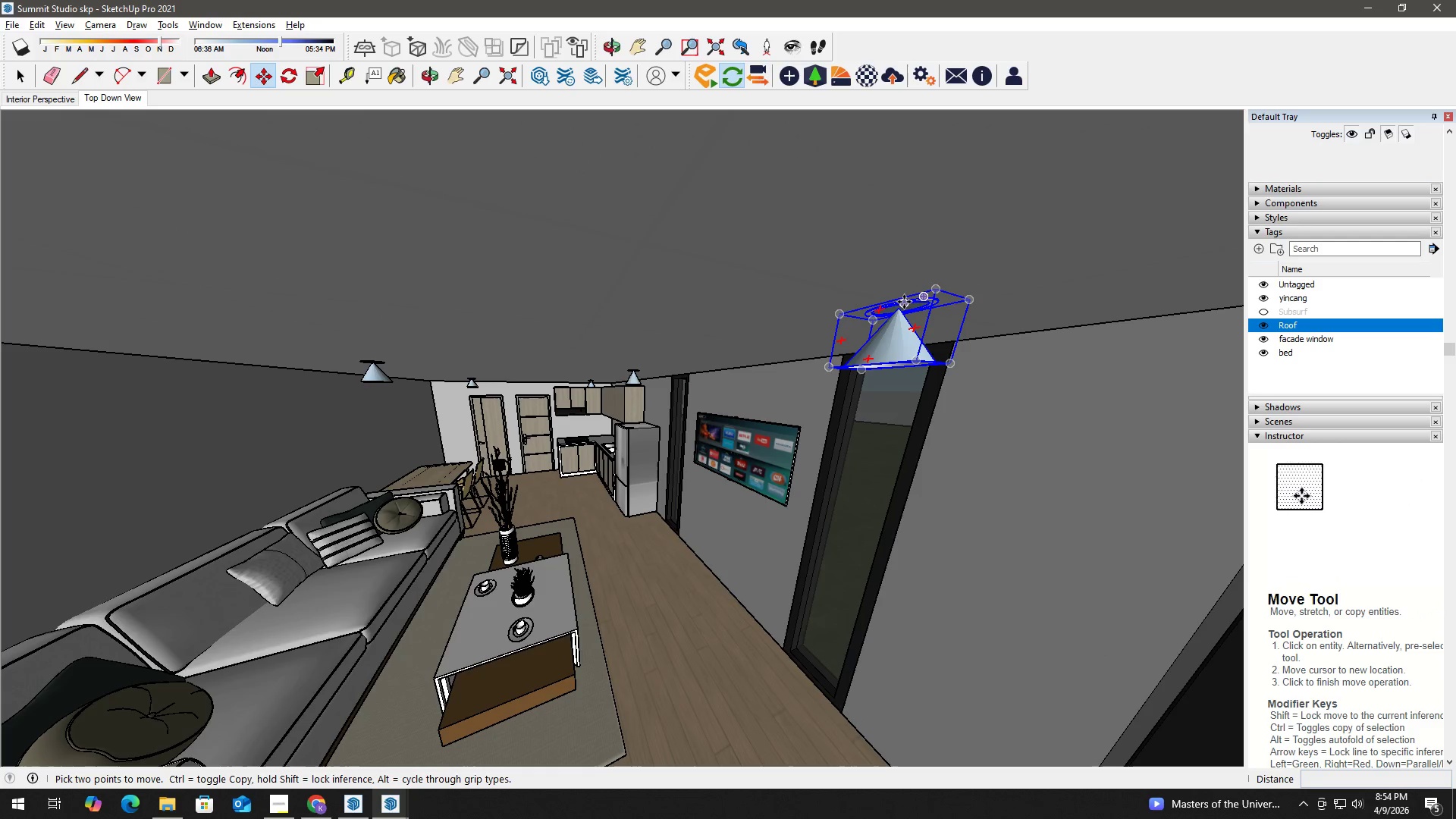 
left_click([904, 302])
 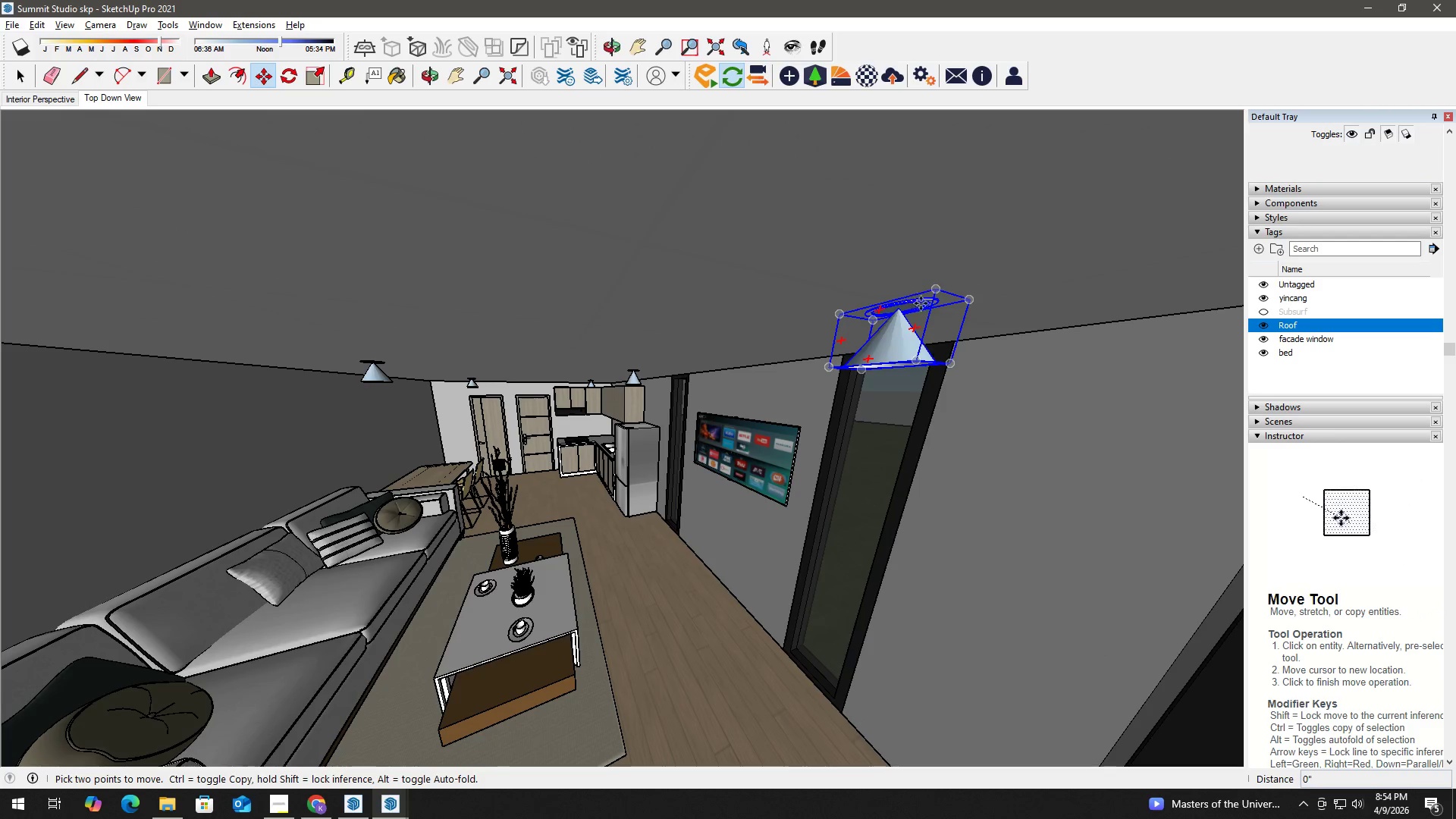 
hold_key(key=ShiftLeft, duration=0.62)
scroll: coordinate [934, 354], scroll_direction: down, amount: 36.0
 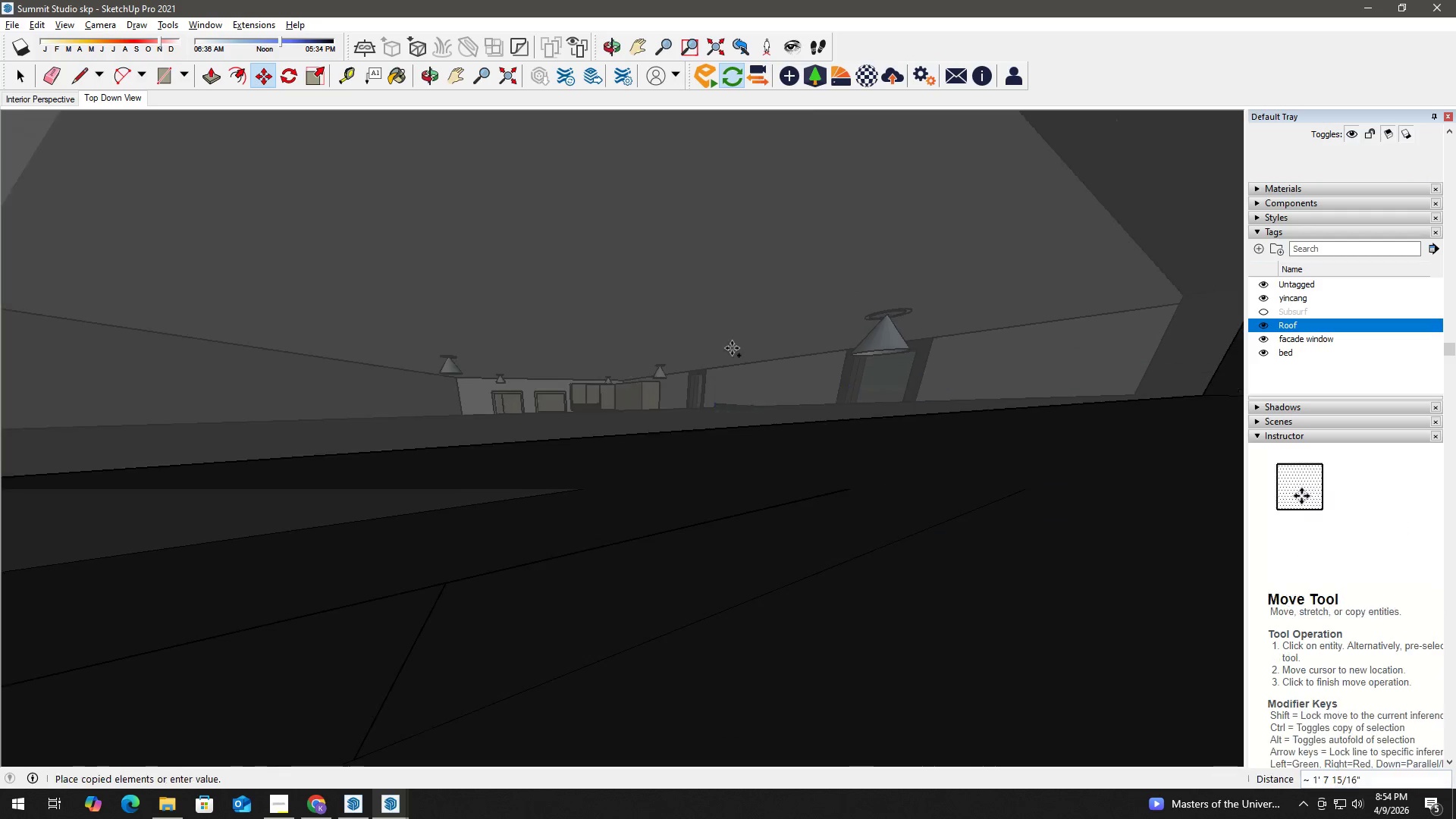 
left_click([720, 46])
 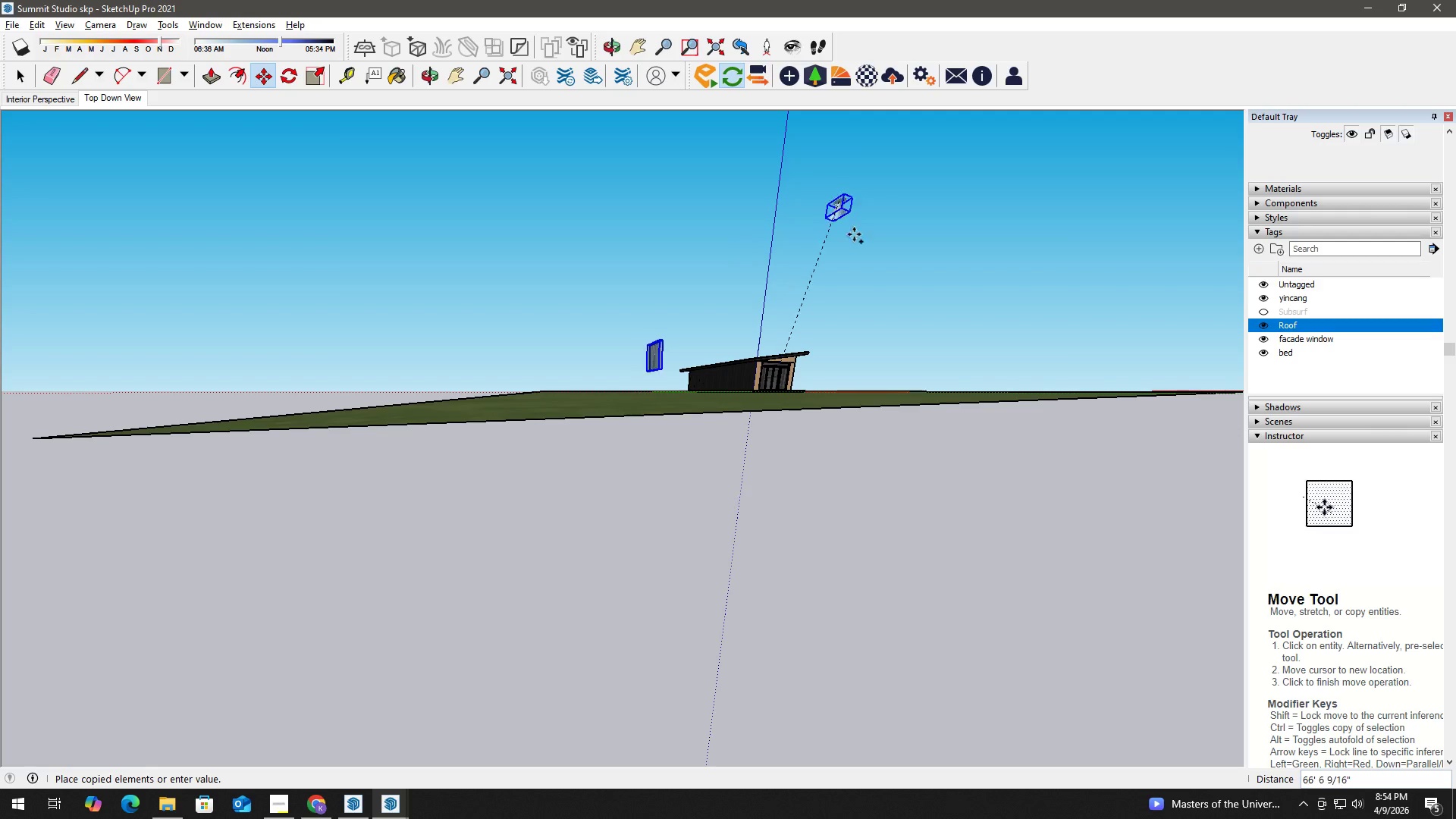 
scroll: coordinate [802, 360], scroll_direction: up, amount: 8.0
 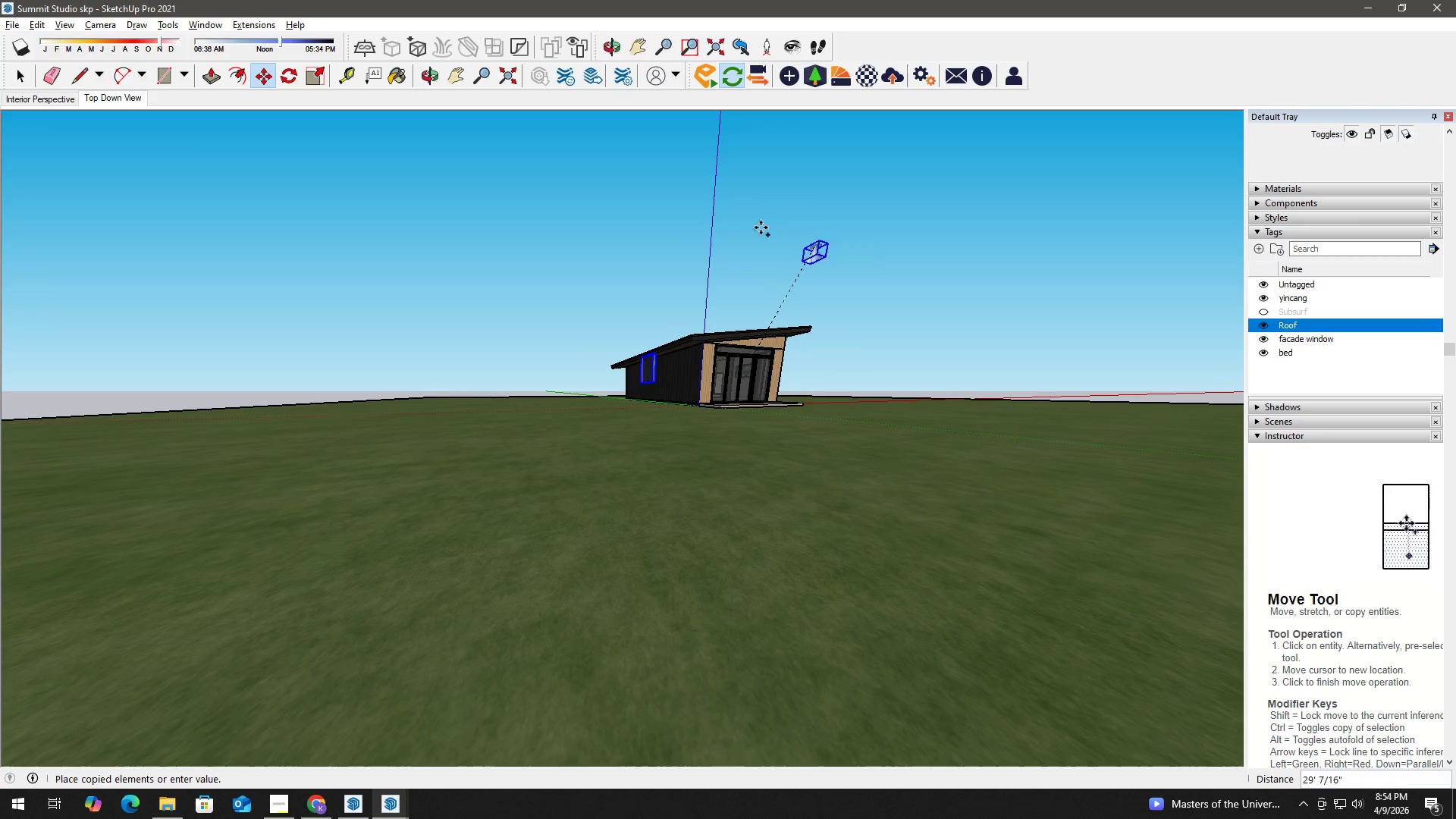 
left_click([752, 224])
 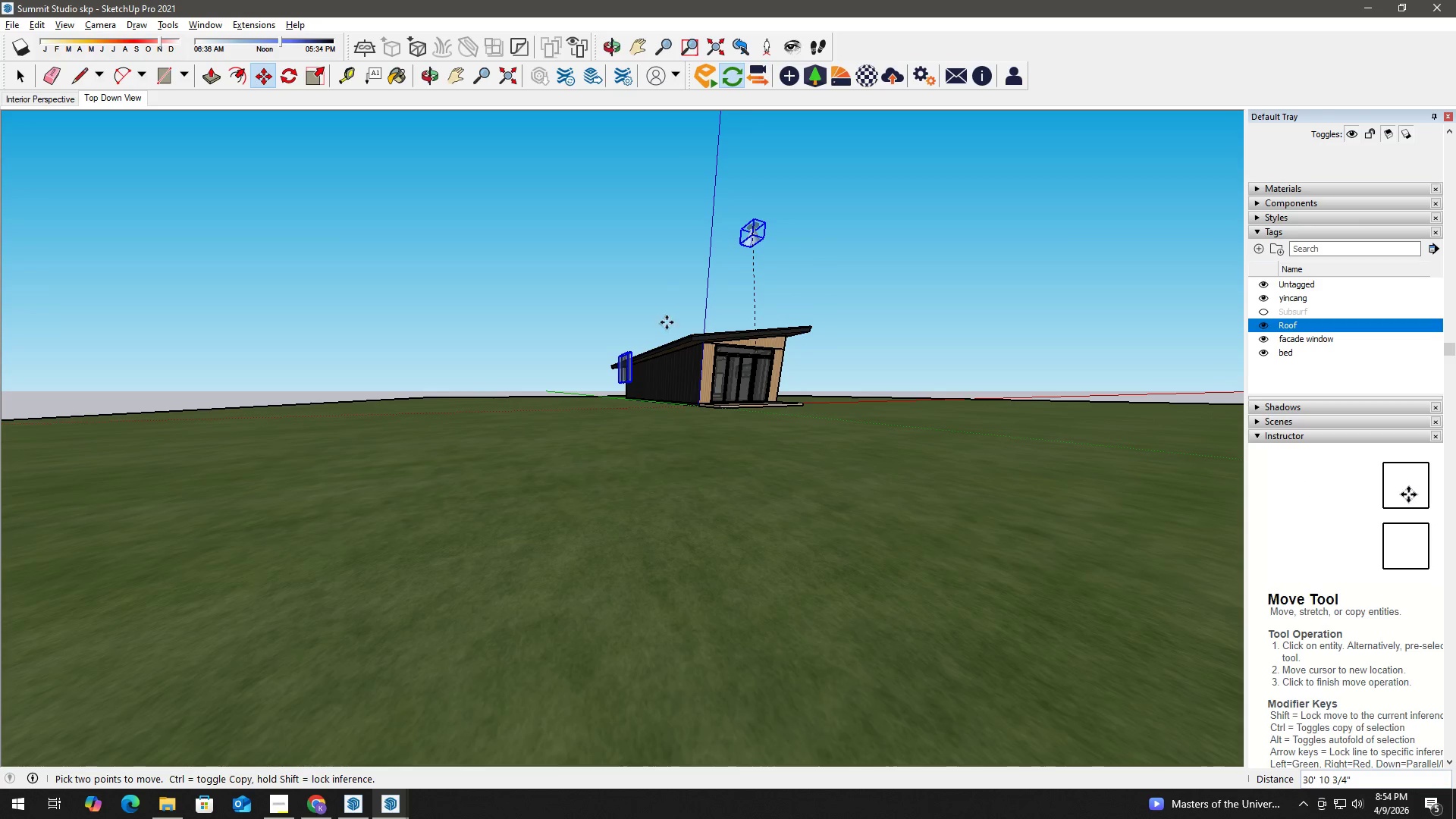 
key(Space)
 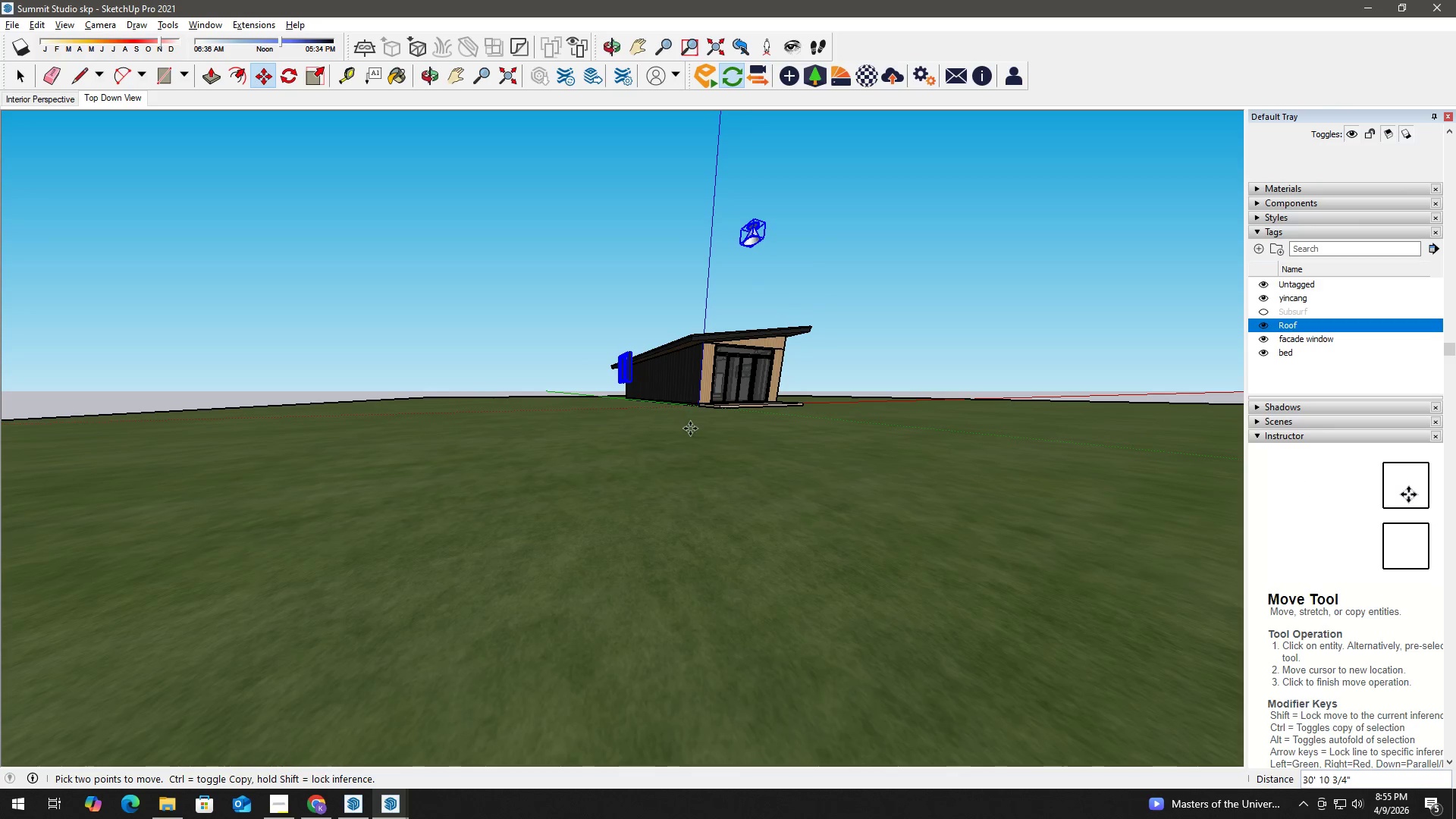 
scroll: coordinate [628, 371], scroll_direction: up, amount: 20.0
 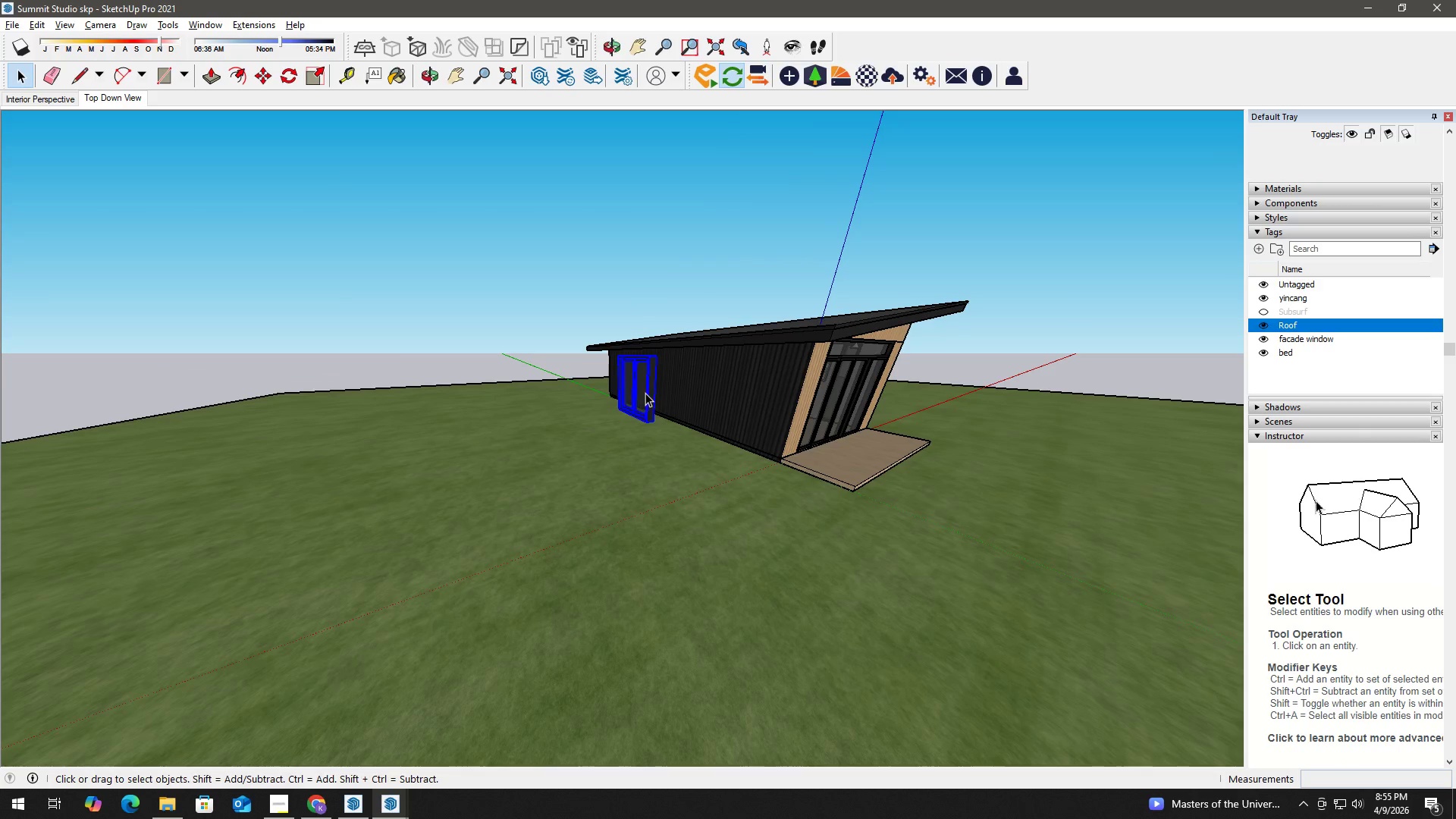 
left_click([650, 394])
 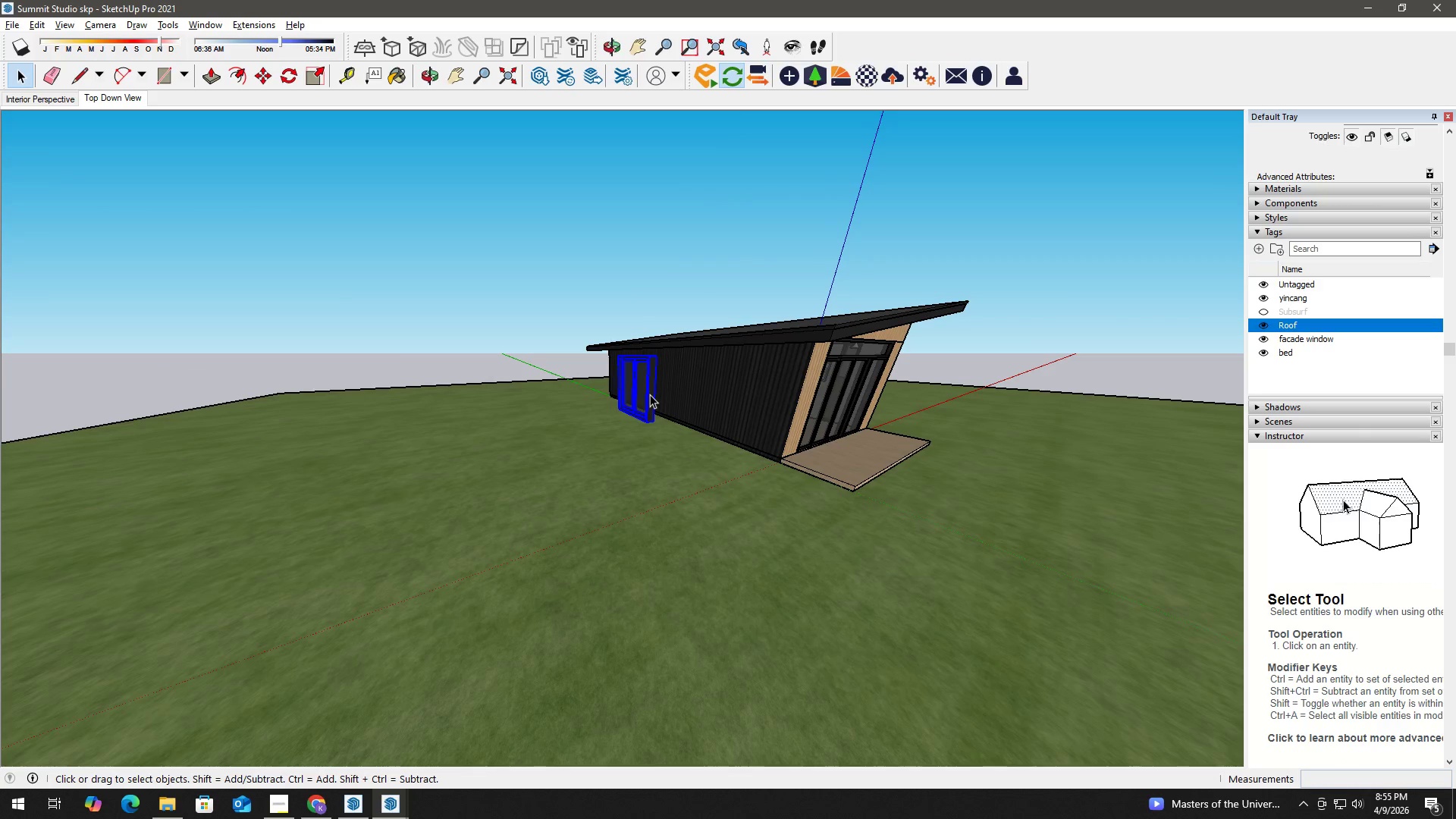 
key(Delete)
 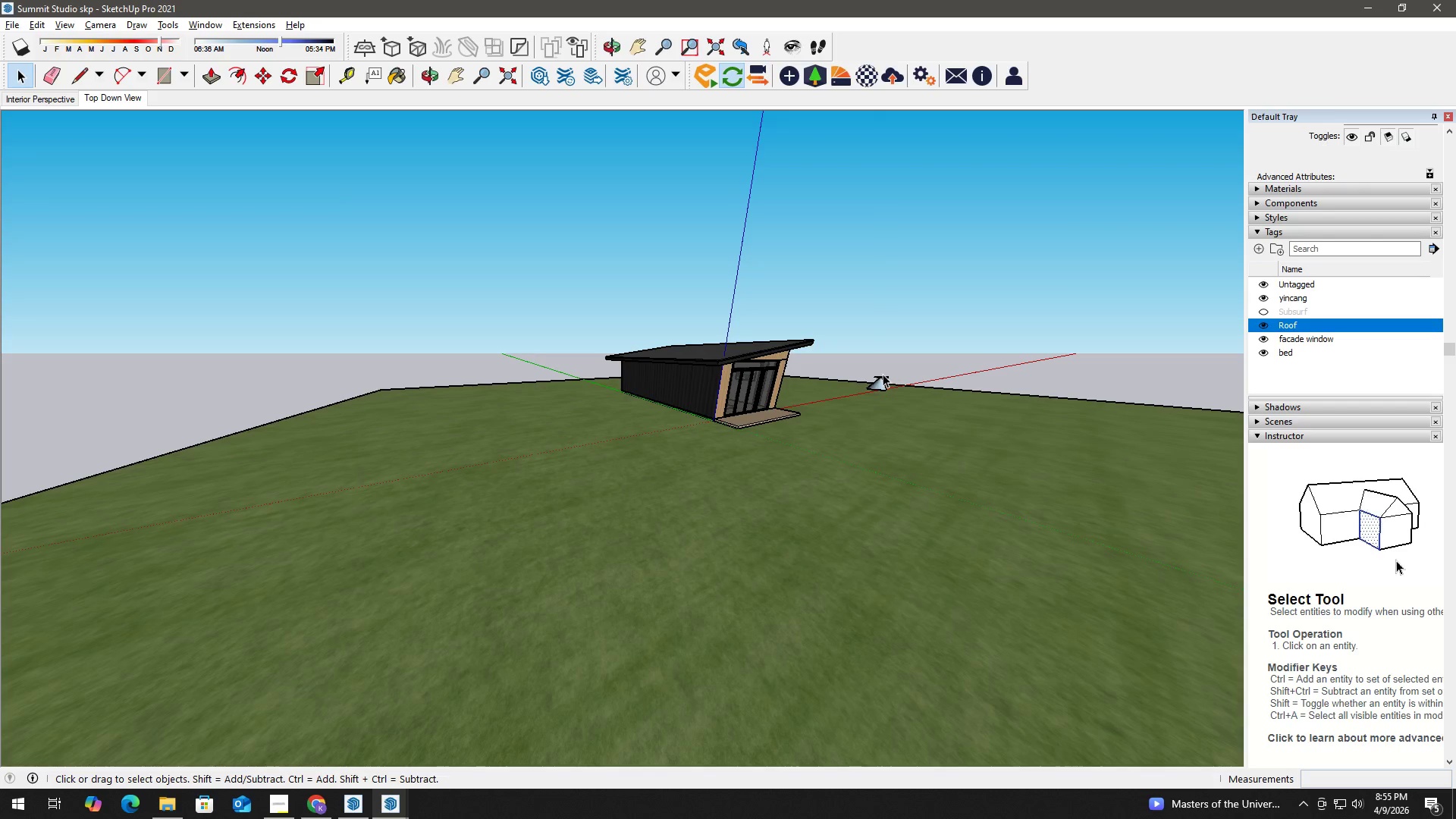 
scroll: coordinate [650, 375], scroll_direction: down, amount: 12.0
 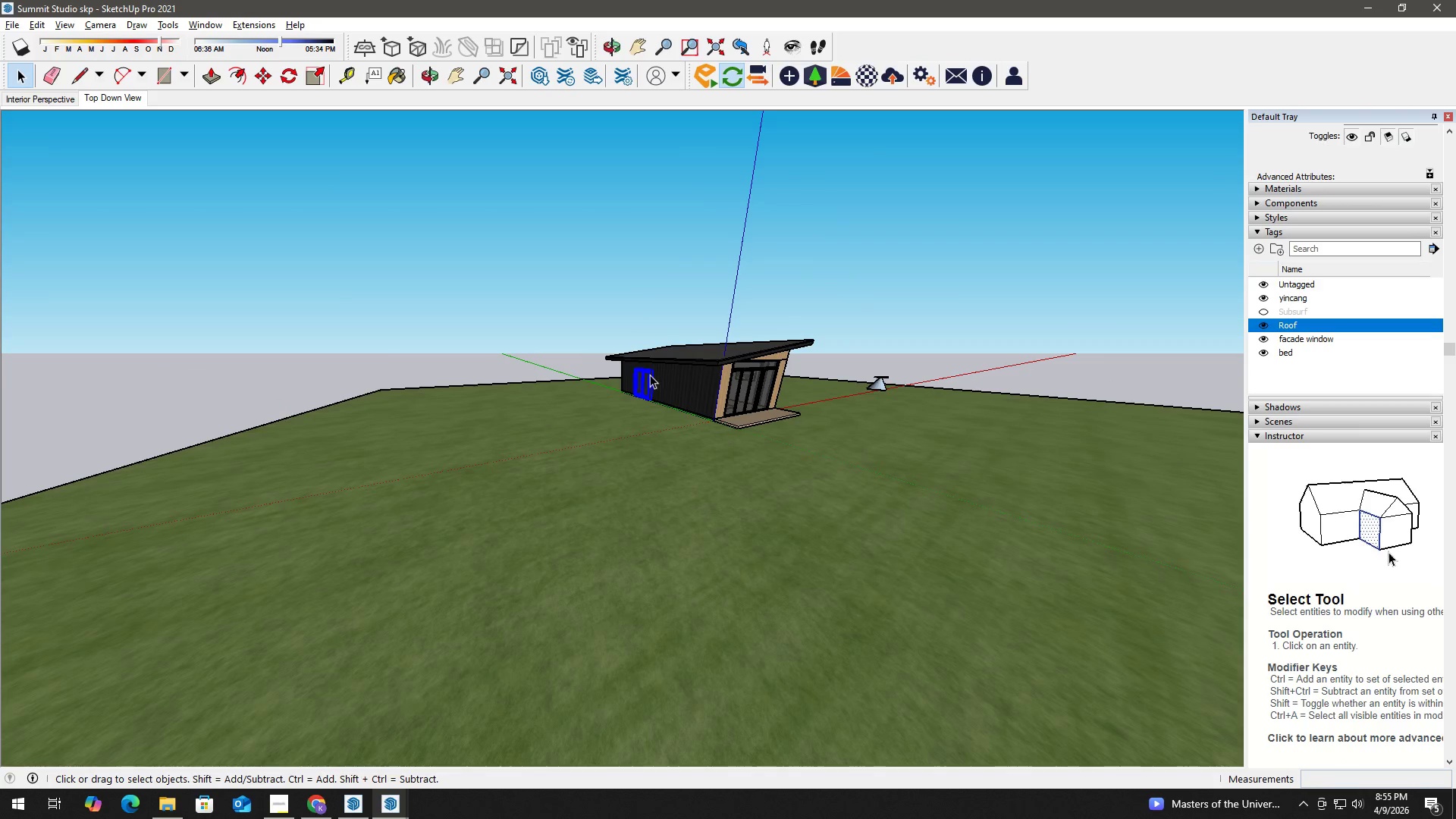 
left_click([880, 375])
 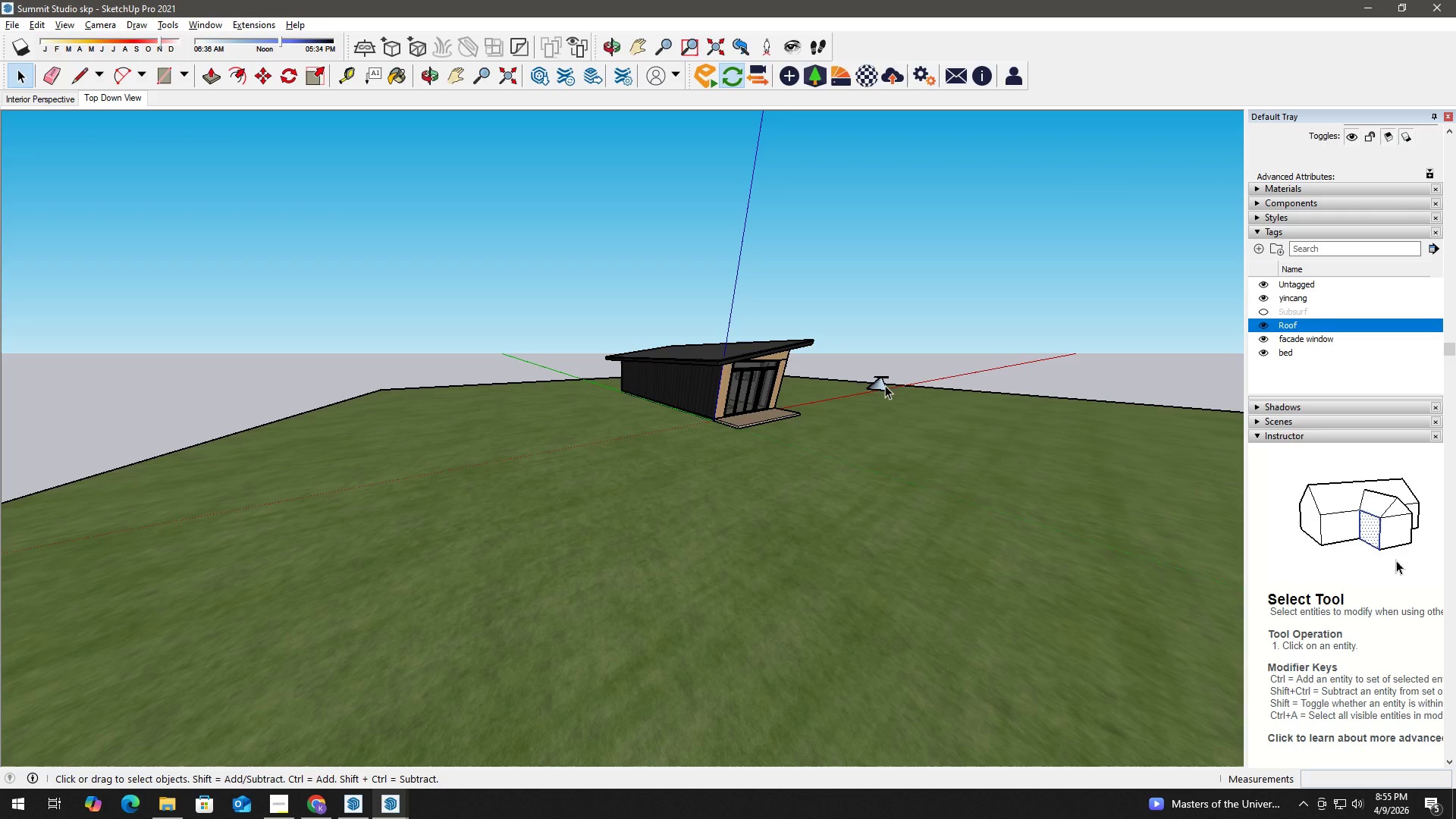 
scroll: coordinate [880, 381], scroll_direction: up, amount: 14.0
 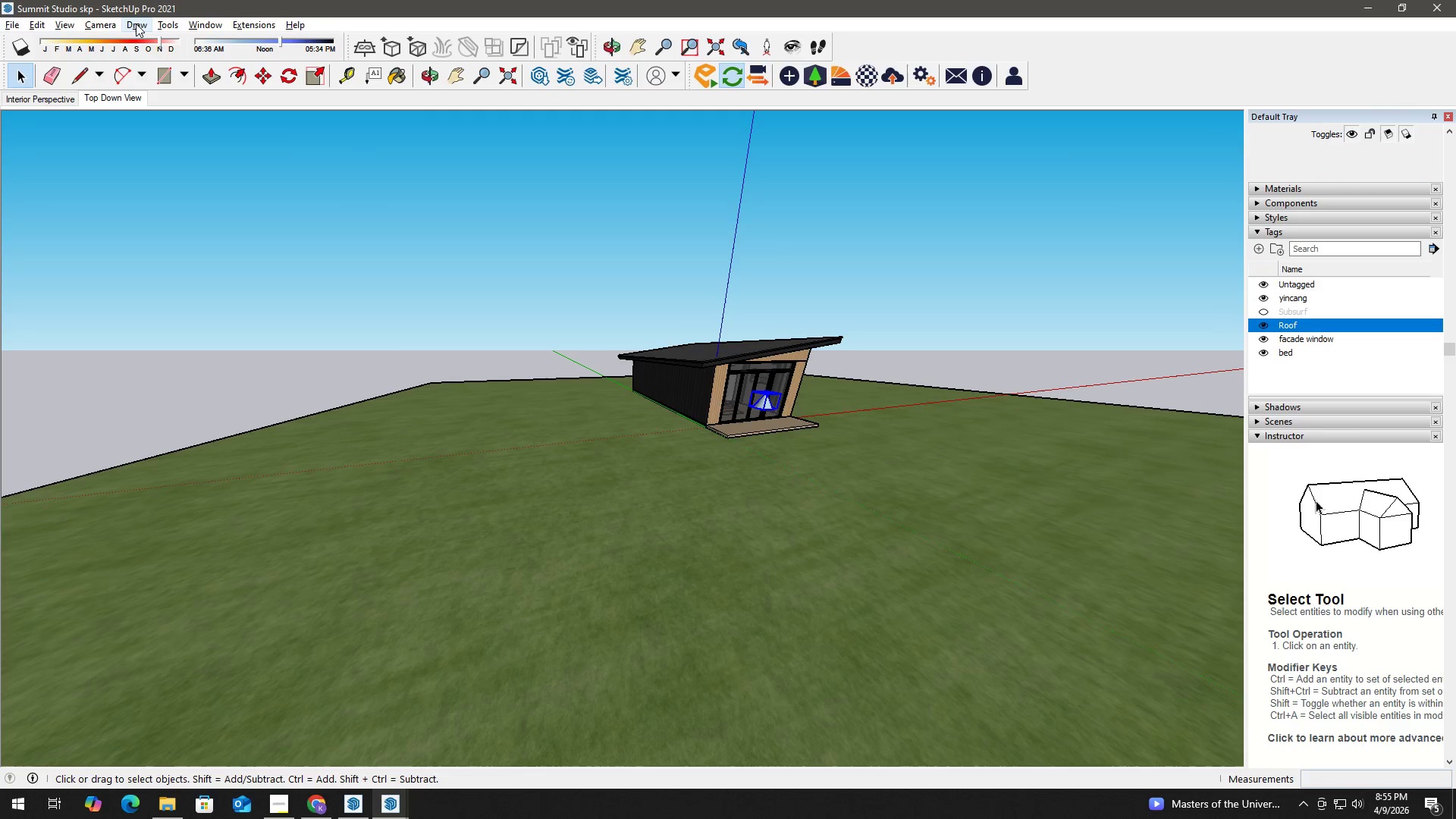 
left_click([105, 20])
 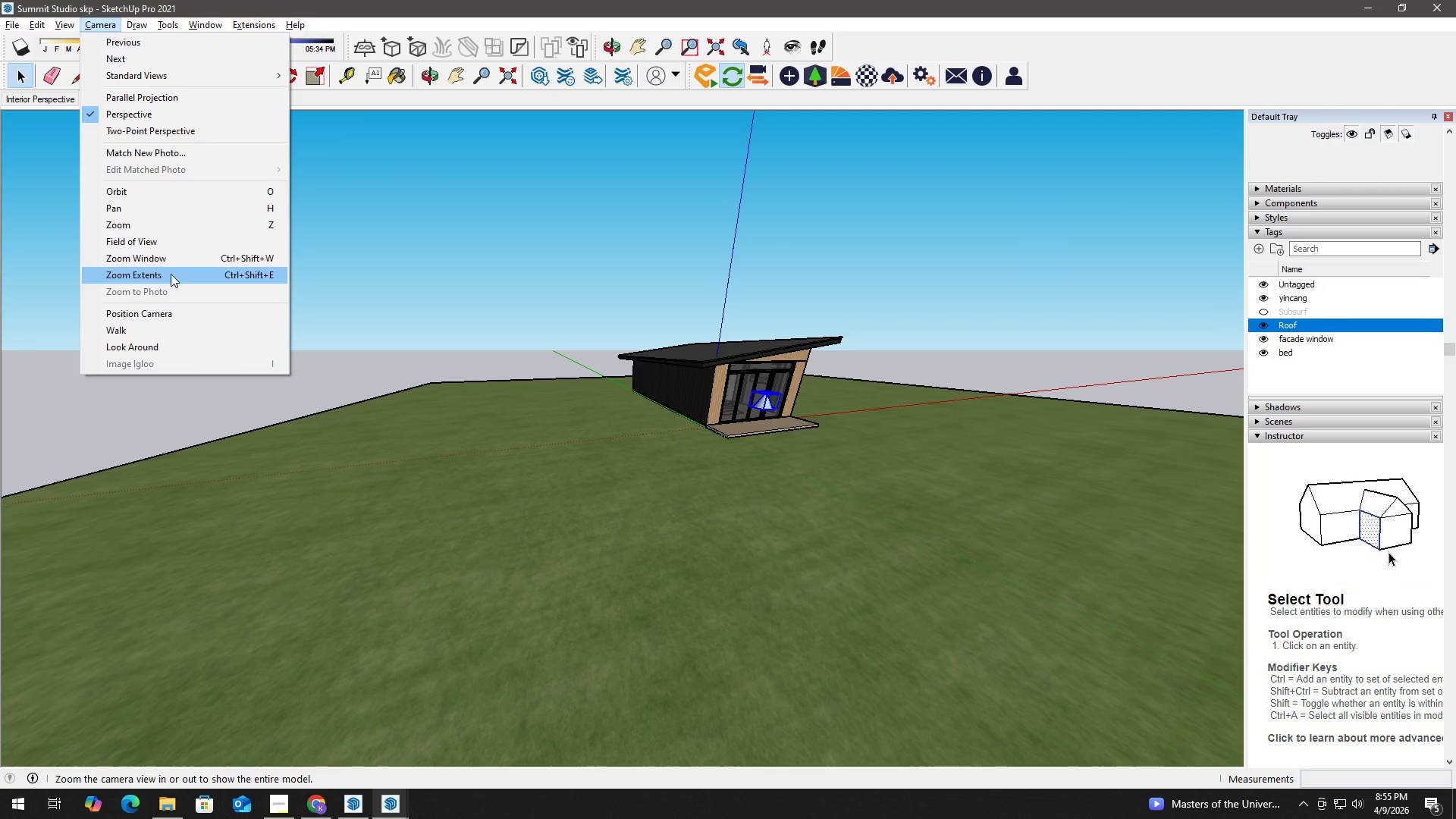 
left_click([180, 243])
 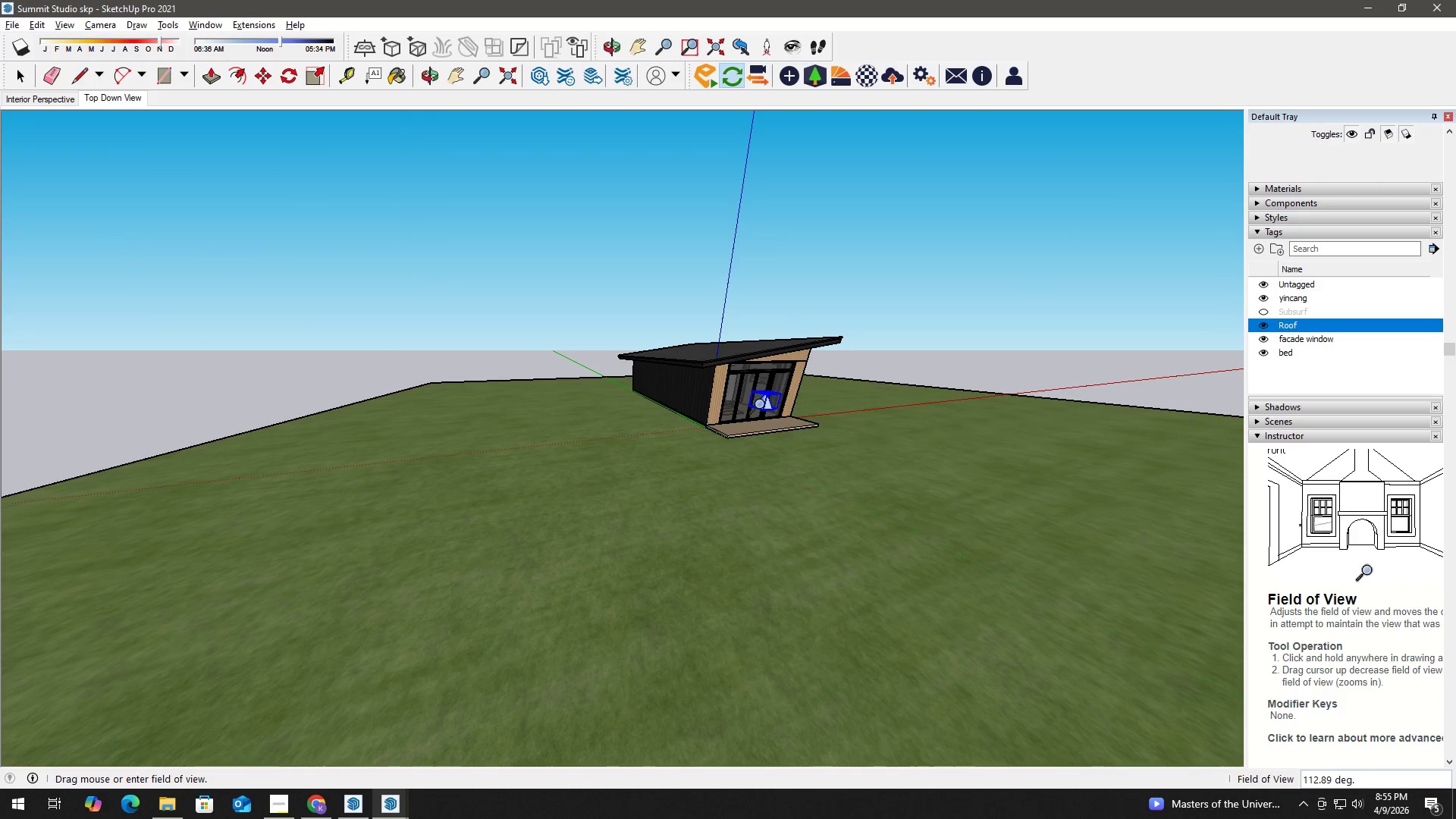 
left_click_drag(start_coordinate=[820, 425], to_coordinate=[816, 425])
 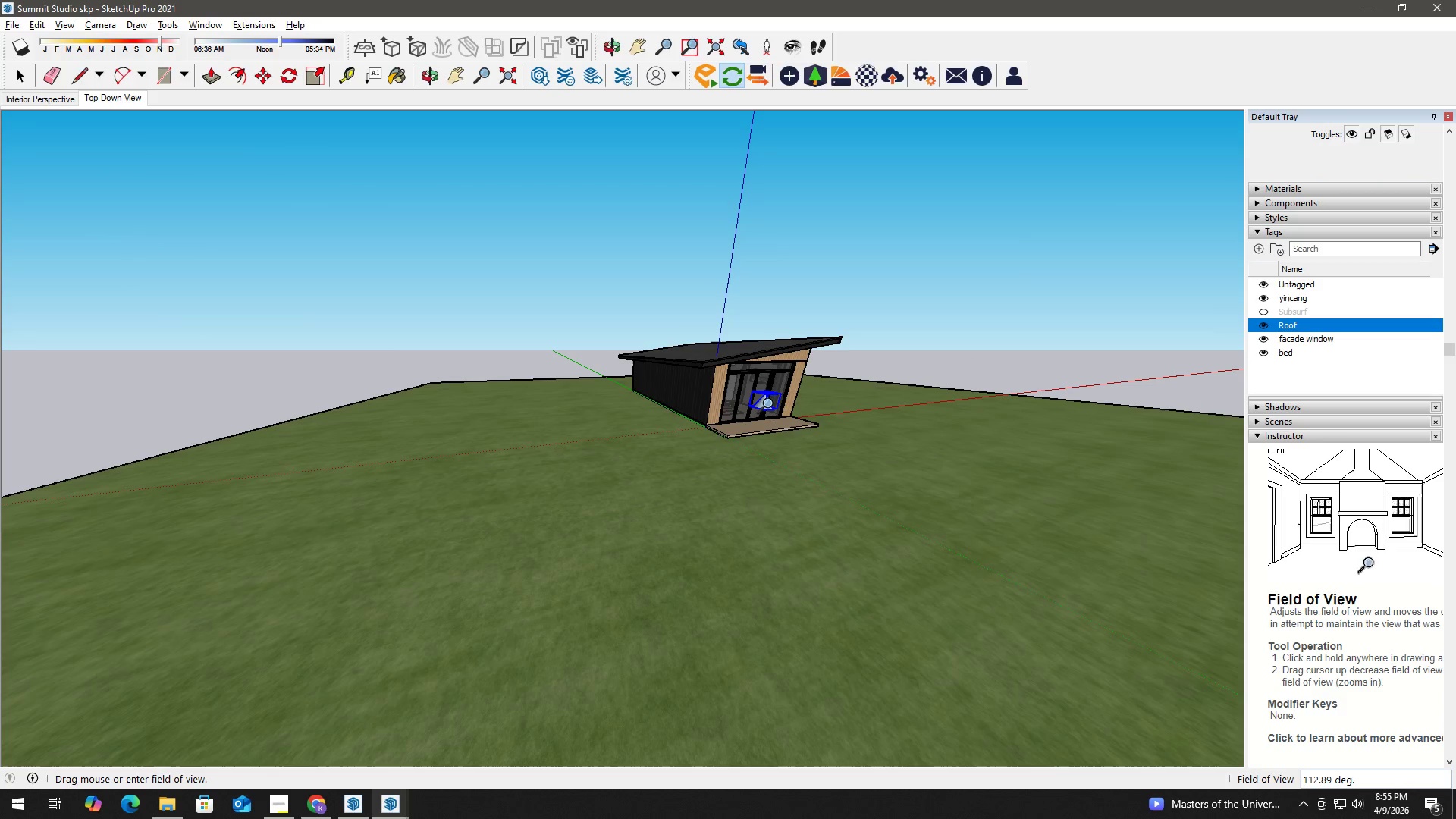 
left_click([771, 403])
 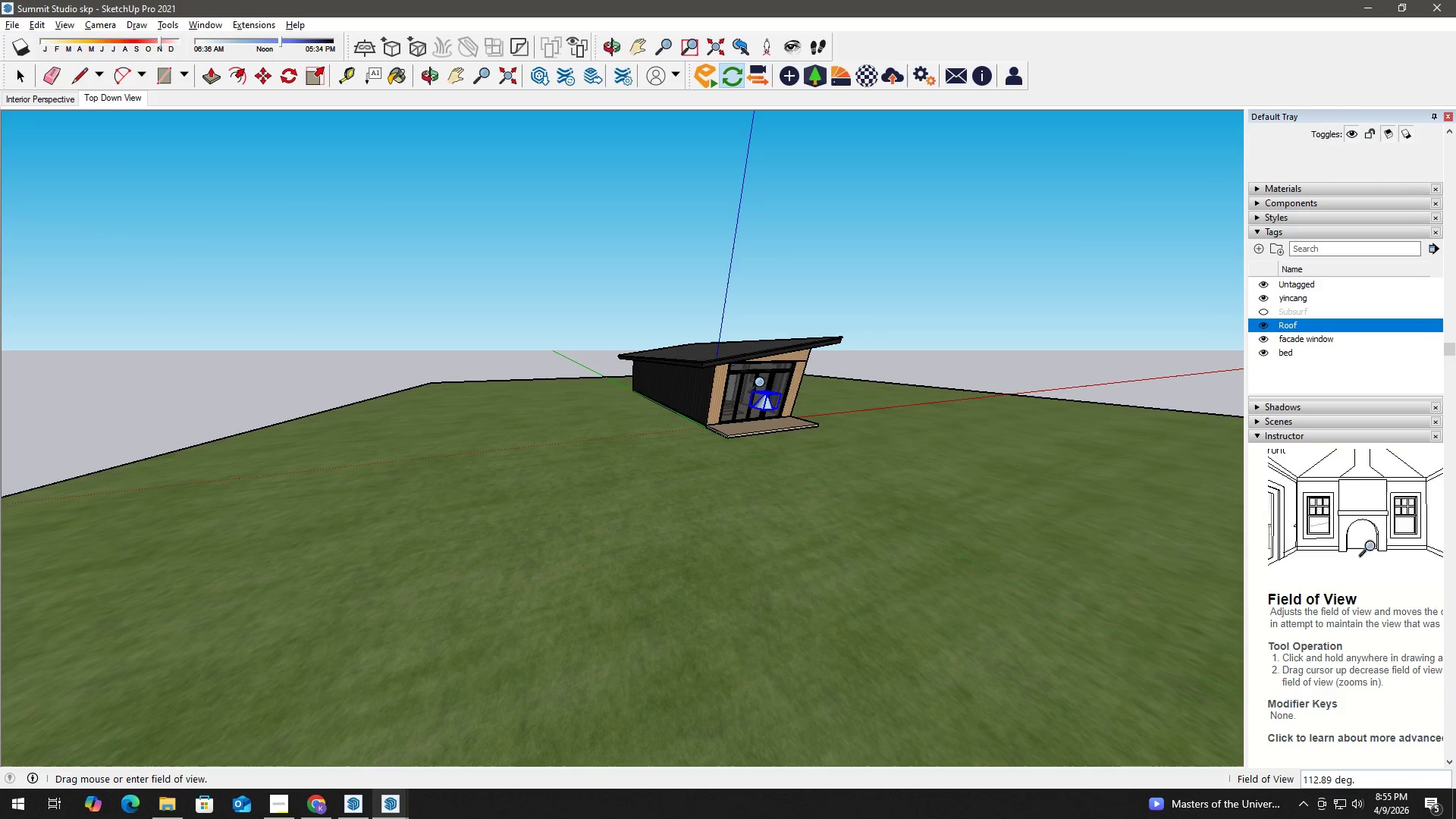 
key(Space)
 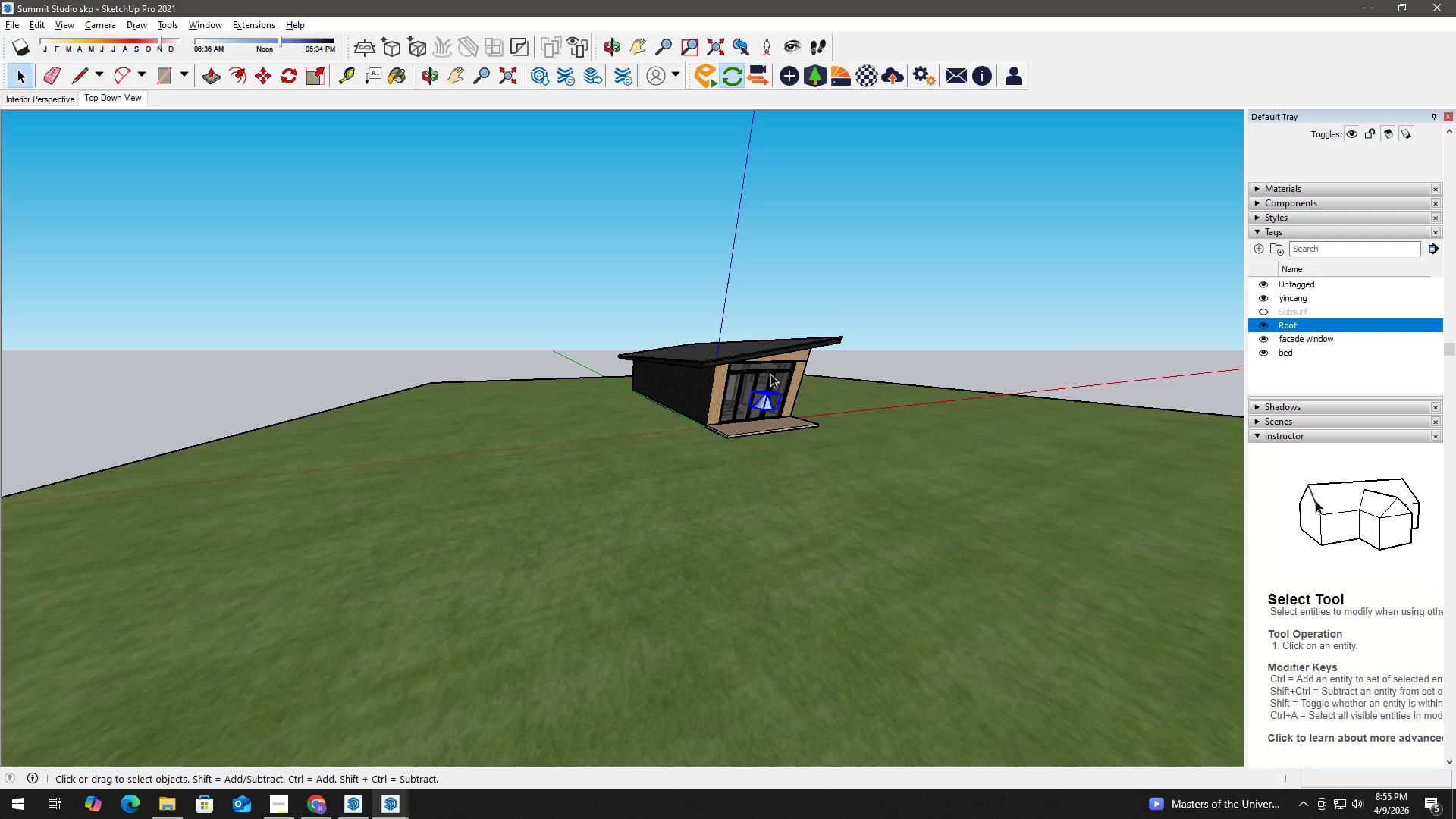 
mouse_move([831, 294])
 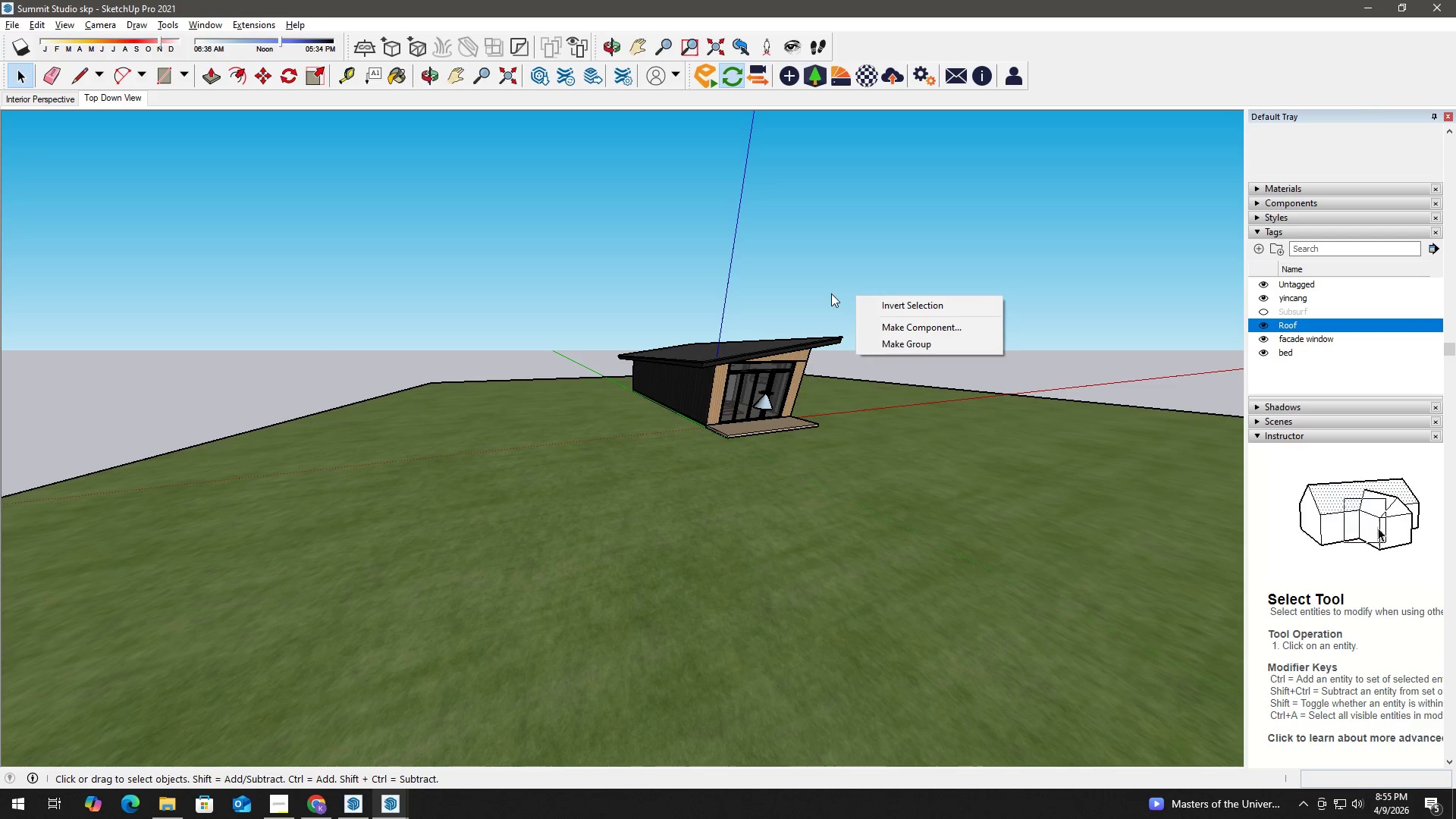 
left_click([831, 293])
 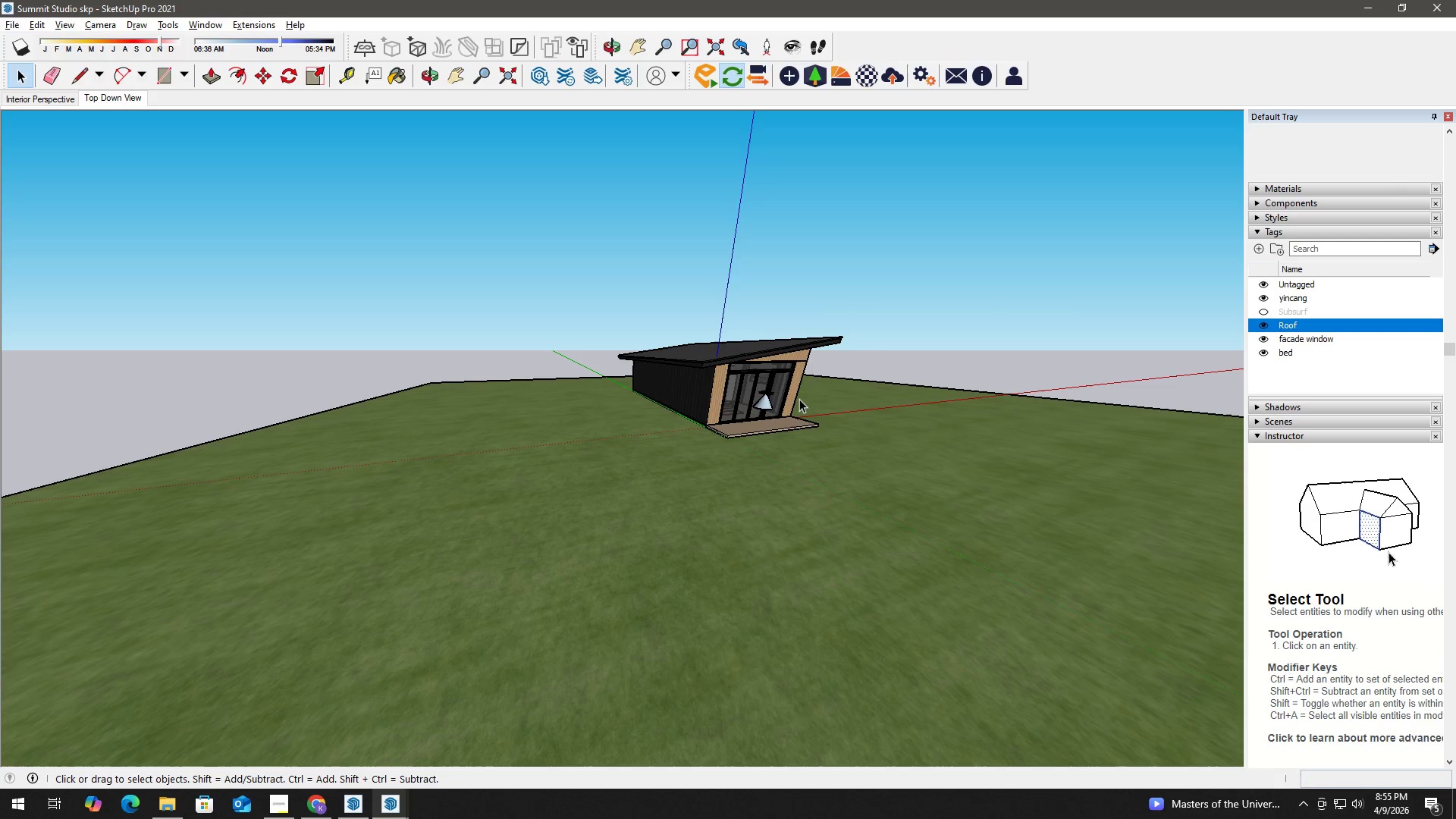 
left_click([755, 378])
 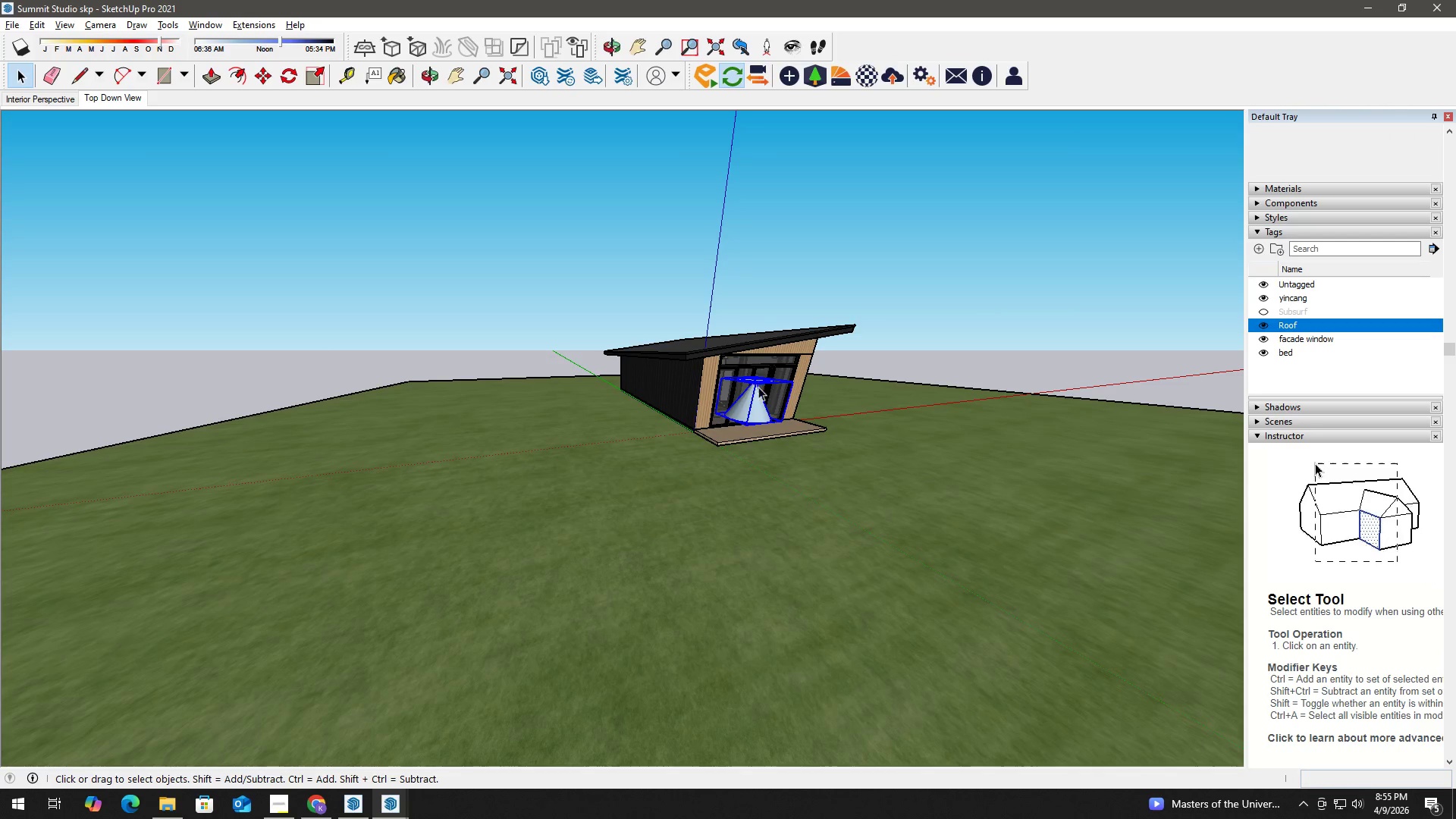 
scroll: coordinate [753, 386], scroll_direction: up, amount: 9.0
 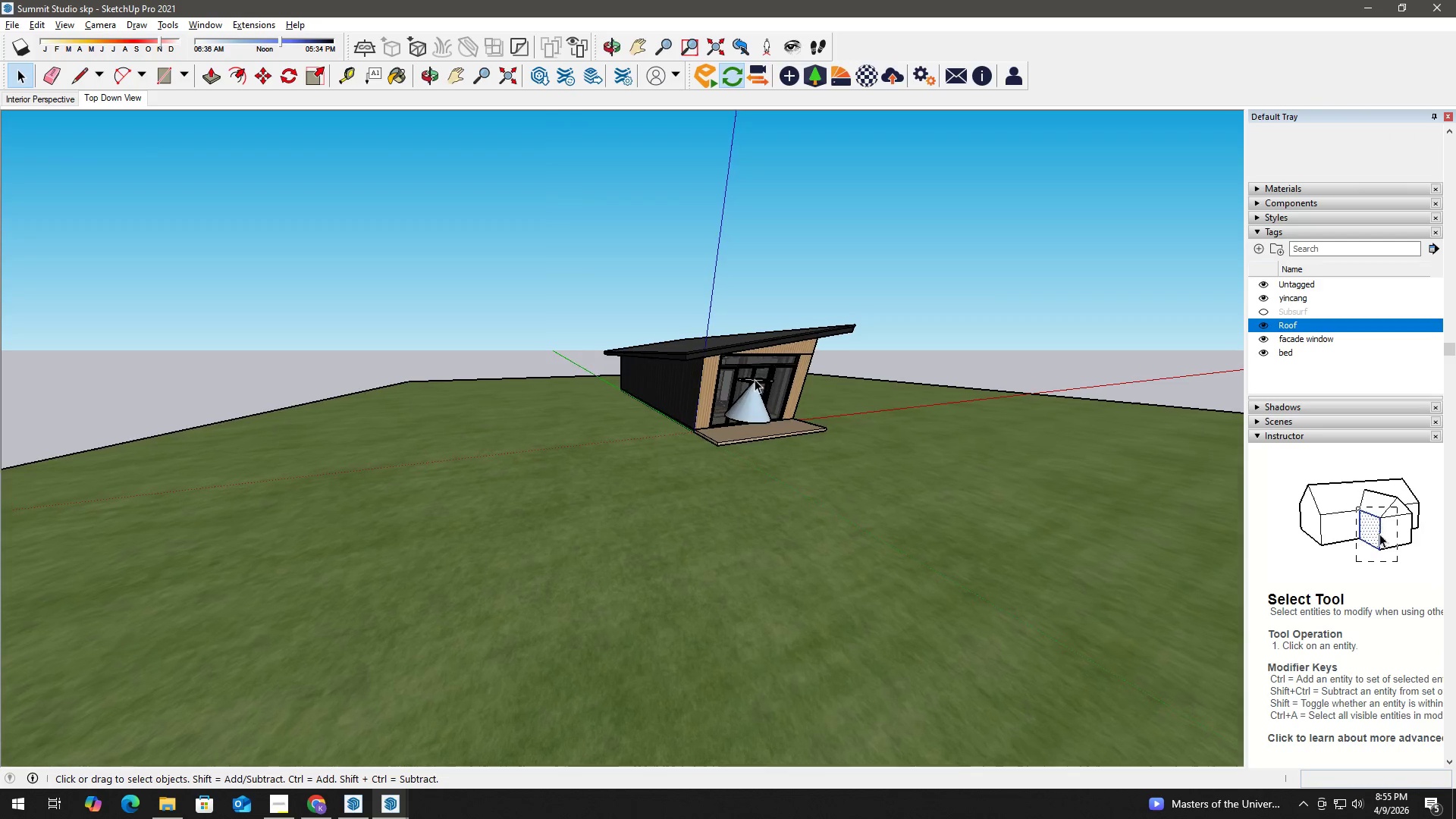 
hold_key(key=ControlLeft, duration=0.36)
 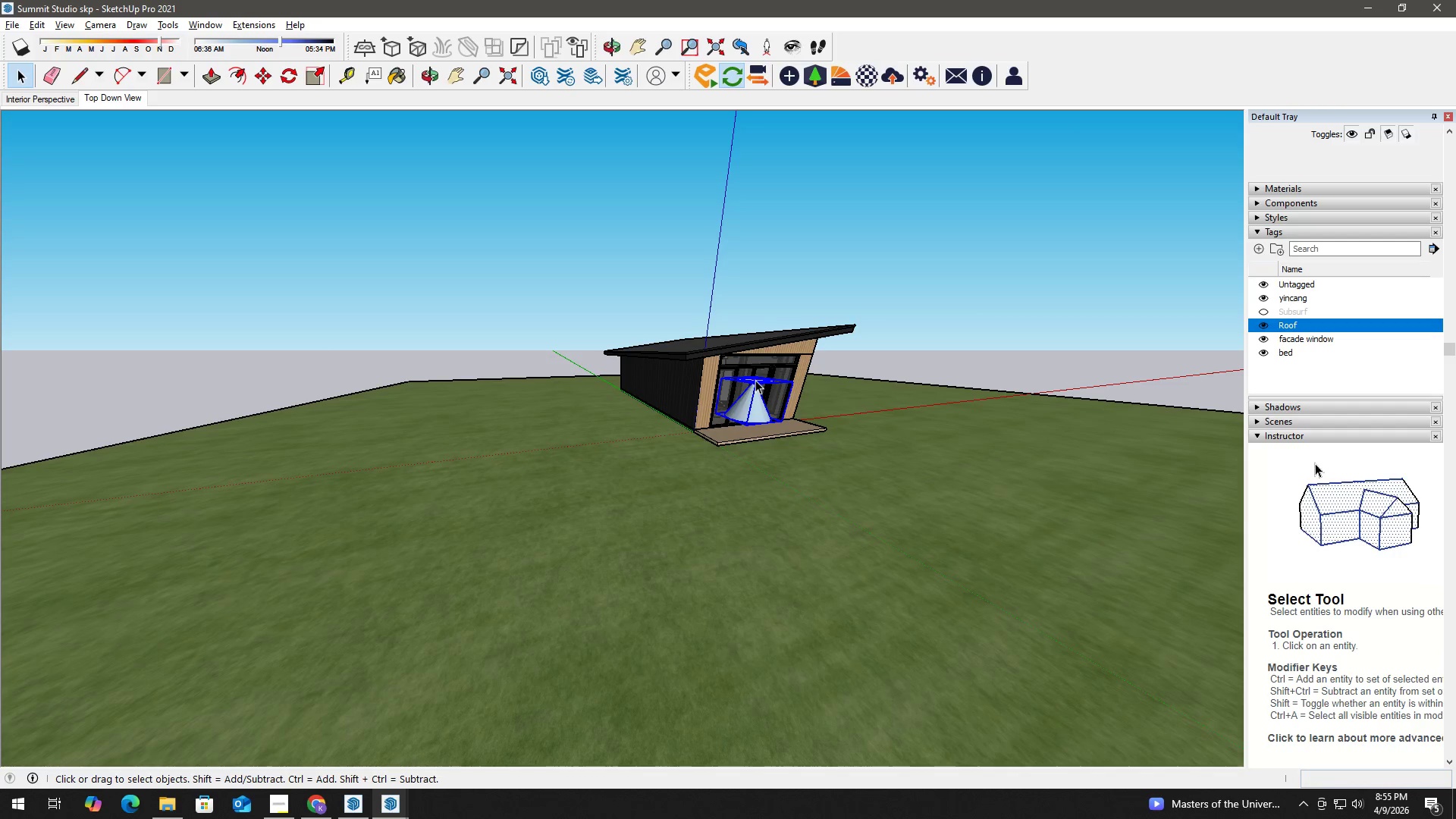 
key(M)
 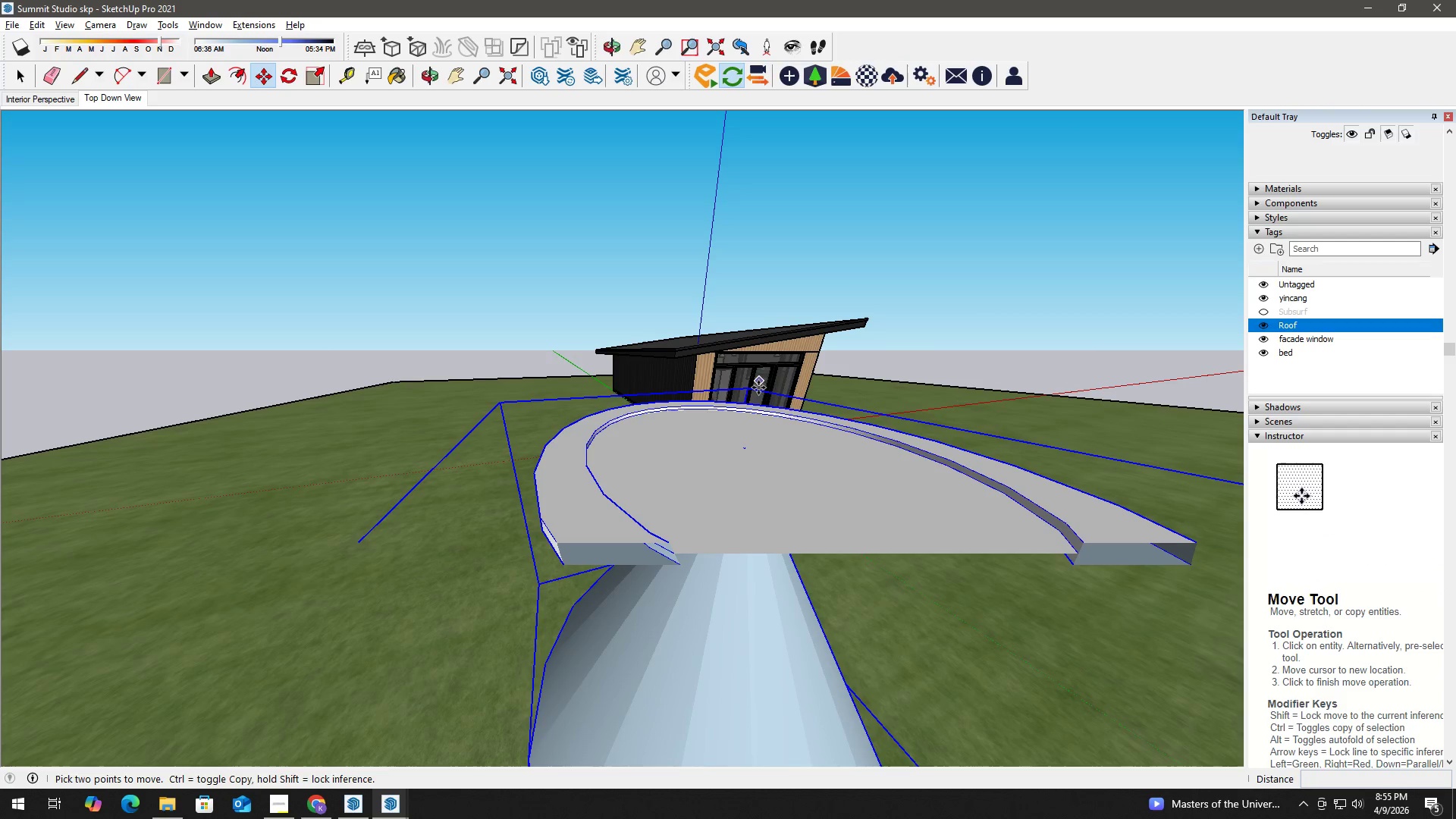 
scroll: coordinate [756, 373], scroll_direction: up, amount: 5.0
 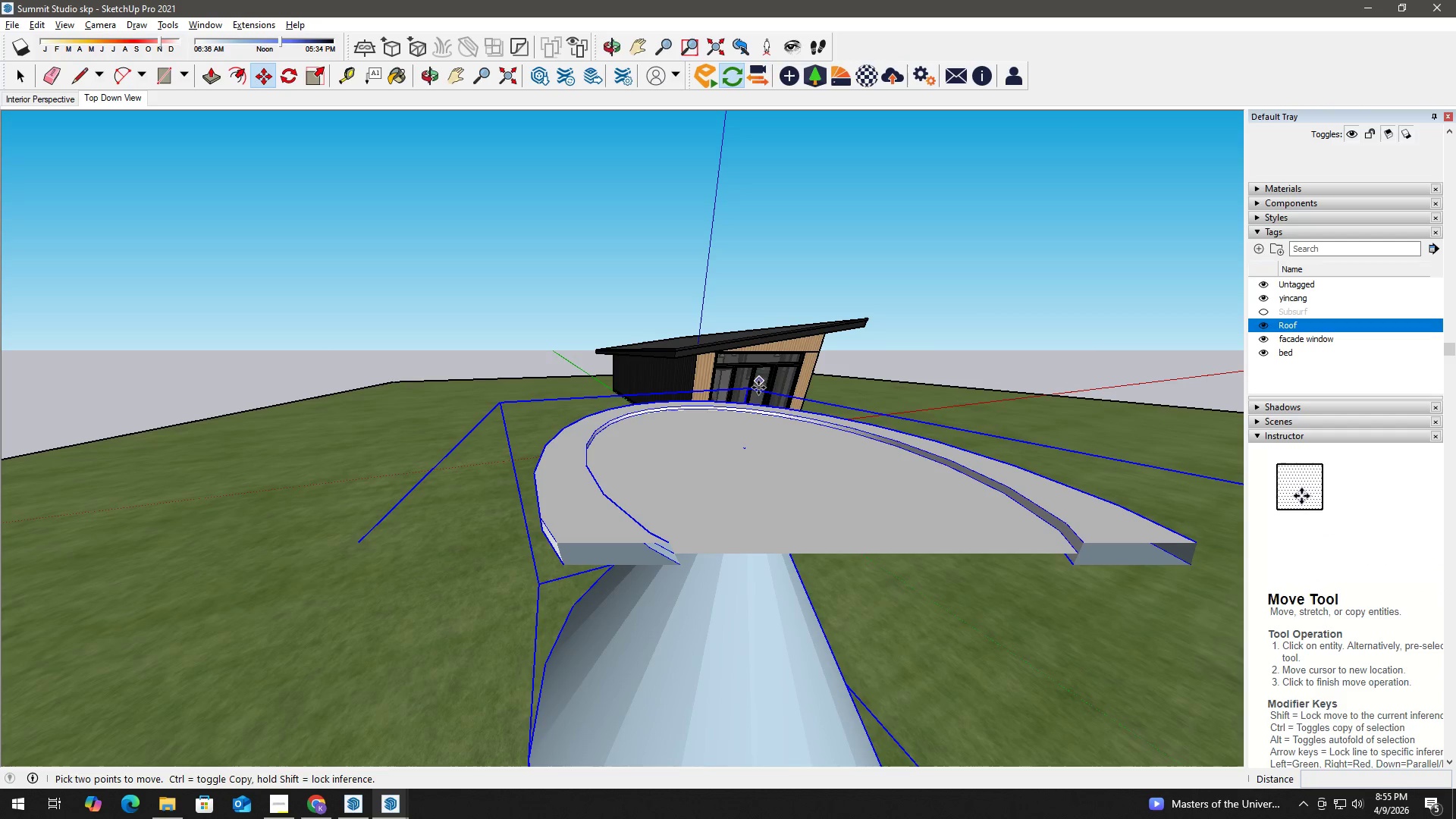 
scroll: coordinate [827, 366], scroll_direction: down, amount: 9.0
 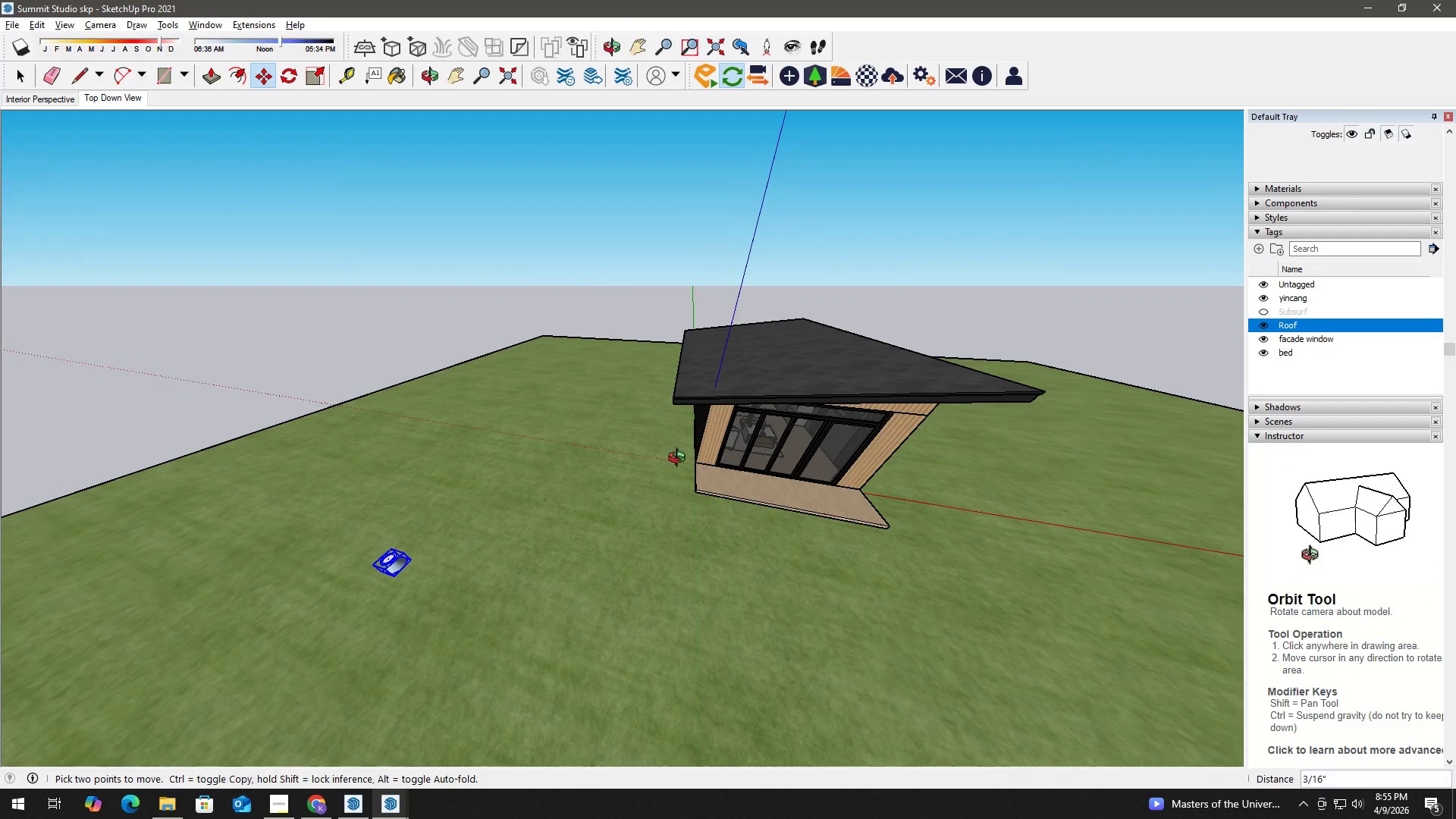 
hold_key(key=ShiftLeft, duration=0.61)
 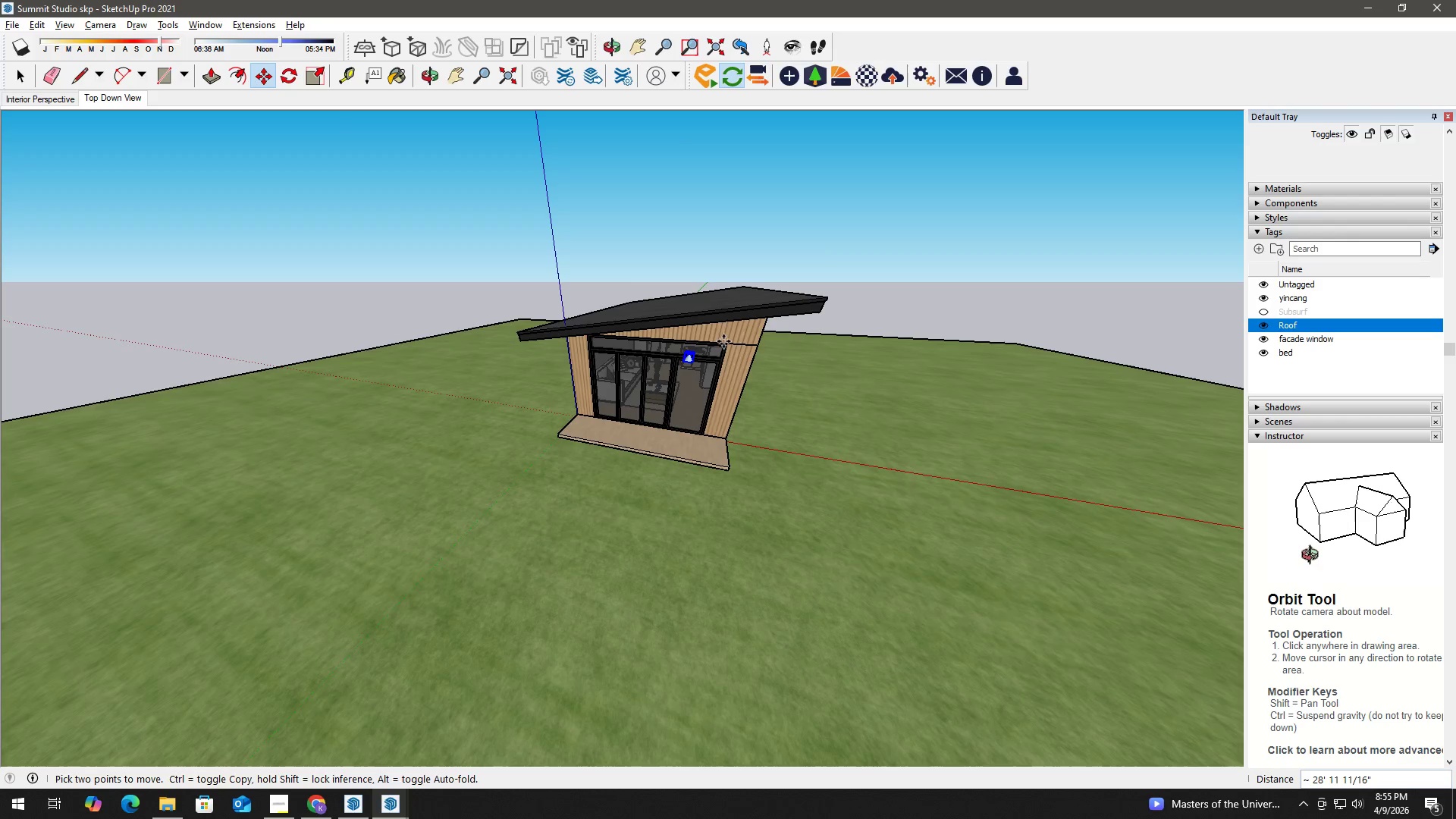 
scroll: coordinate [809, 278], scroll_direction: up, amount: 80.0
 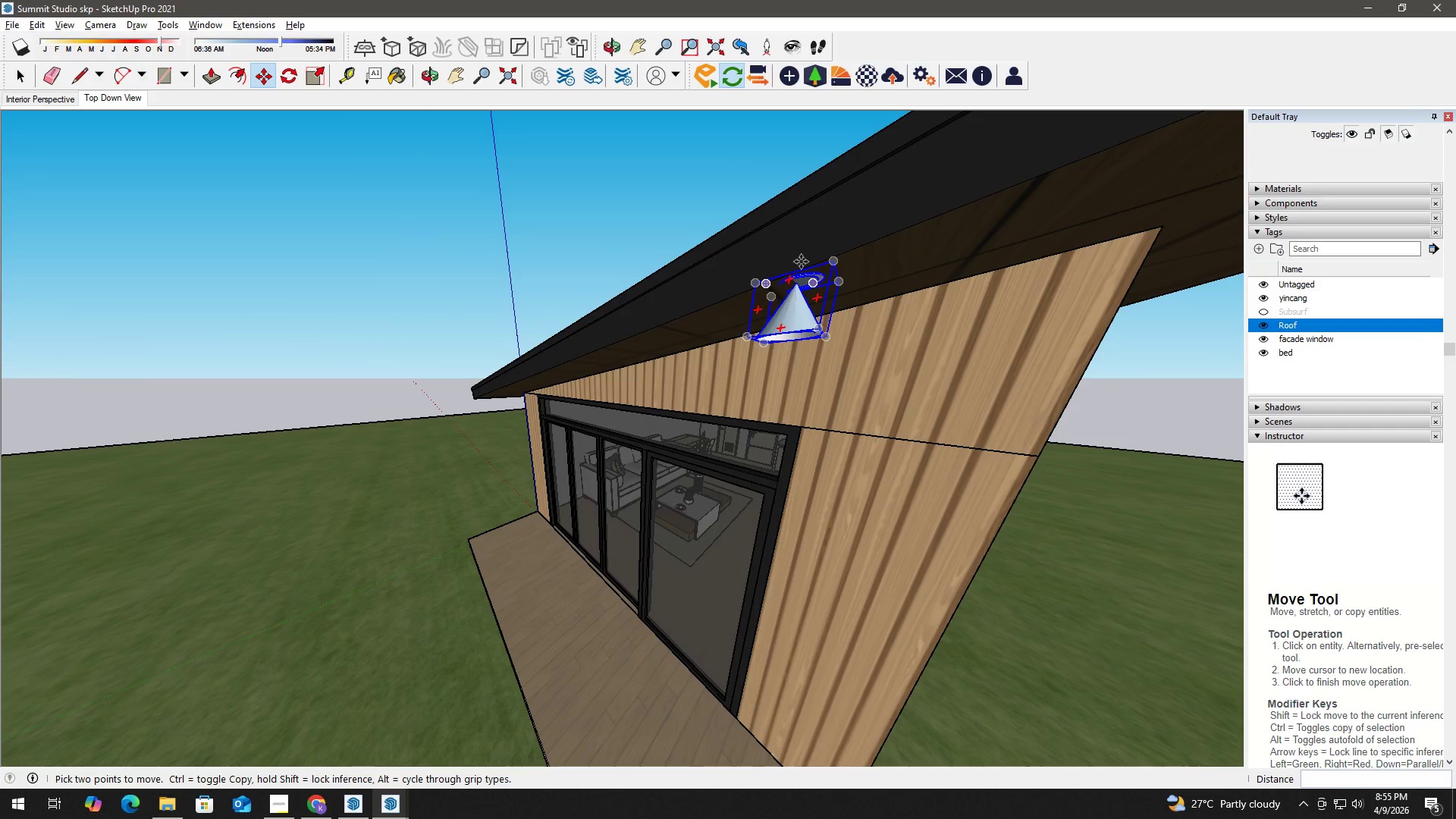 
scroll: coordinate [799, 265], scroll_direction: up, amount: 23.0
 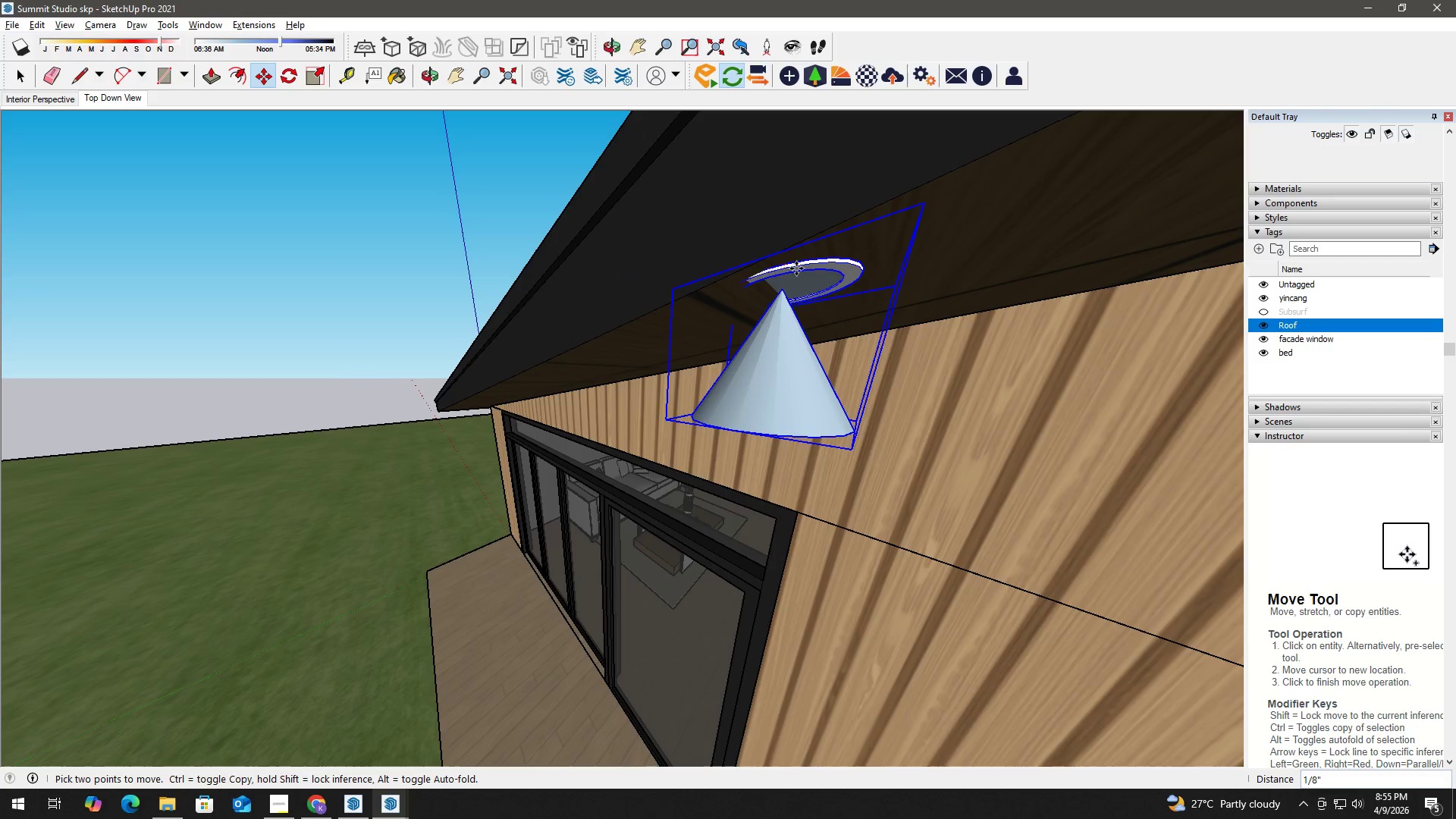 
wait(5.3)
 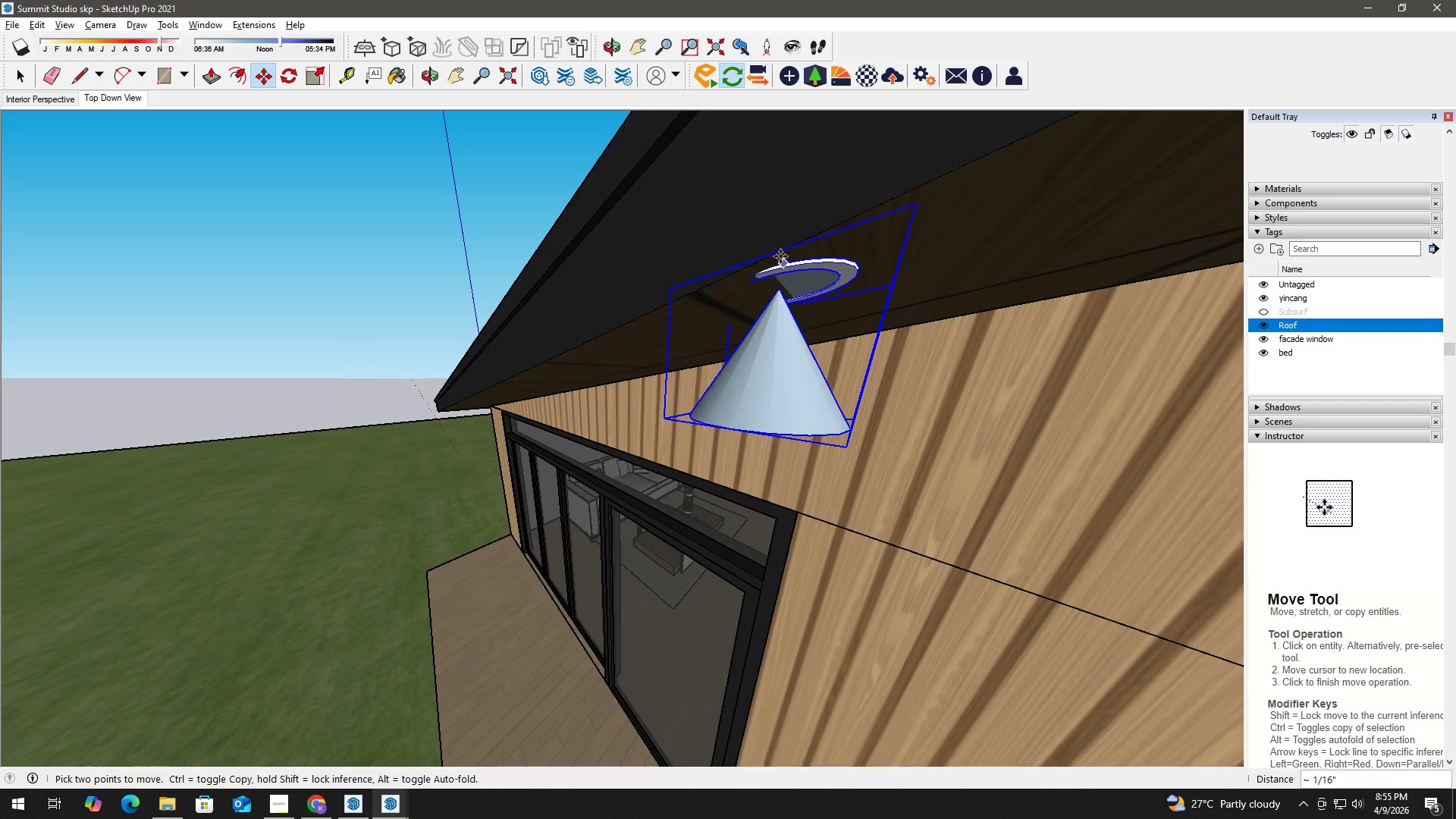 
left_click([837, 265])
 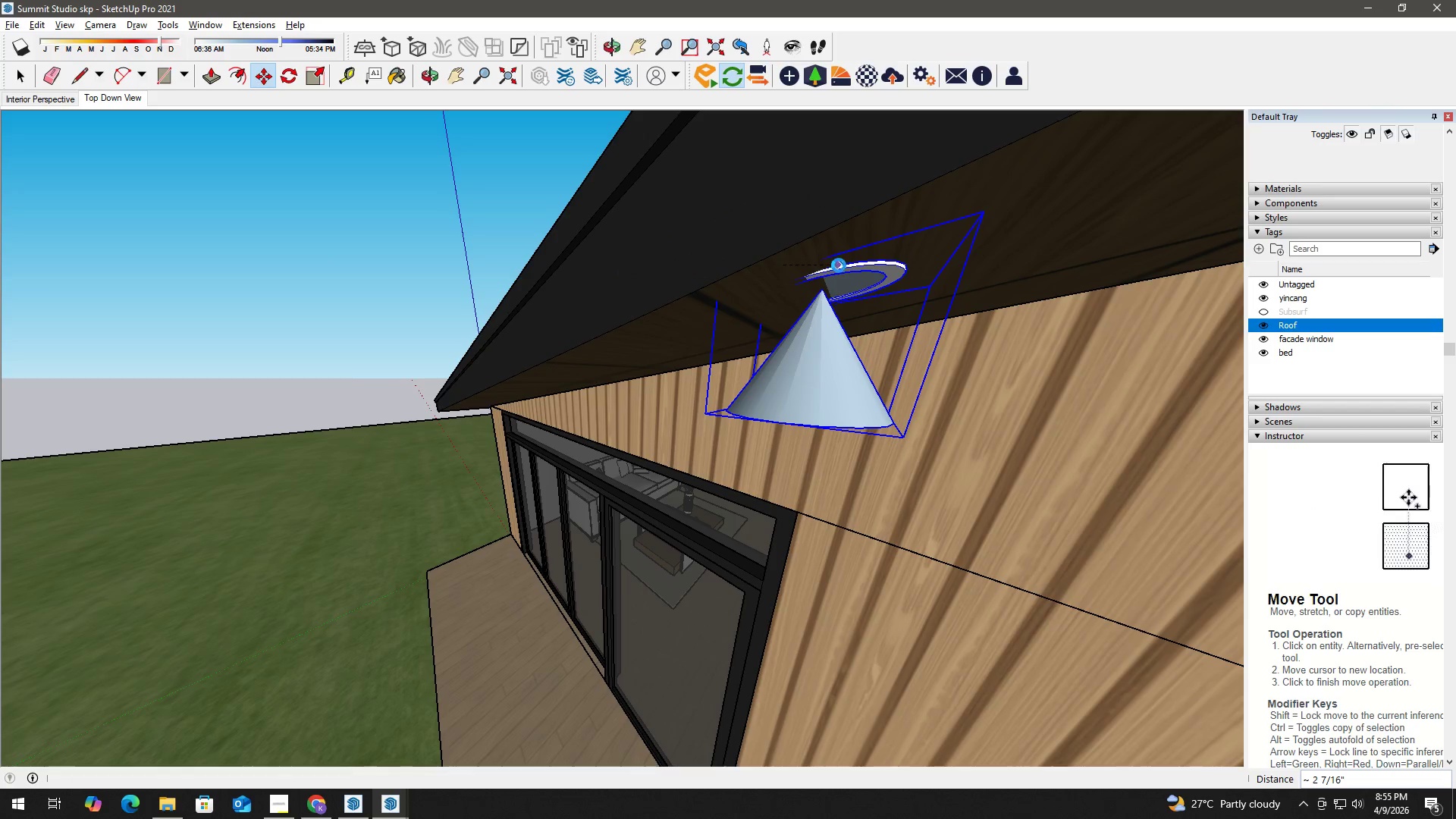 
key(Q)
 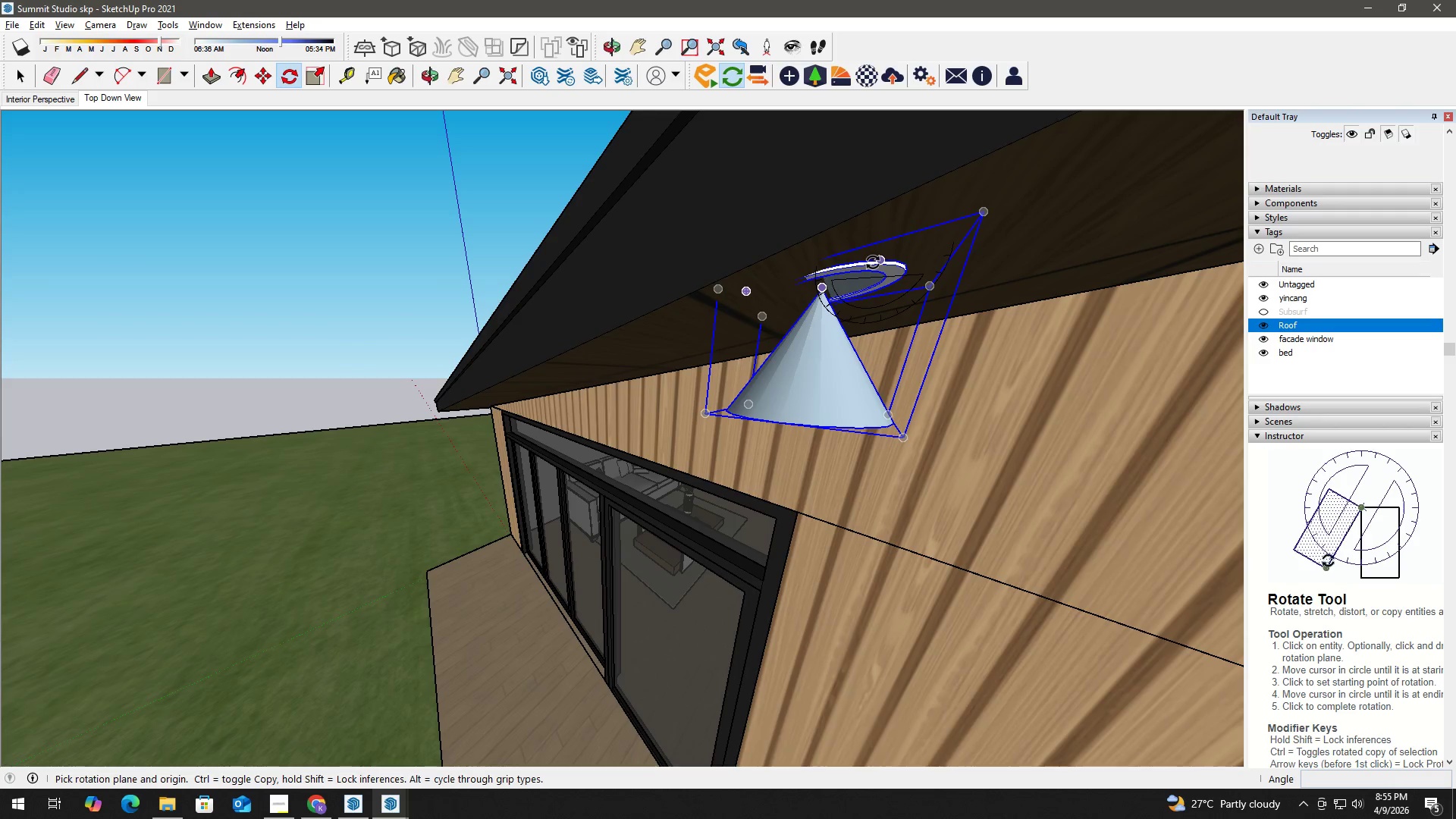 
wait(6.02)
 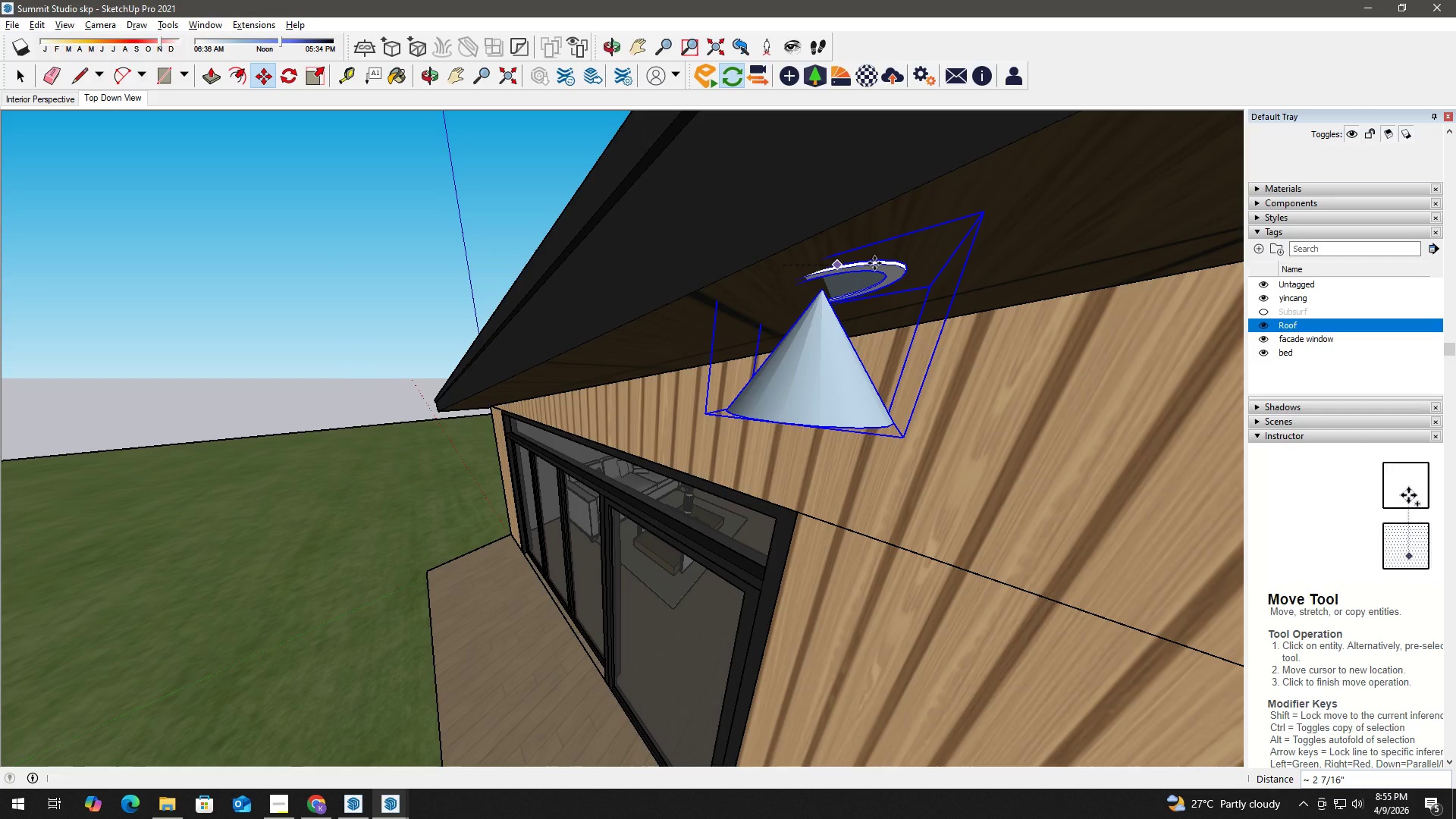 
key(ArrowLeft)
 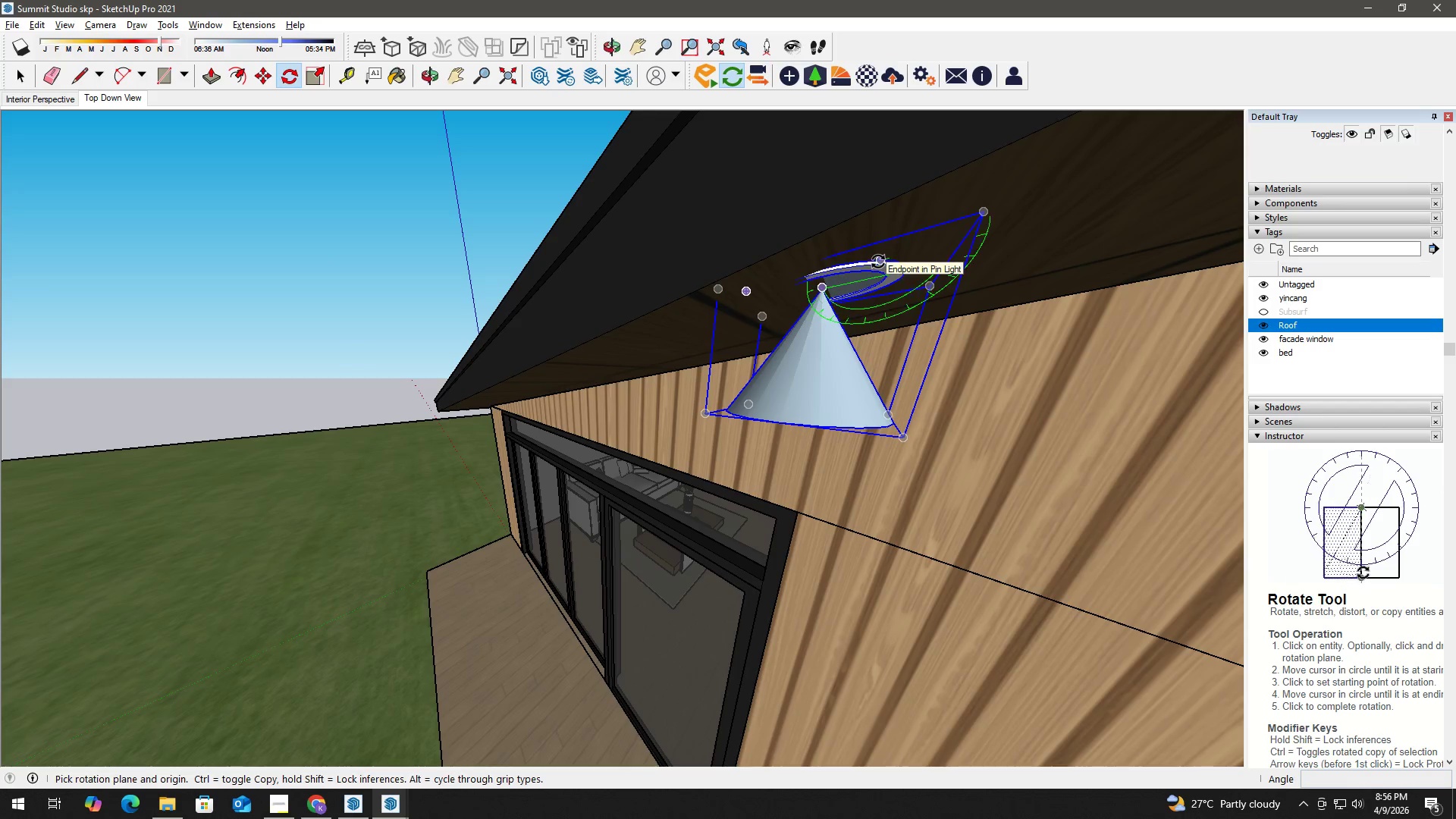 
left_click([878, 262])
 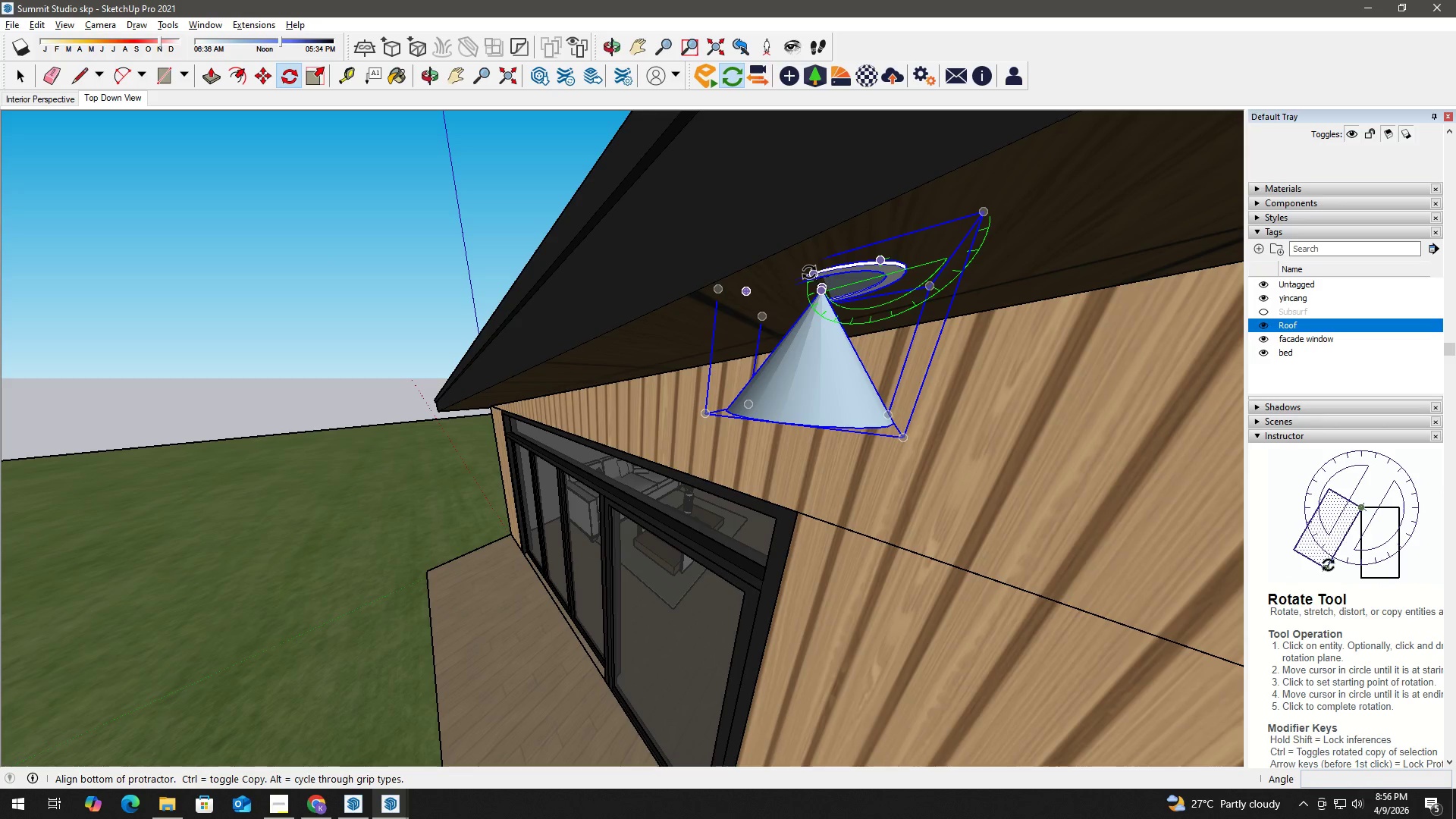 
scroll: coordinate [824, 261], scroll_direction: up, amount: 27.0
 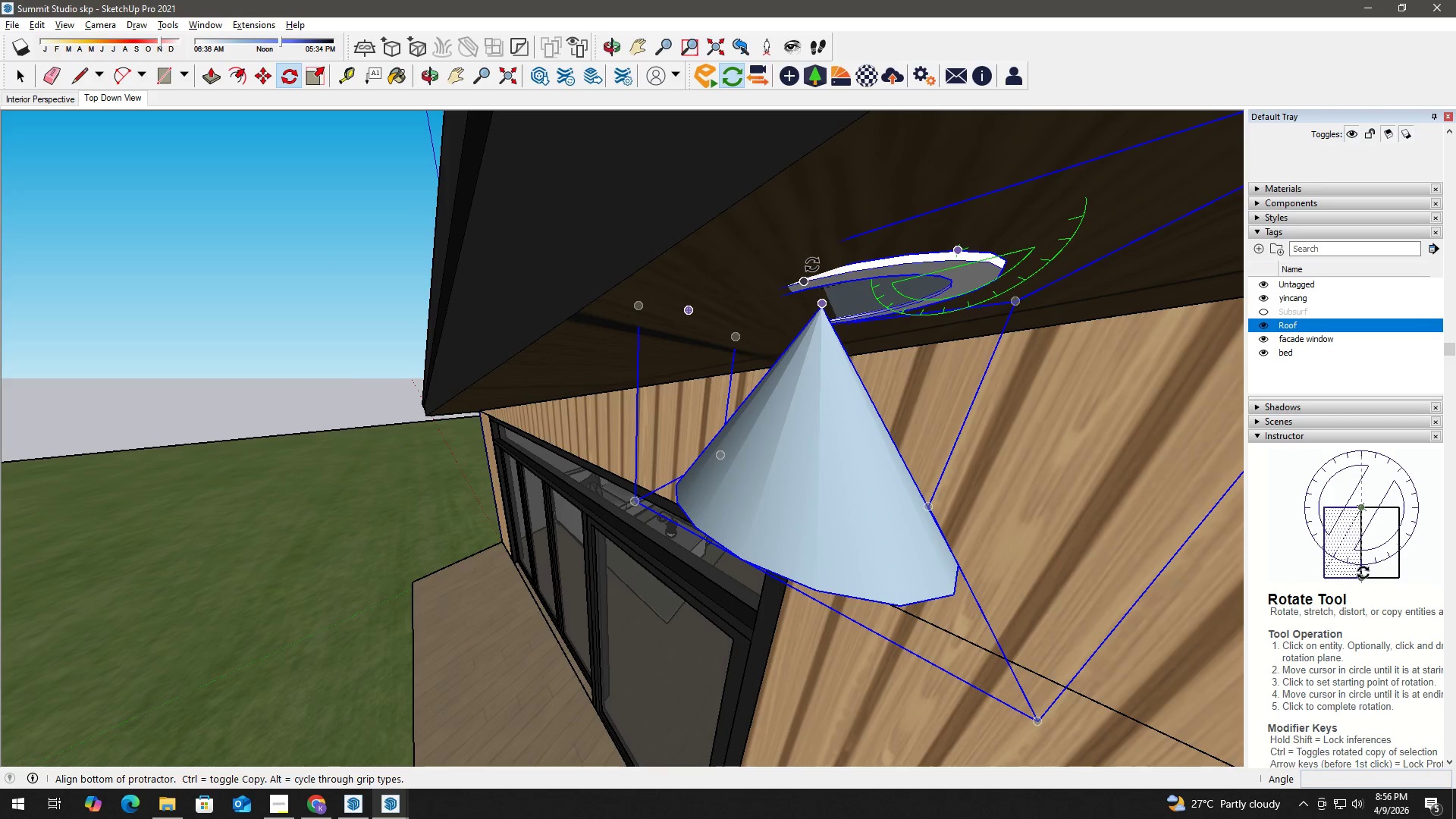 
key(K)
 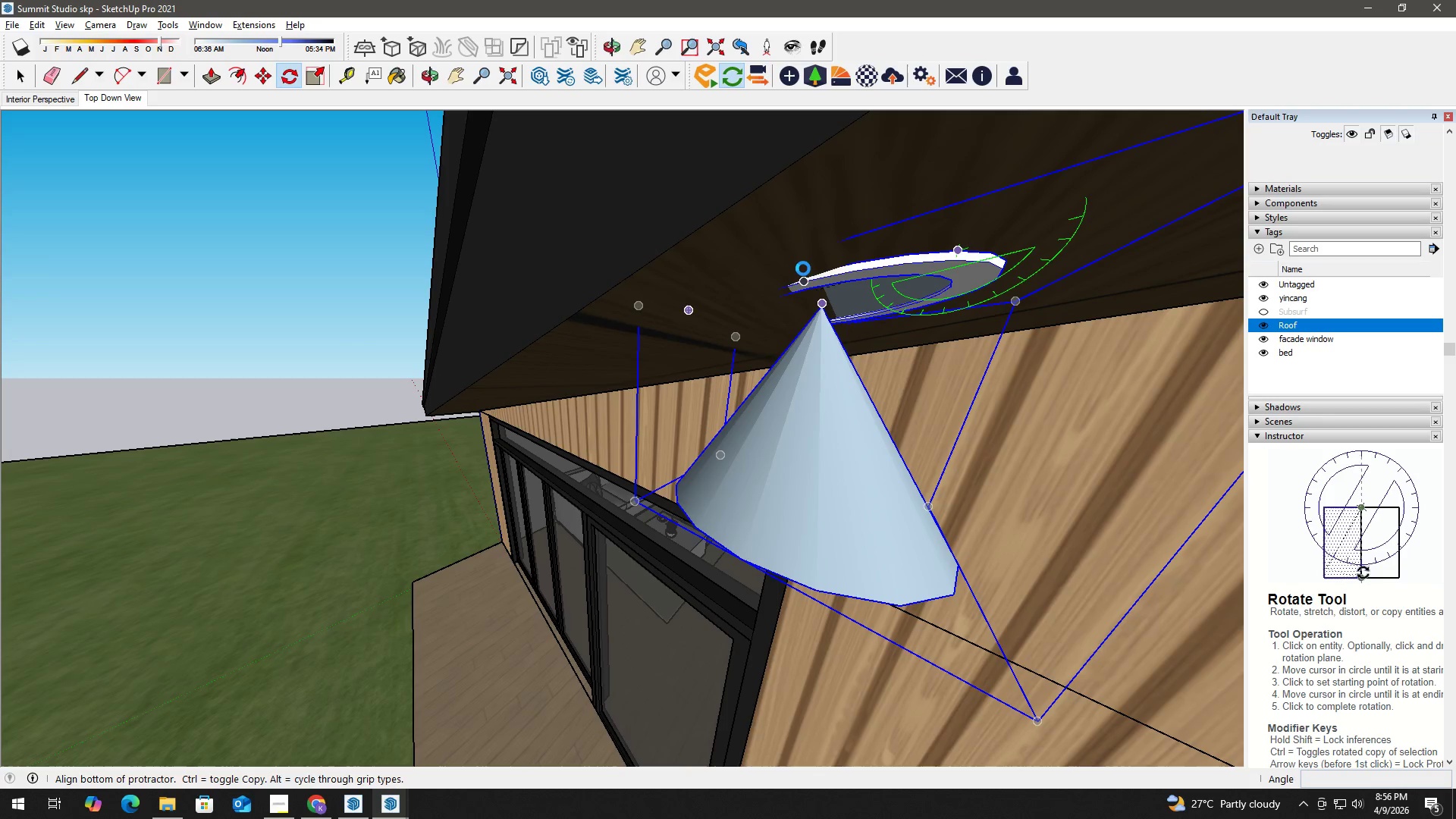 
scroll: coordinate [803, 269], scroll_direction: up, amount: 2.0
 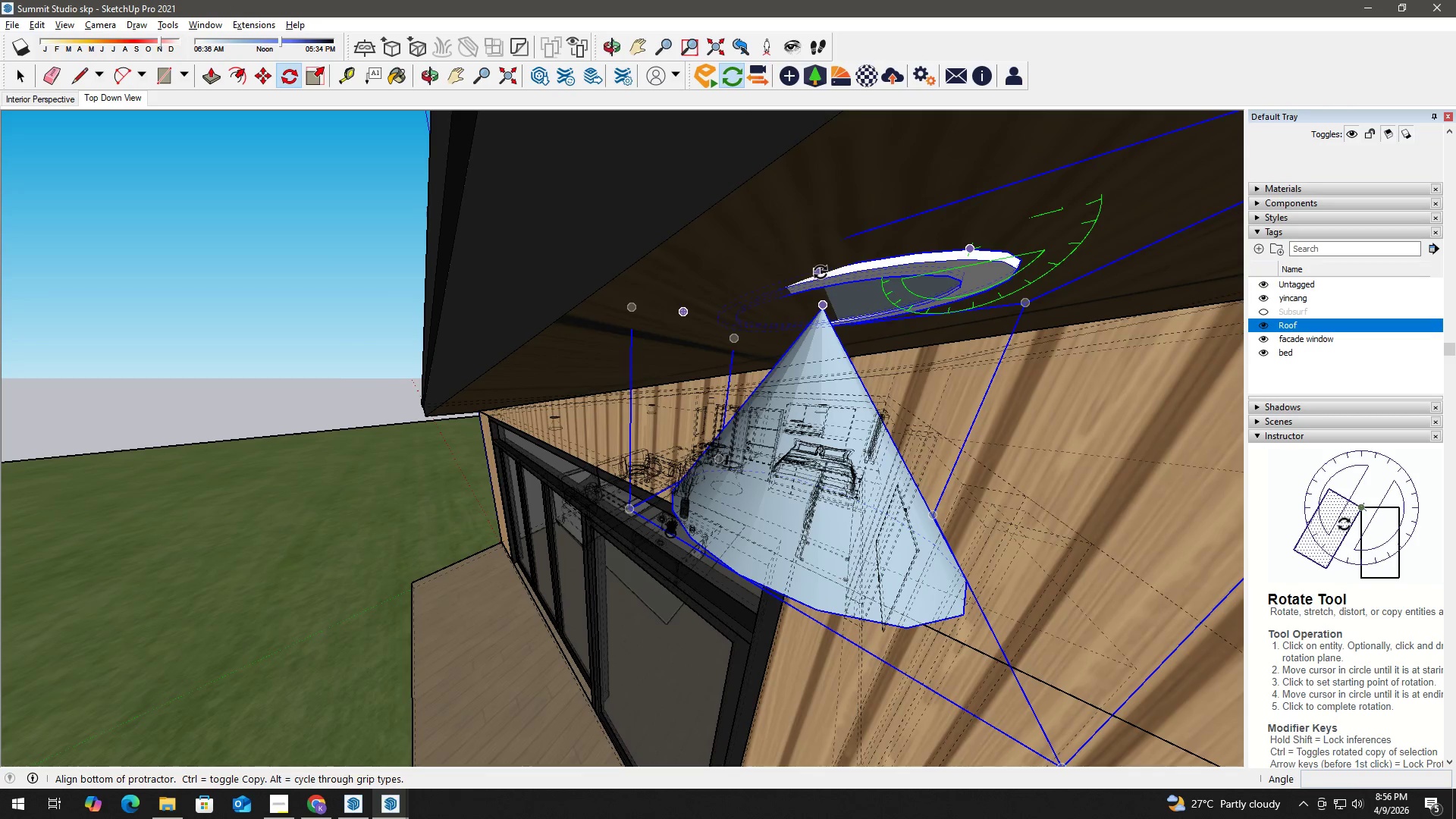 
wait(7.06)
 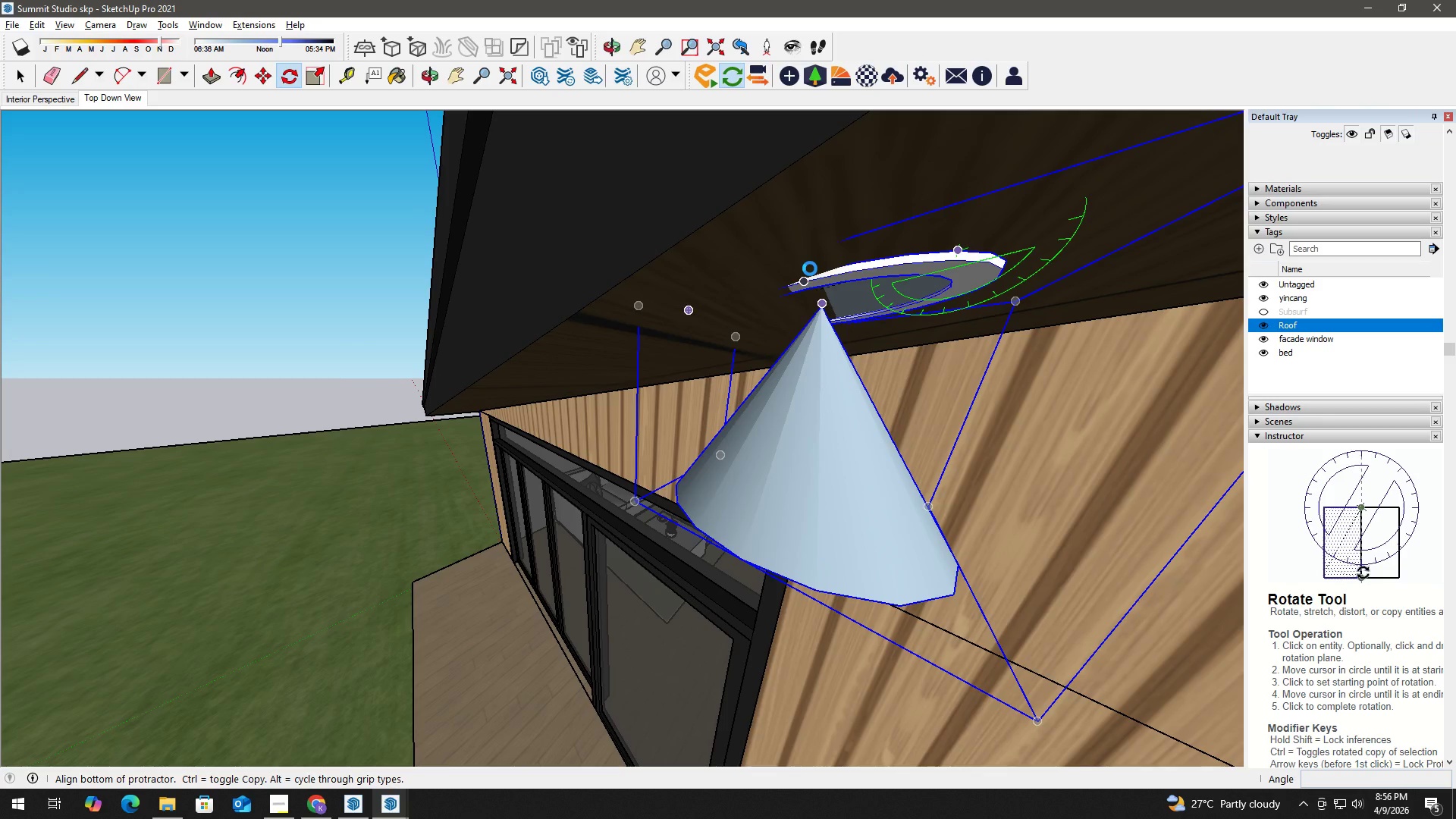 
left_click([752, 288])
 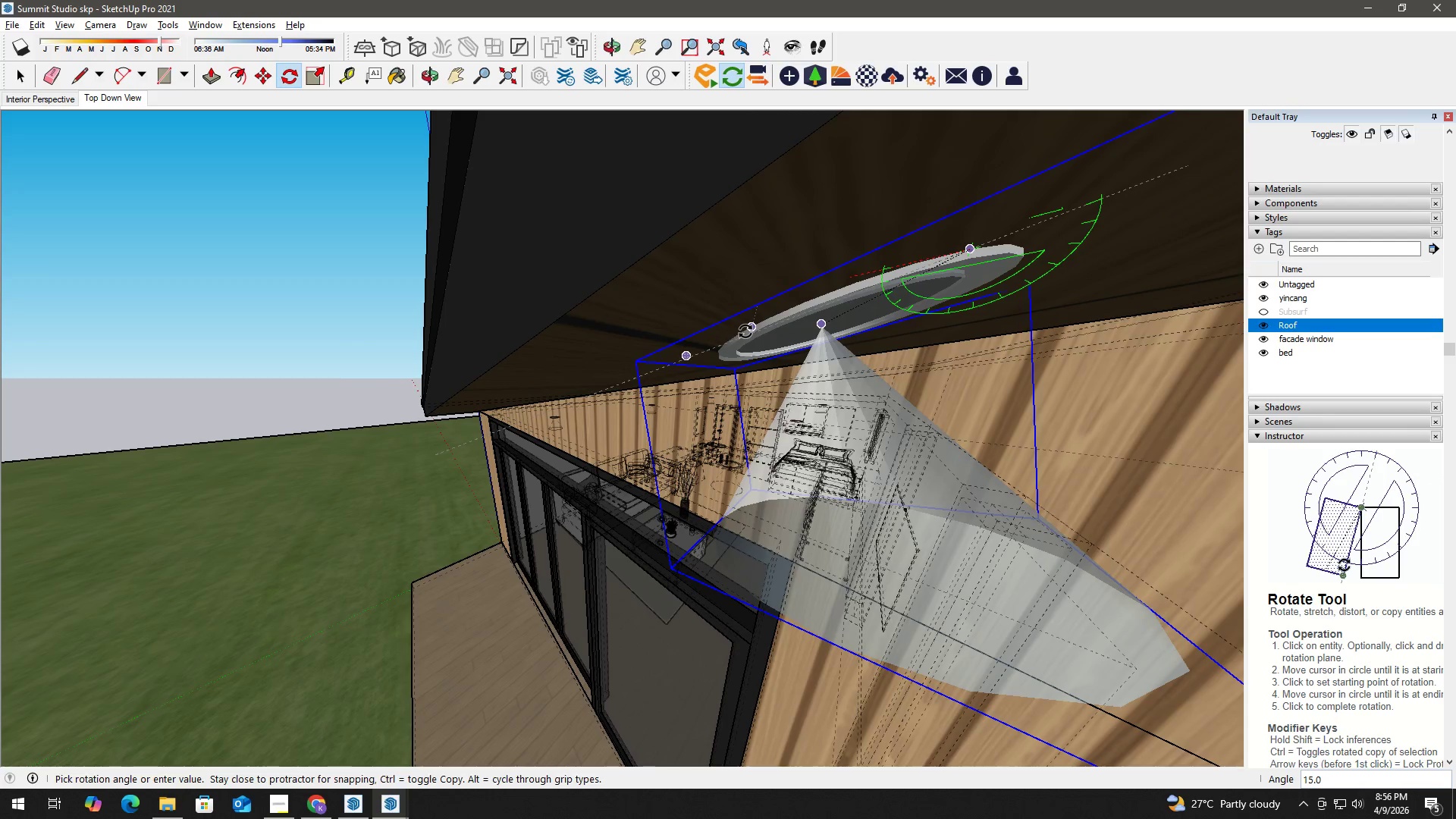 
left_click([745, 331])
 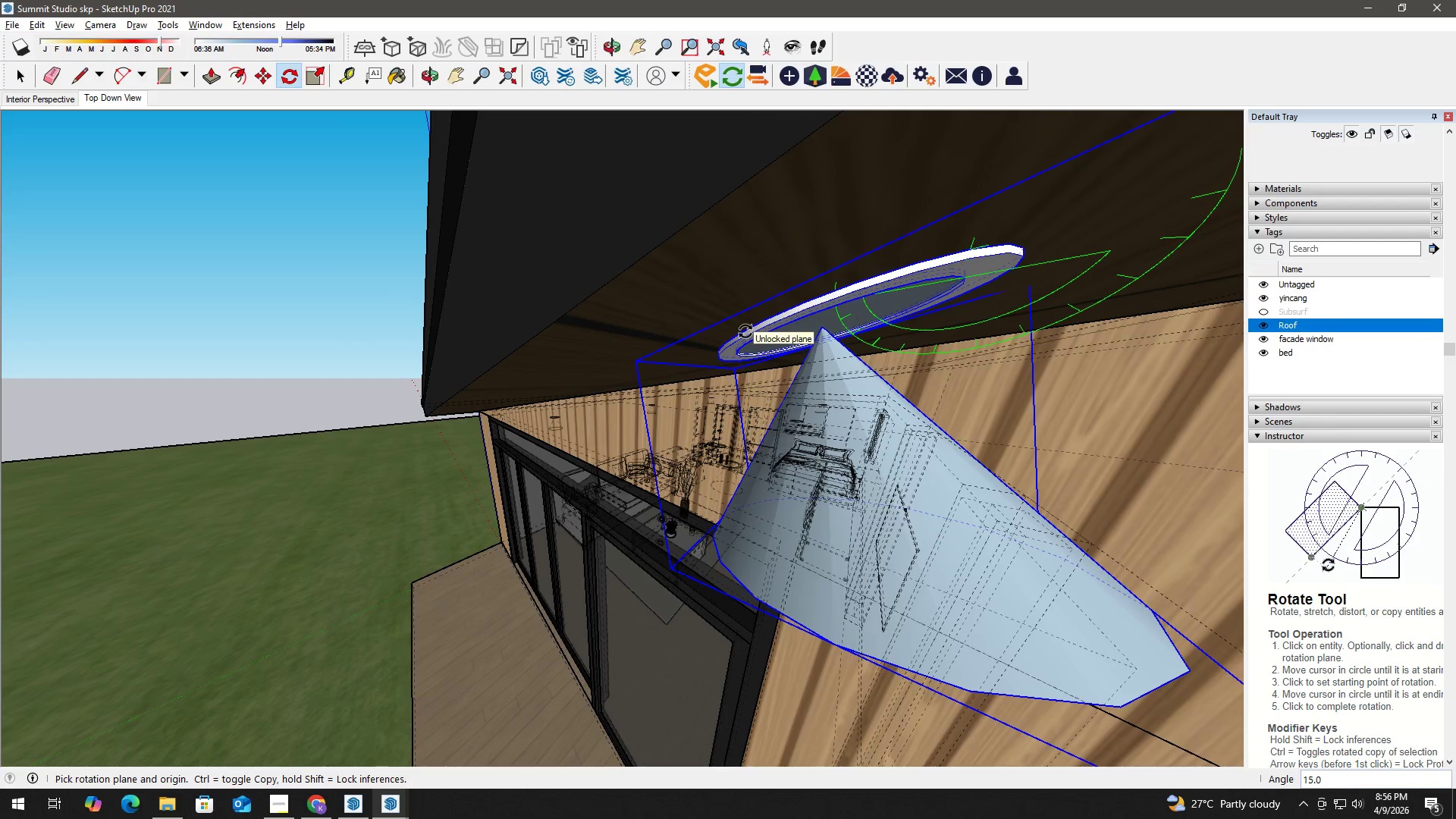 
key(K)
 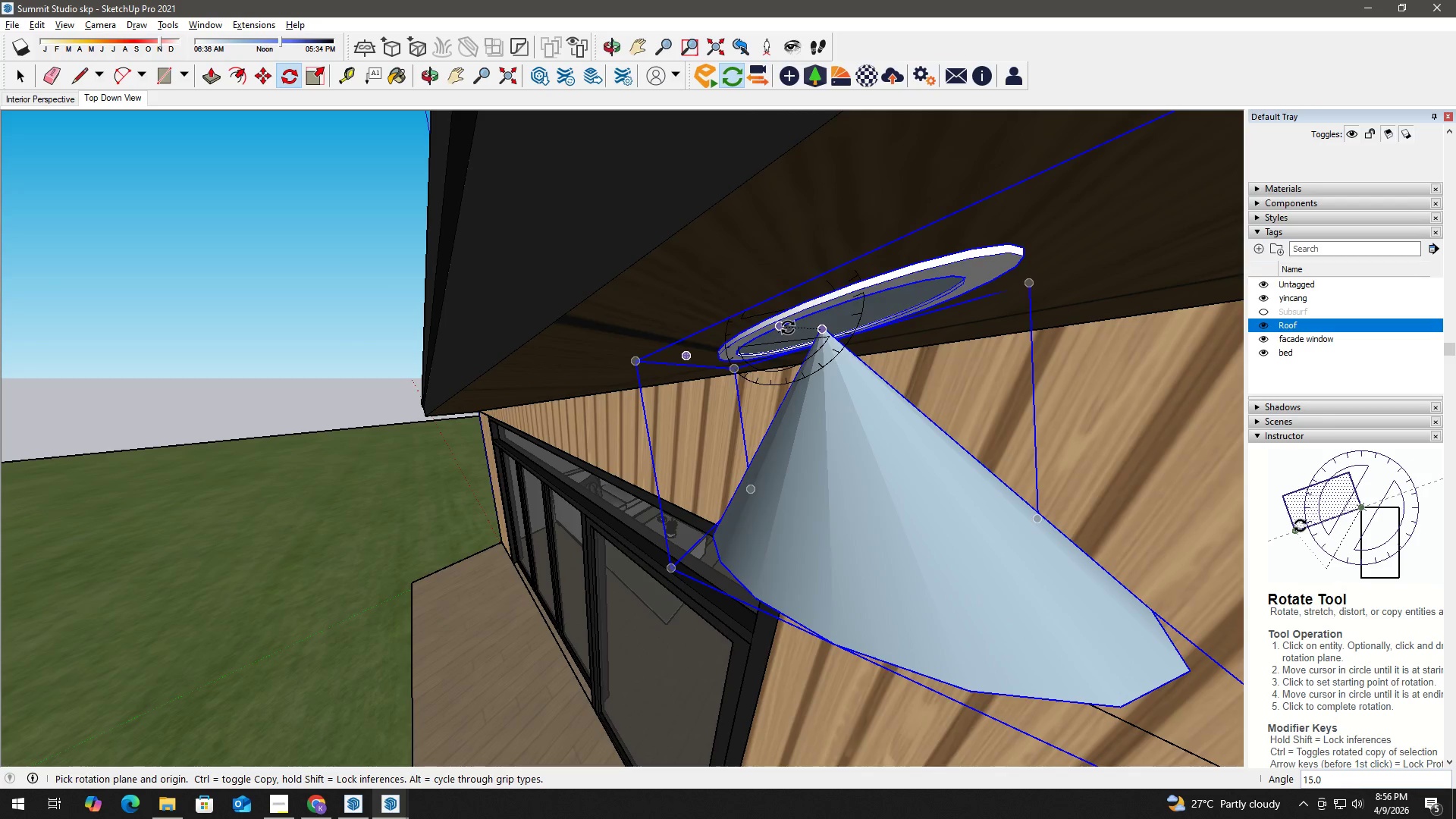 
key(Space)
 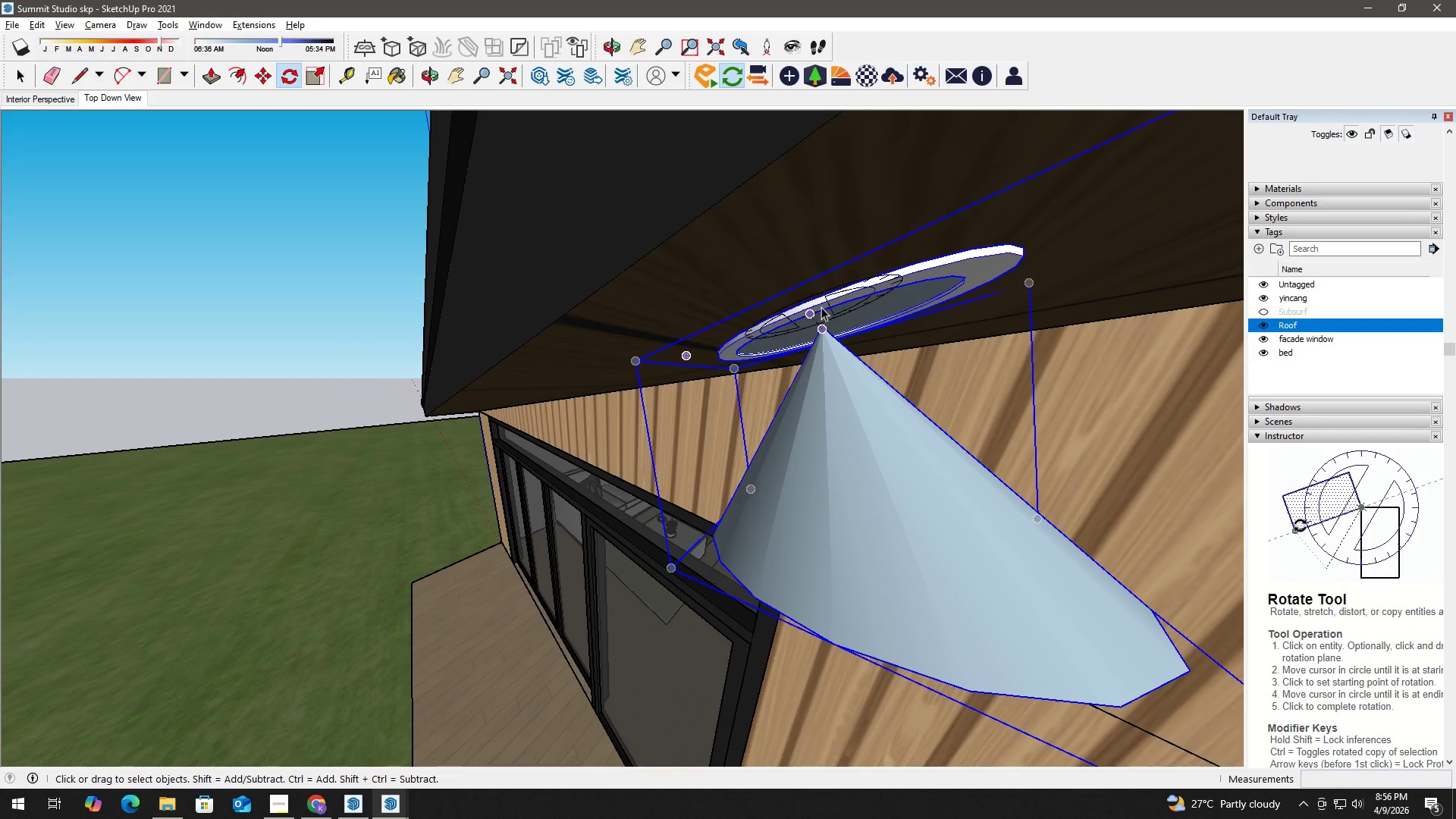 
scroll: coordinate [784, 293], scroll_direction: down, amount: 25.0
 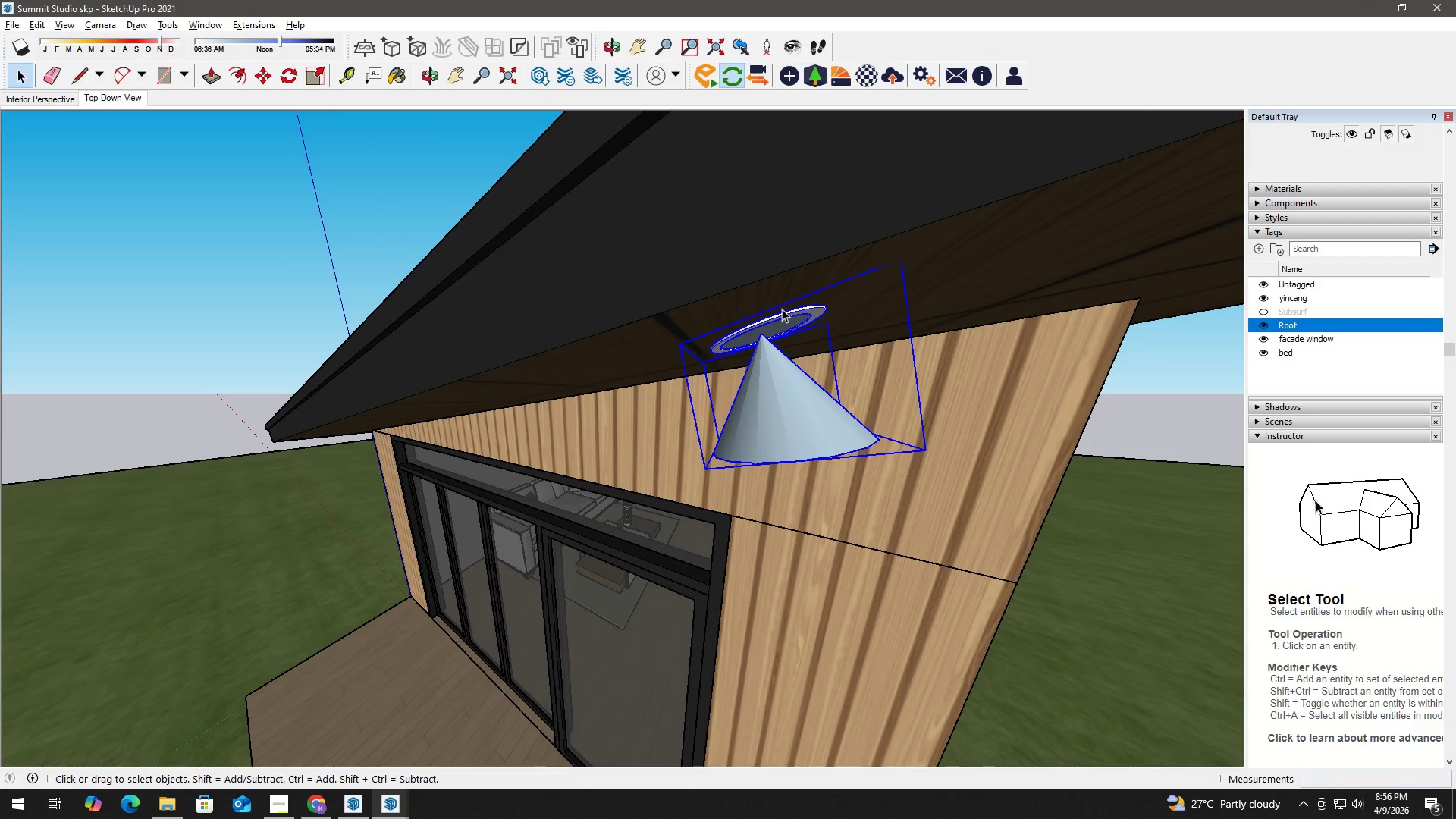 
key(M)
 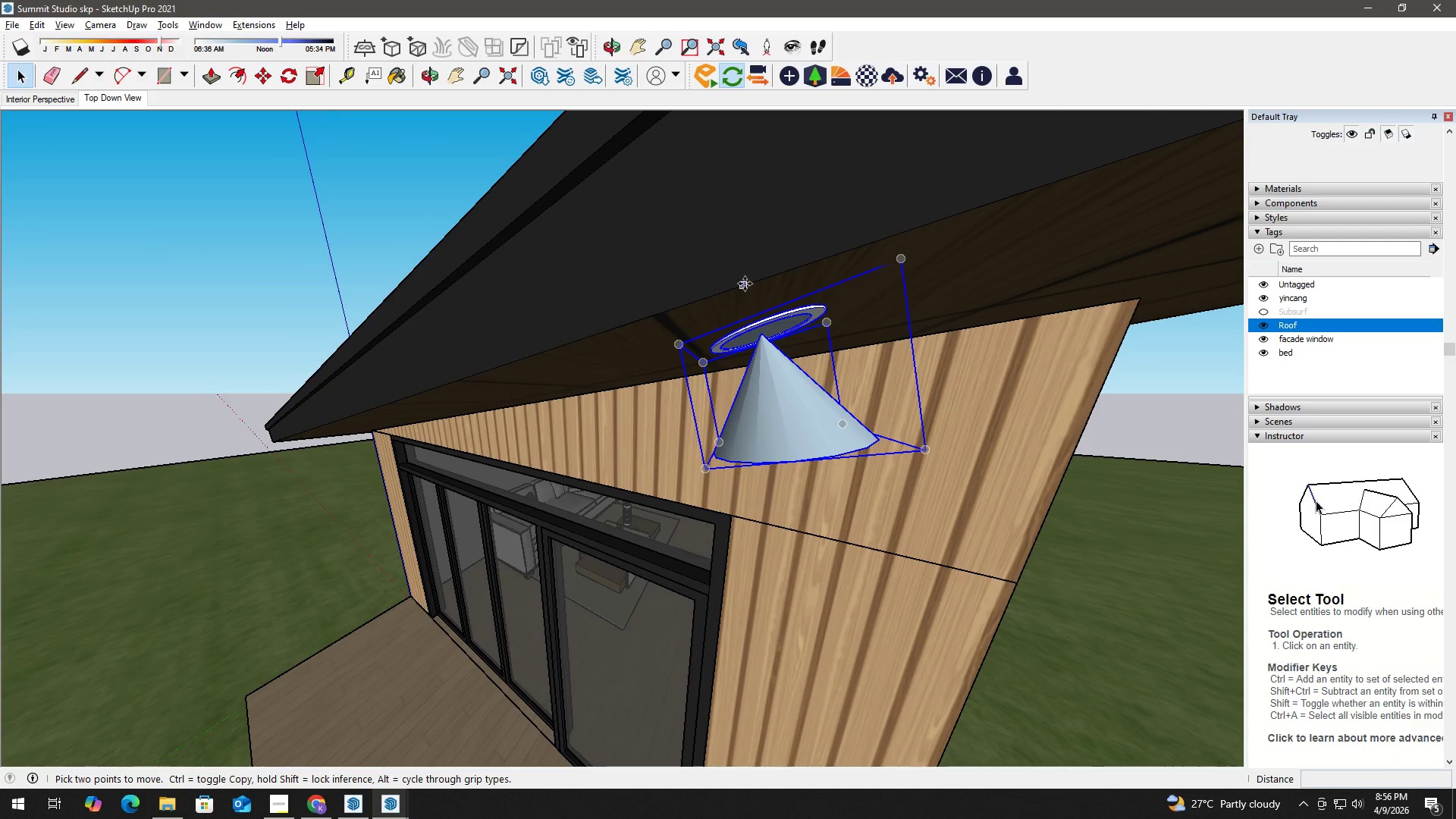 
left_click([745, 284])
 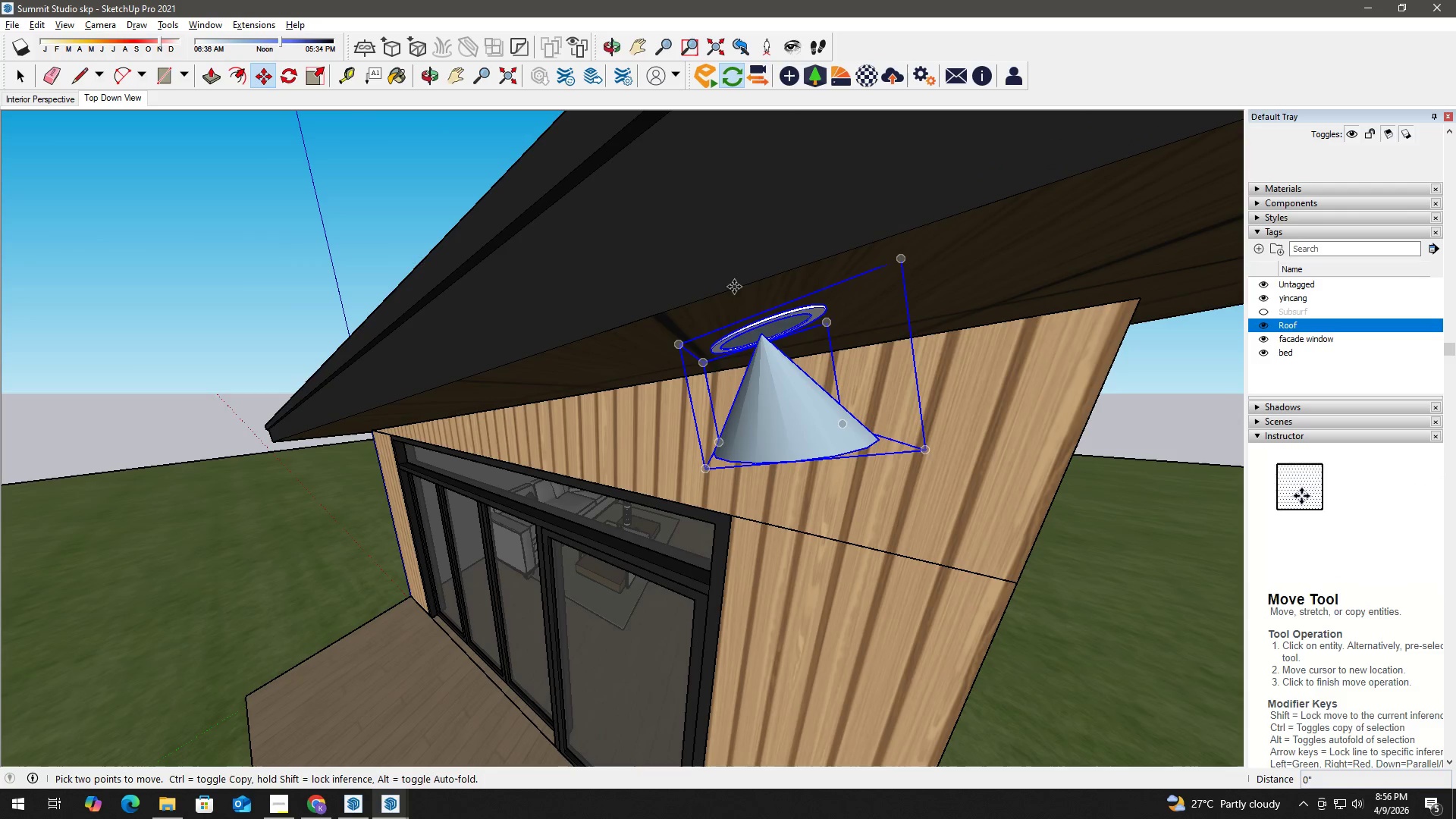 
key(Control+ControlLeft)
 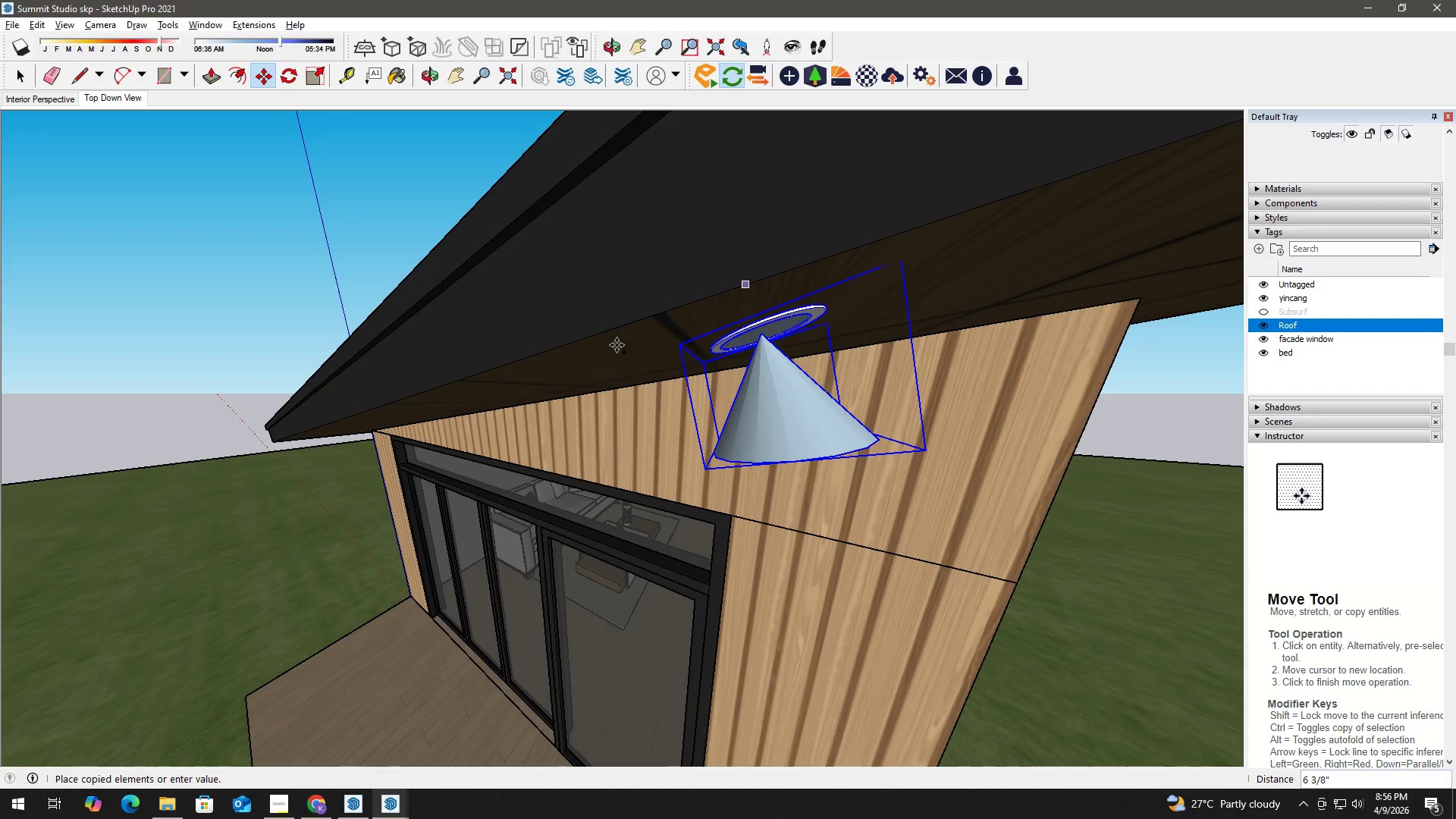 
hold_key(key=ShiftLeft, duration=1.51)
 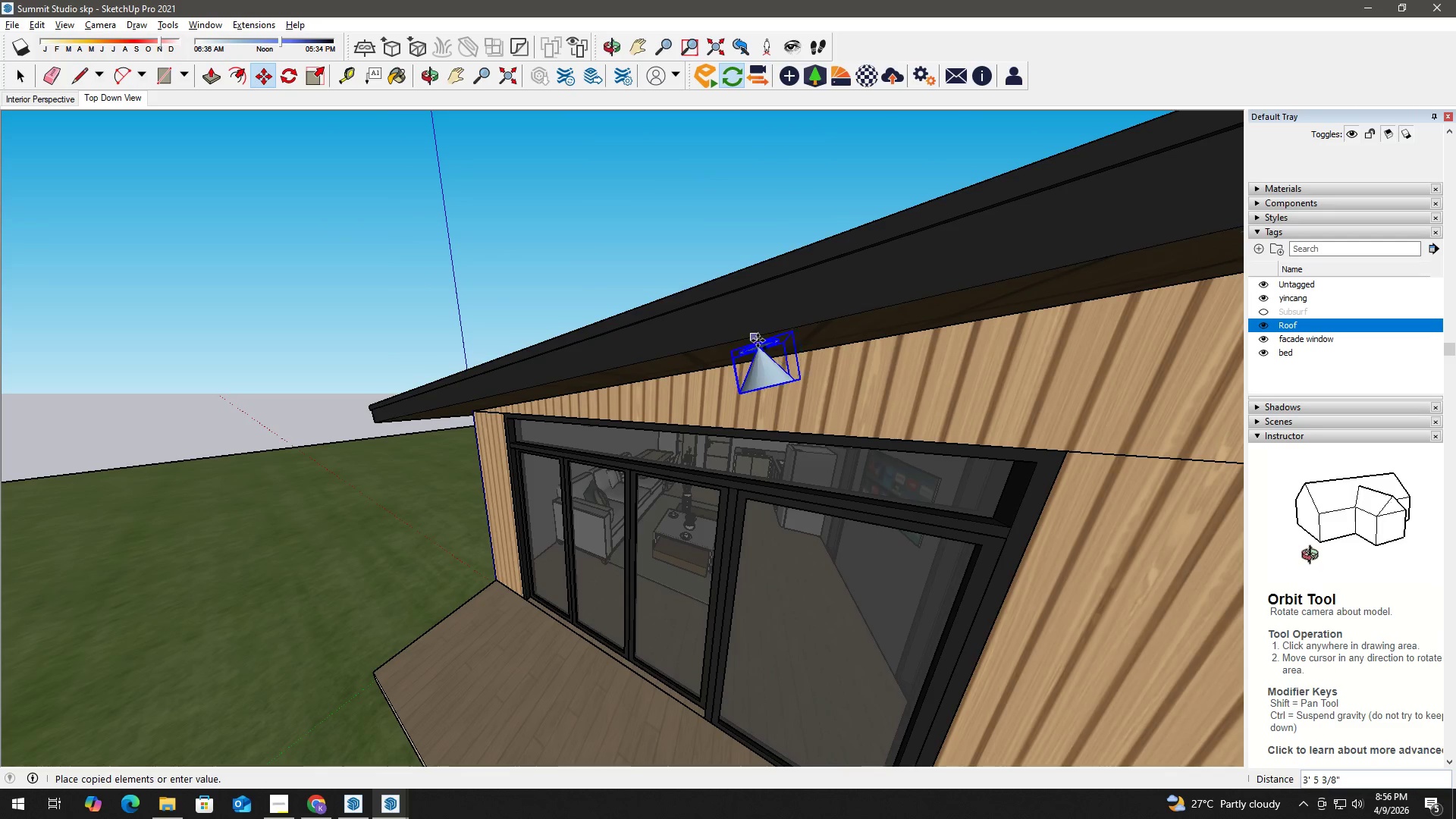 
key(Shift+ShiftLeft)
 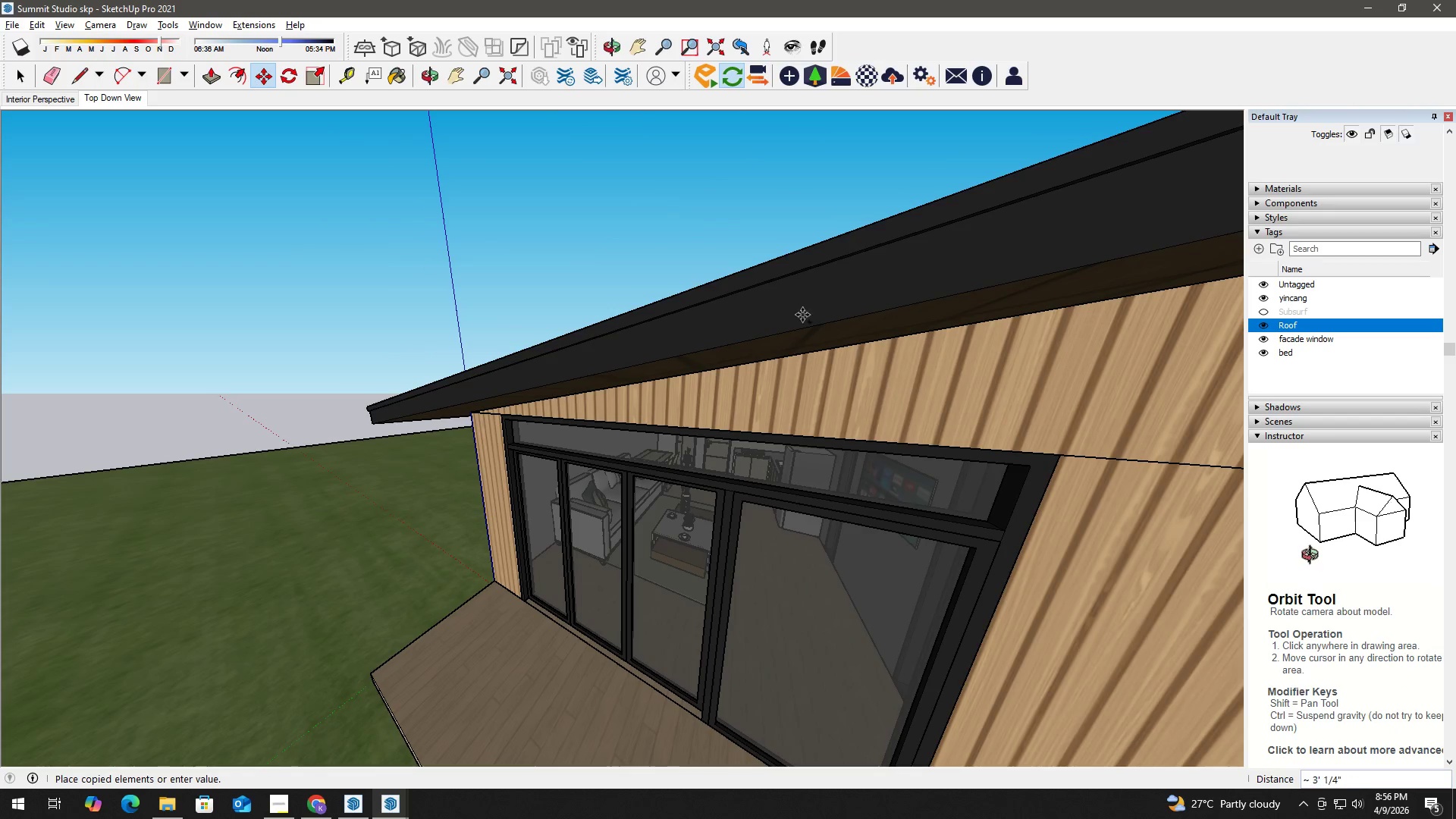 
key(Shift+ShiftLeft)
 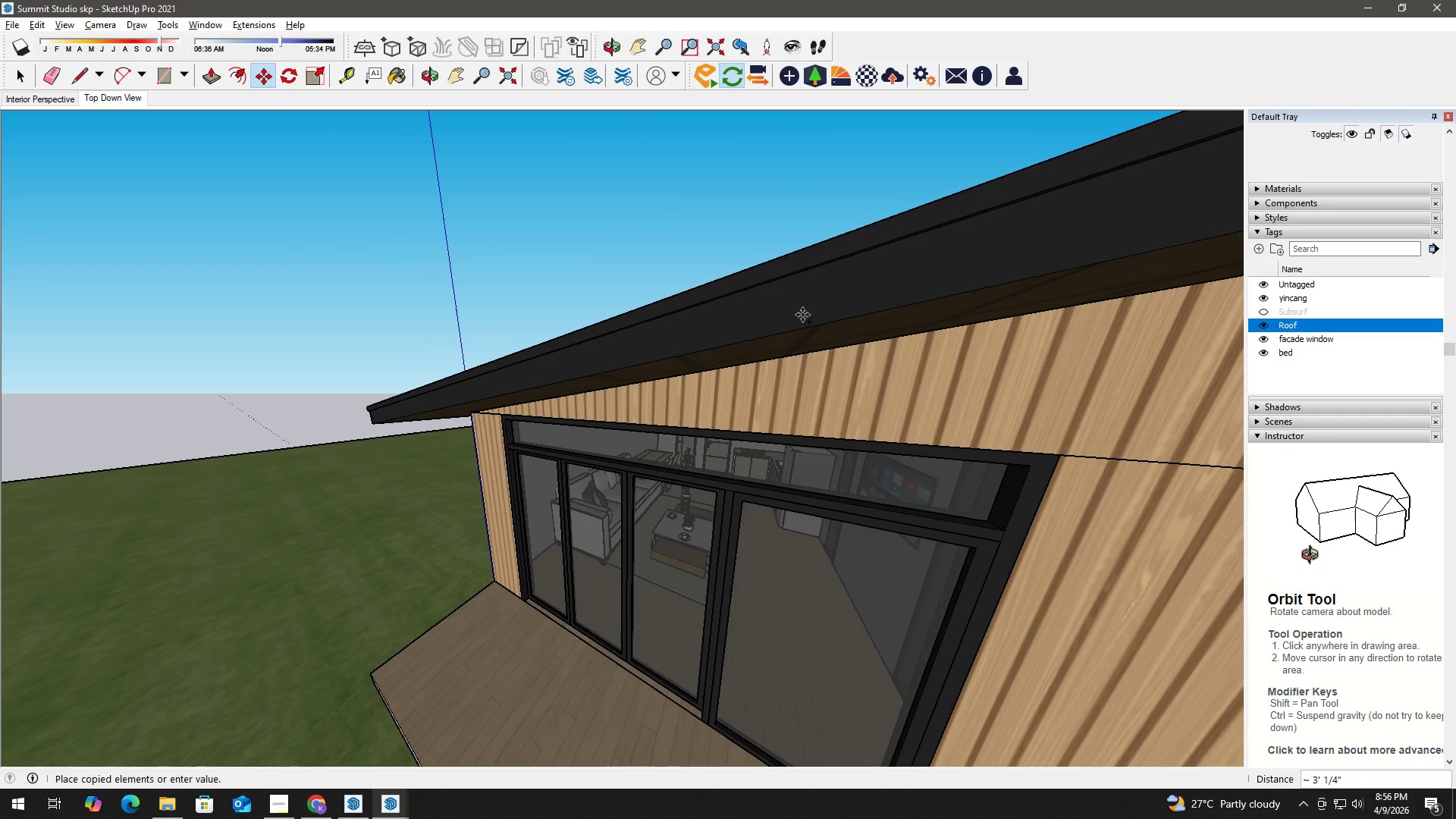 
key(Shift+ShiftLeft)
 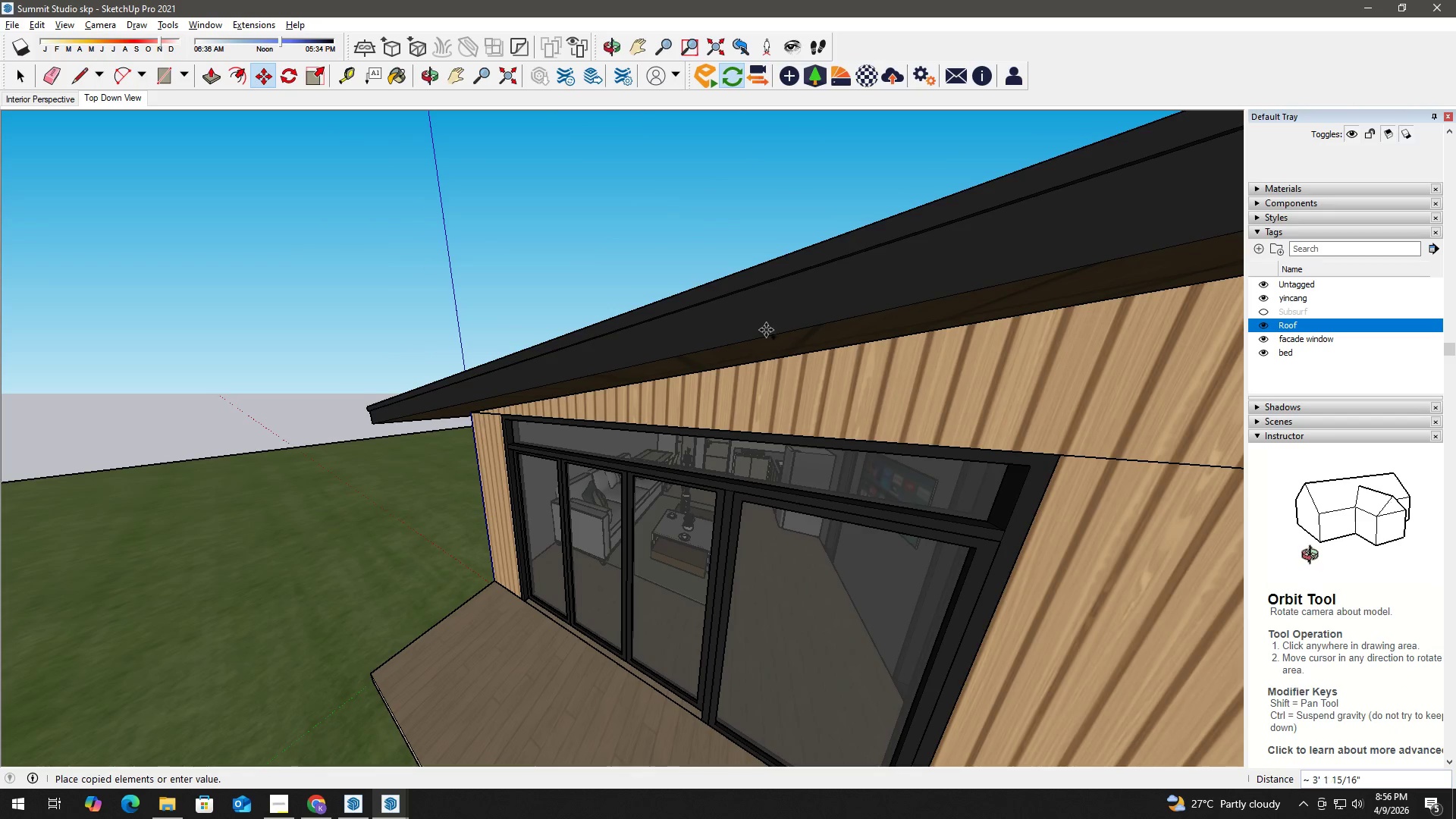 
key(Shift+ShiftLeft)
 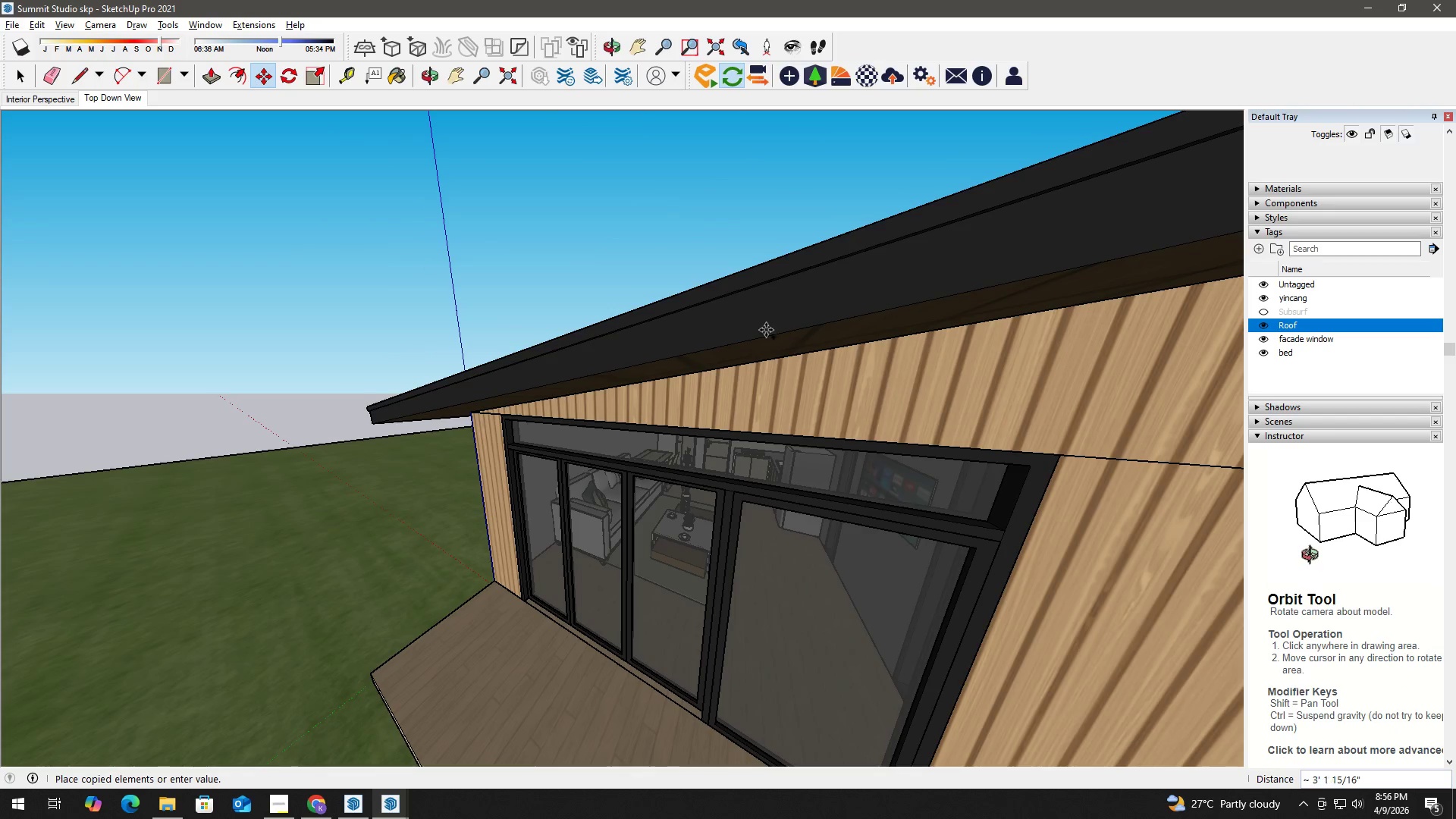 
key(Shift+ShiftLeft)
 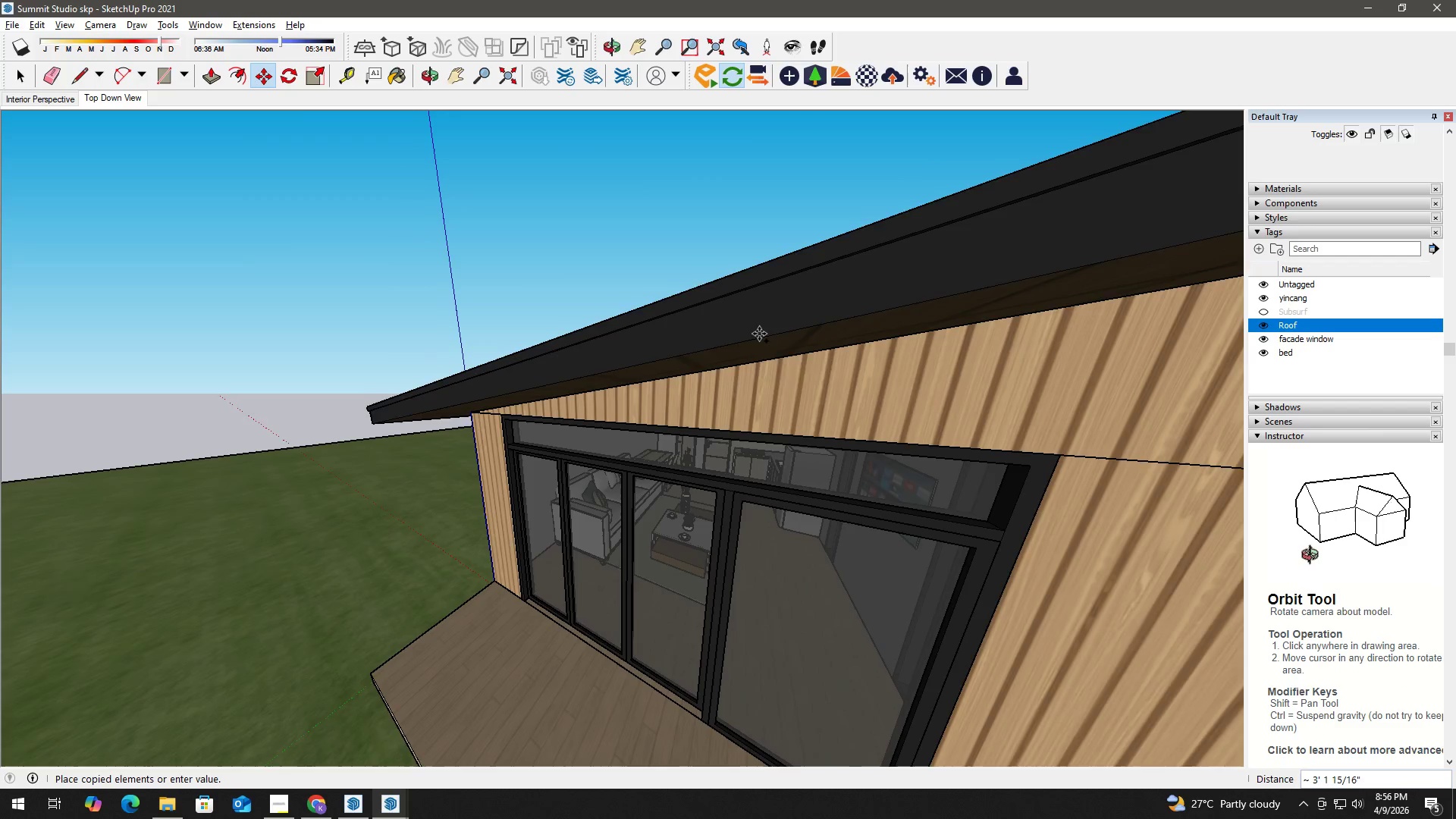 
key(Shift+ShiftLeft)
 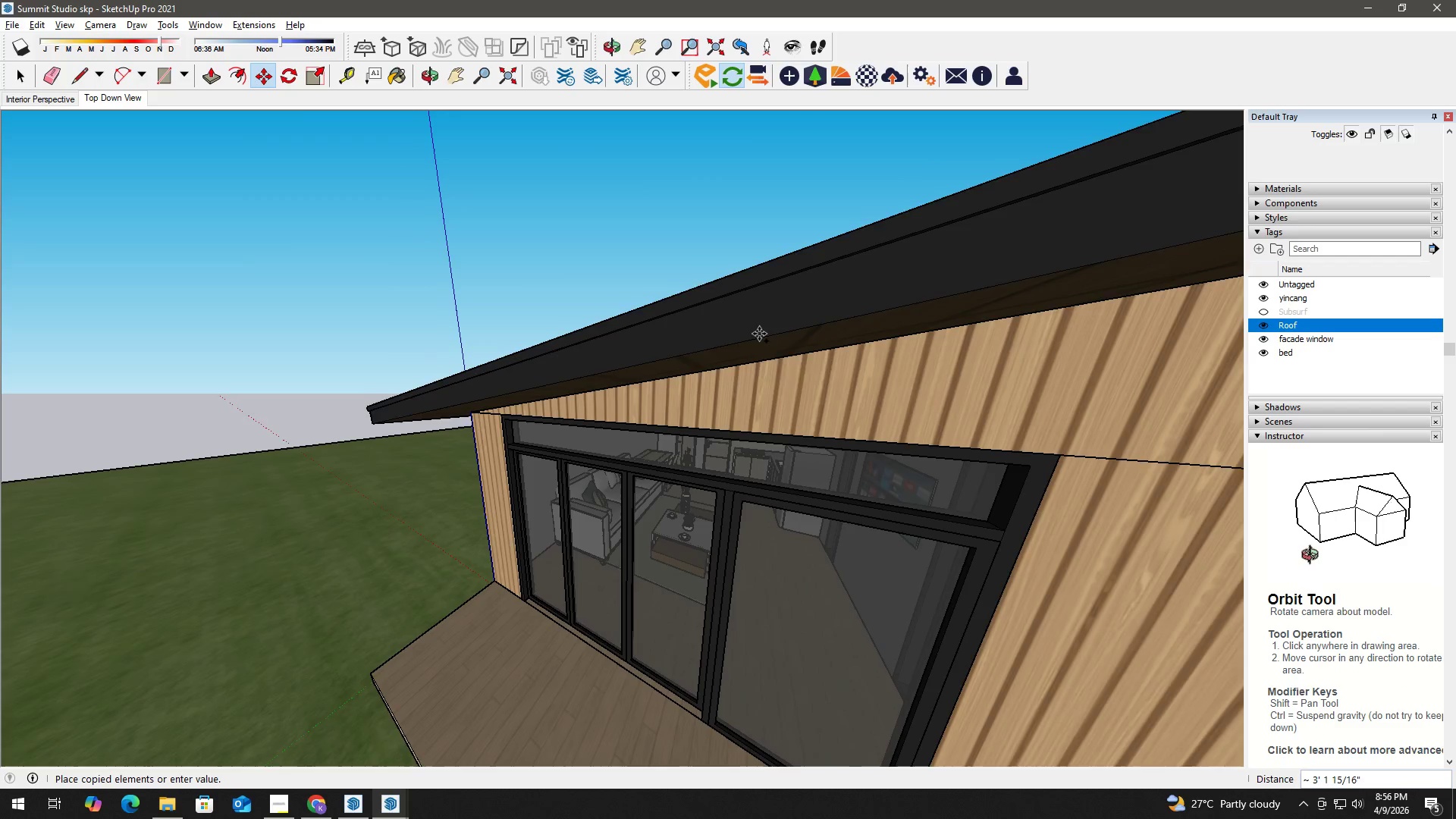 
key(Shift+ShiftLeft)
 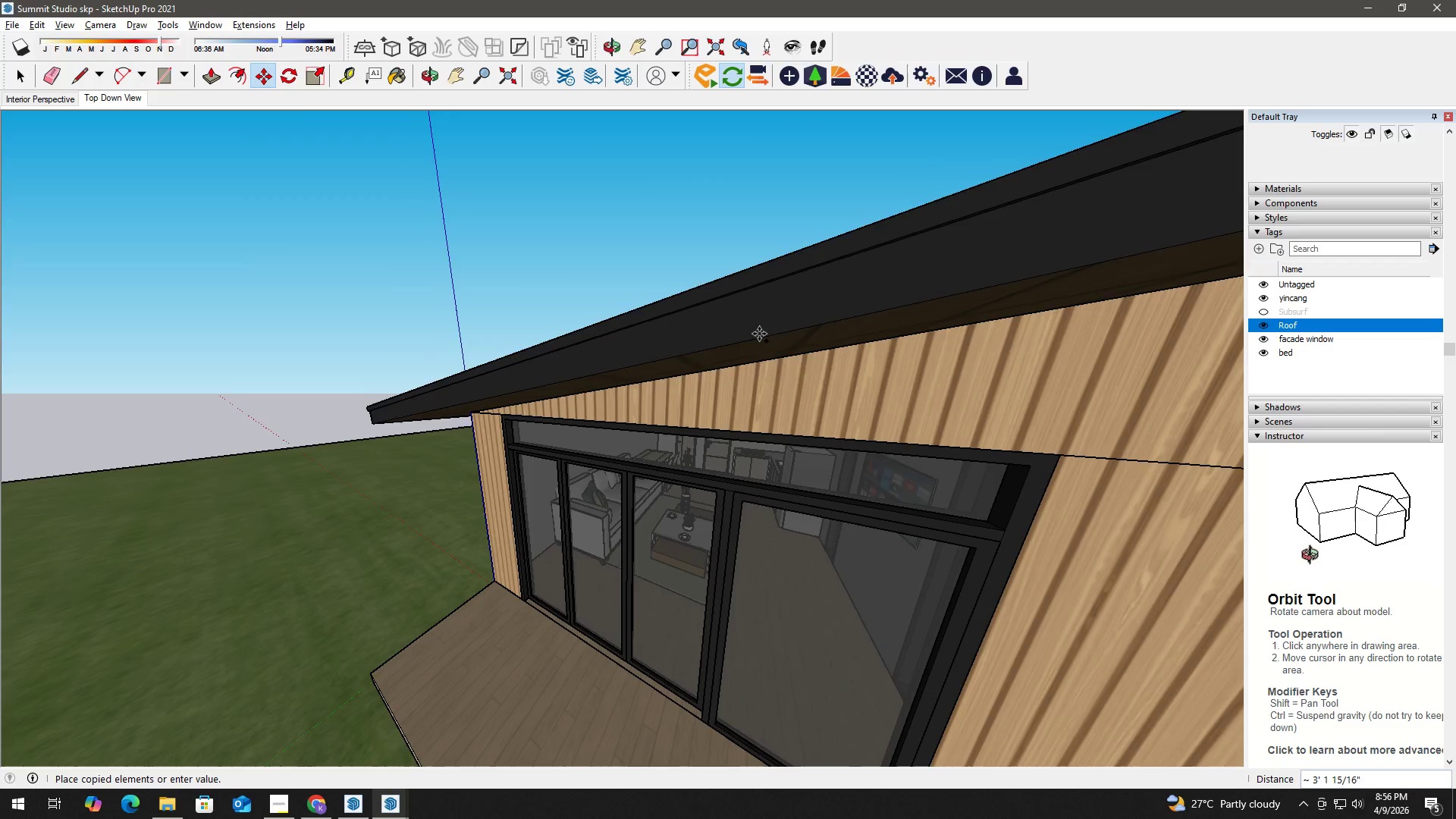 
key(Shift+ShiftLeft)
 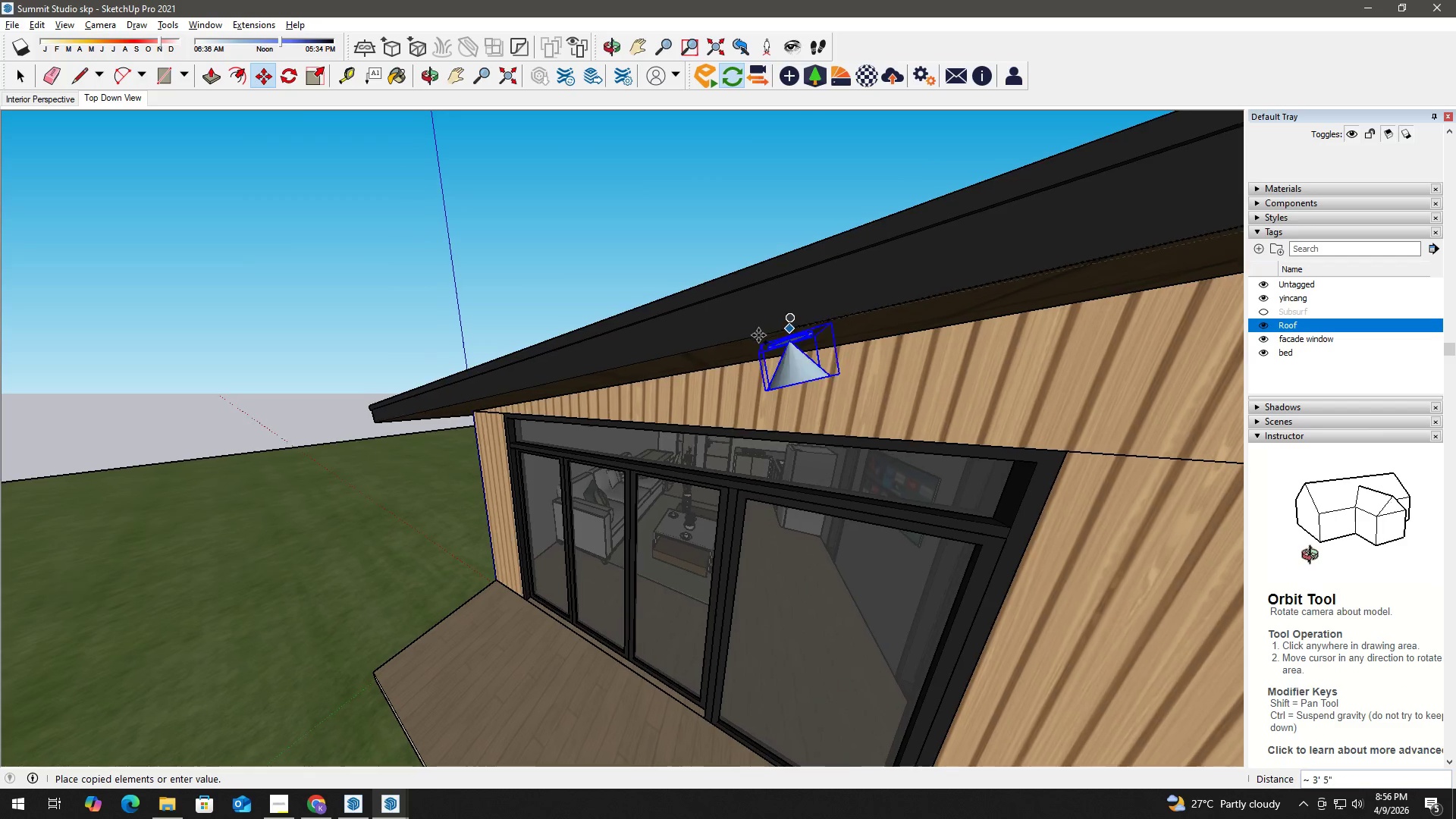 
key(Shift+ShiftLeft)
 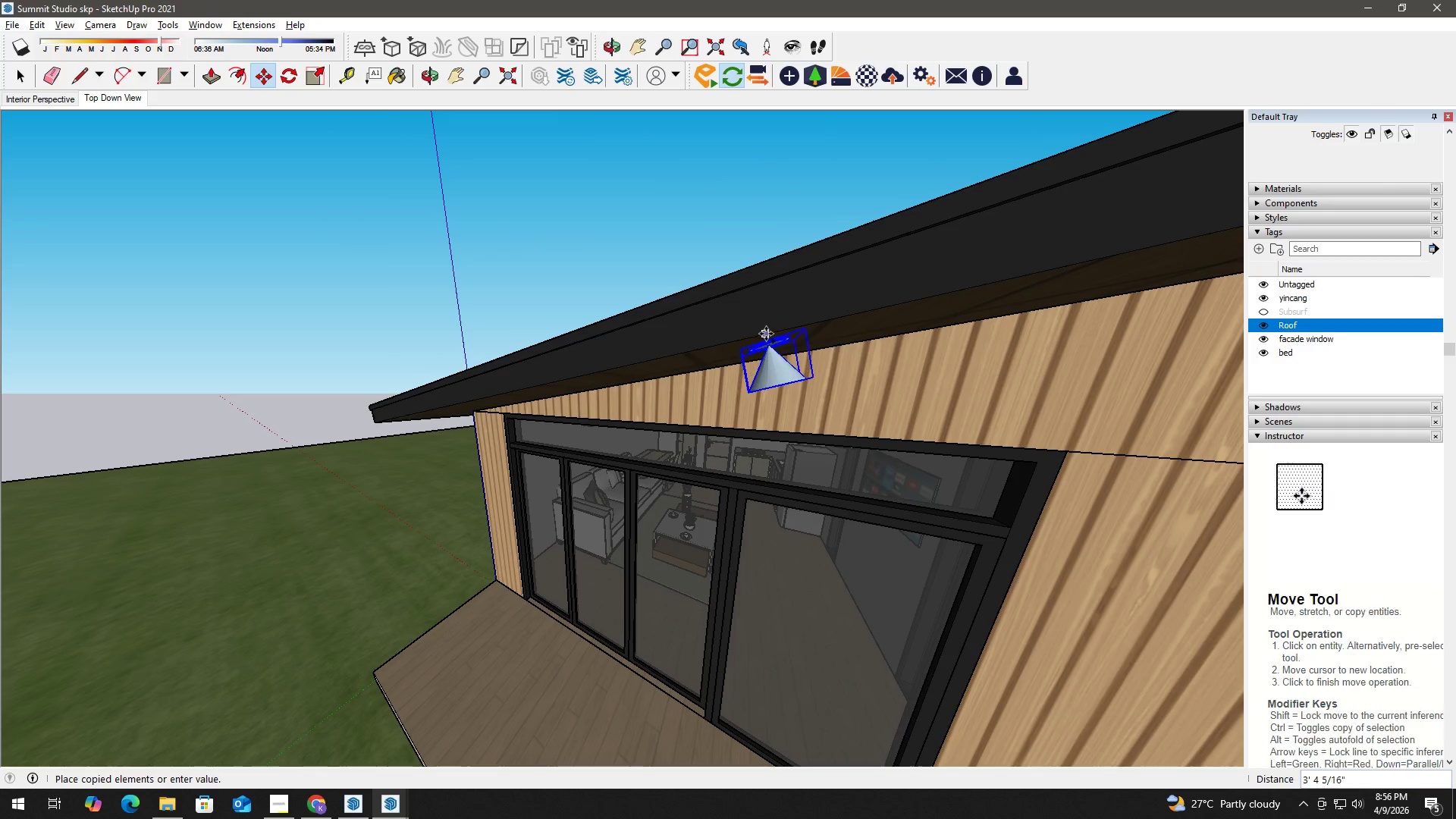 
left_click([766, 333])
 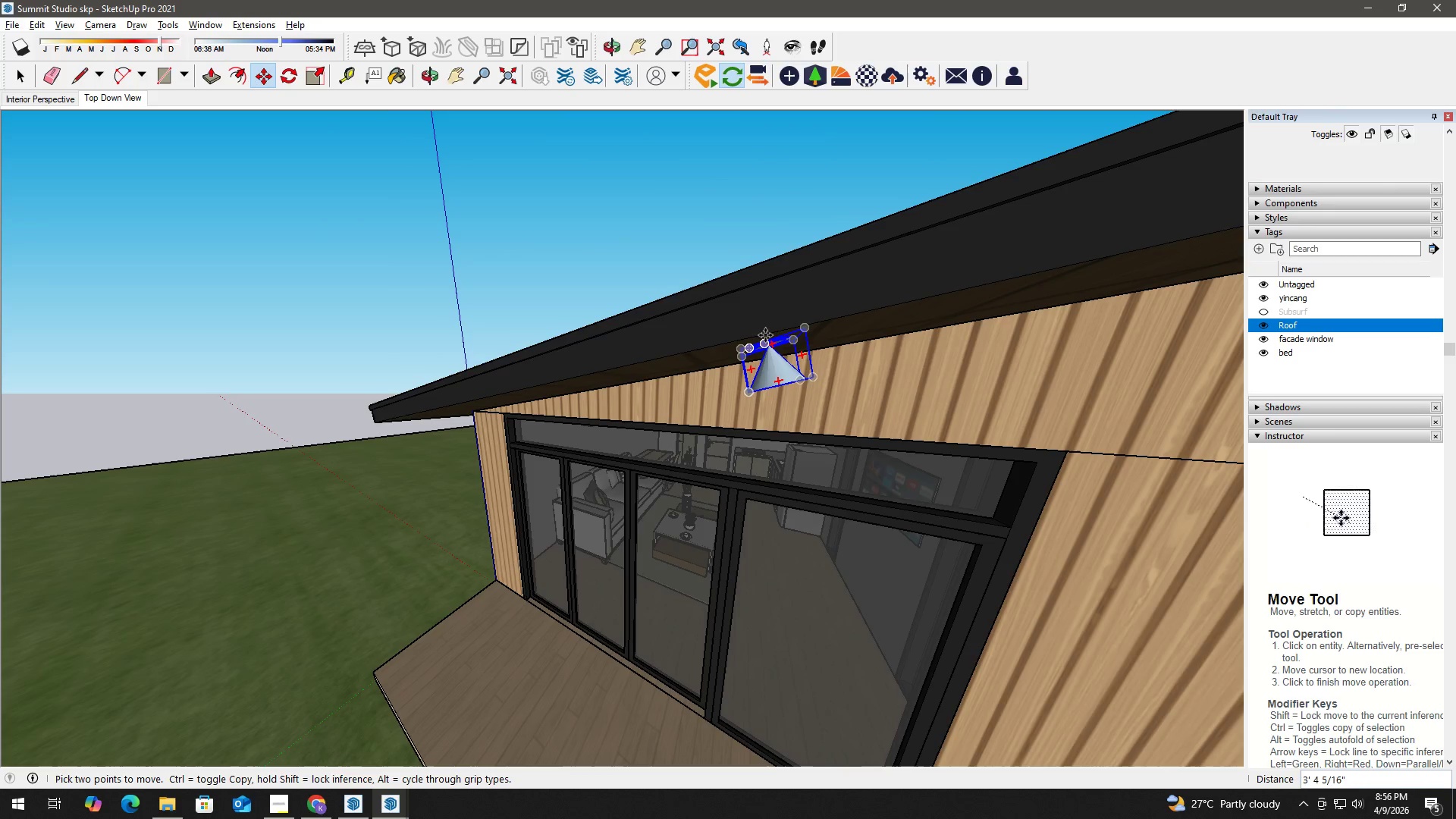 
left_click([765, 335])
 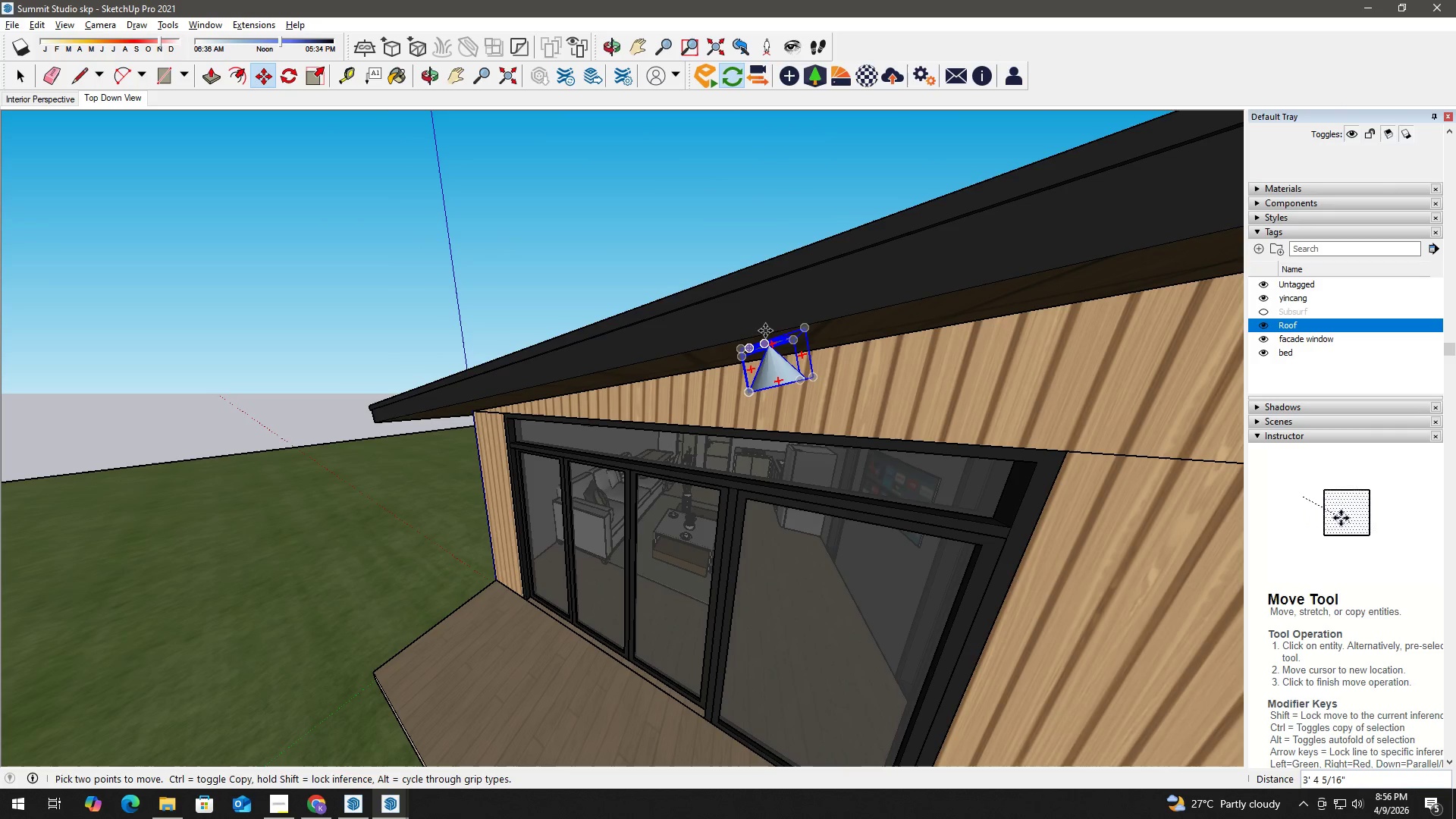 
key(Space)
 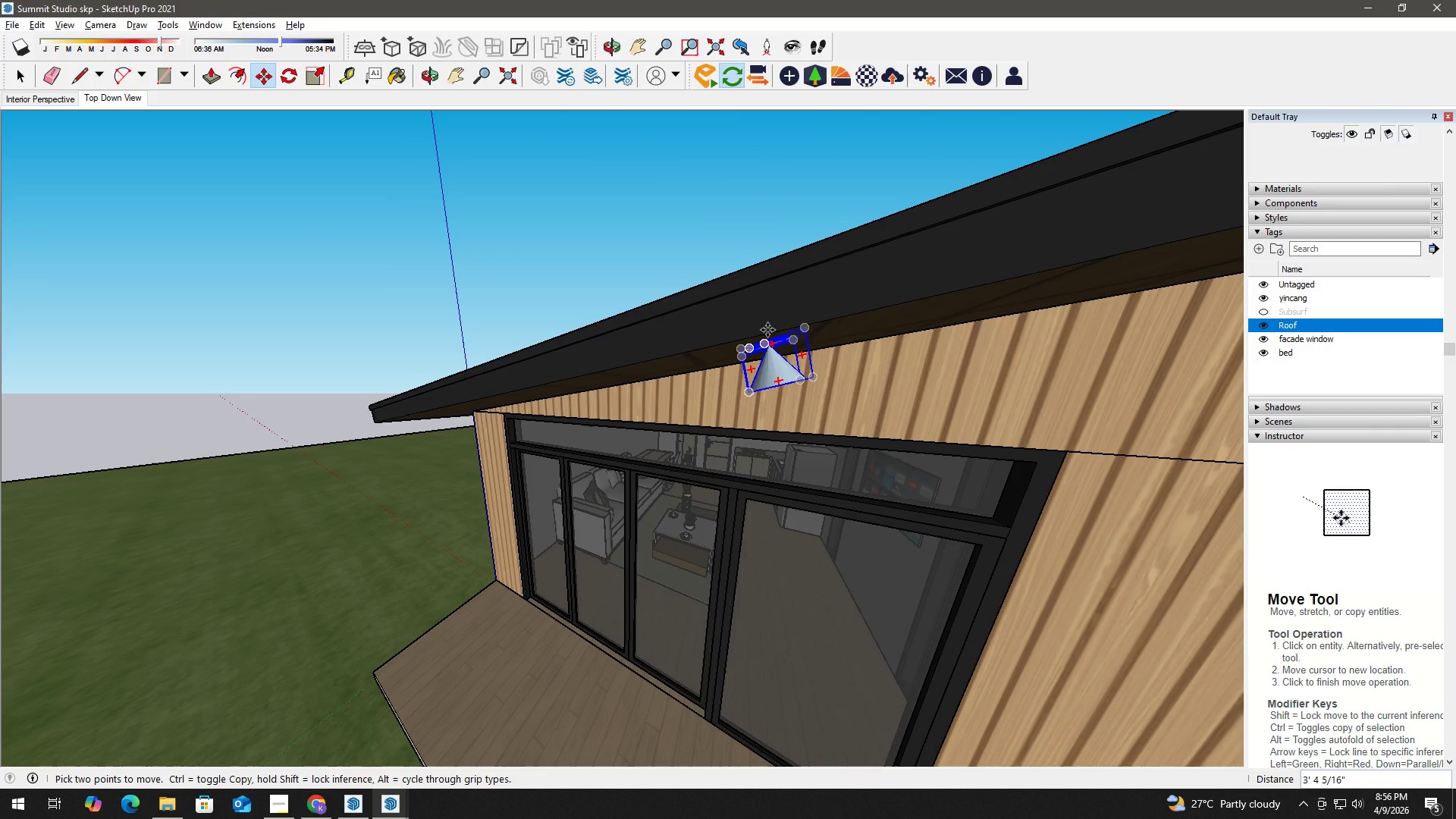 
scroll: coordinate [767, 330], scroll_direction: up, amount: 3.0
 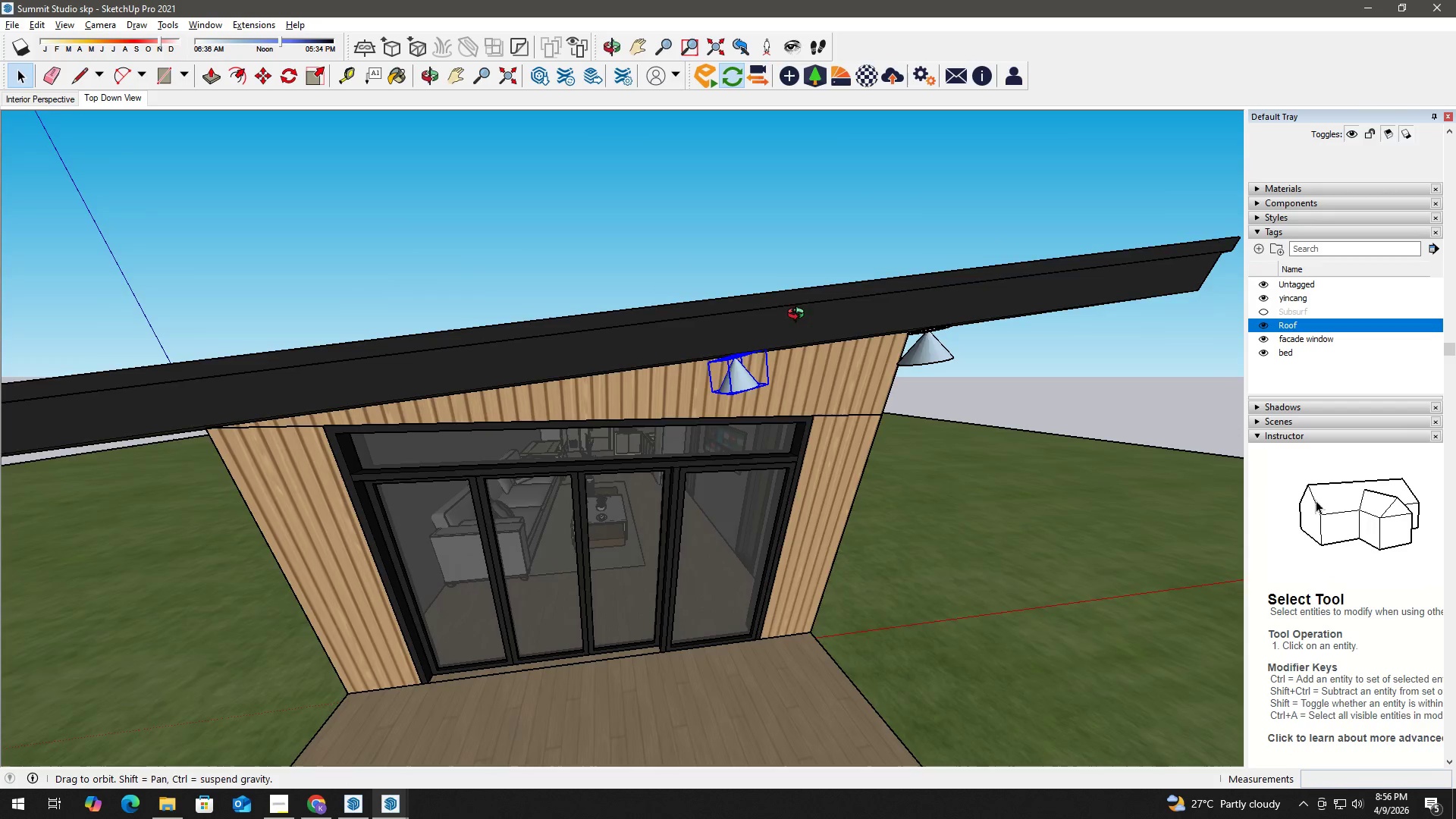 
key(Space)
 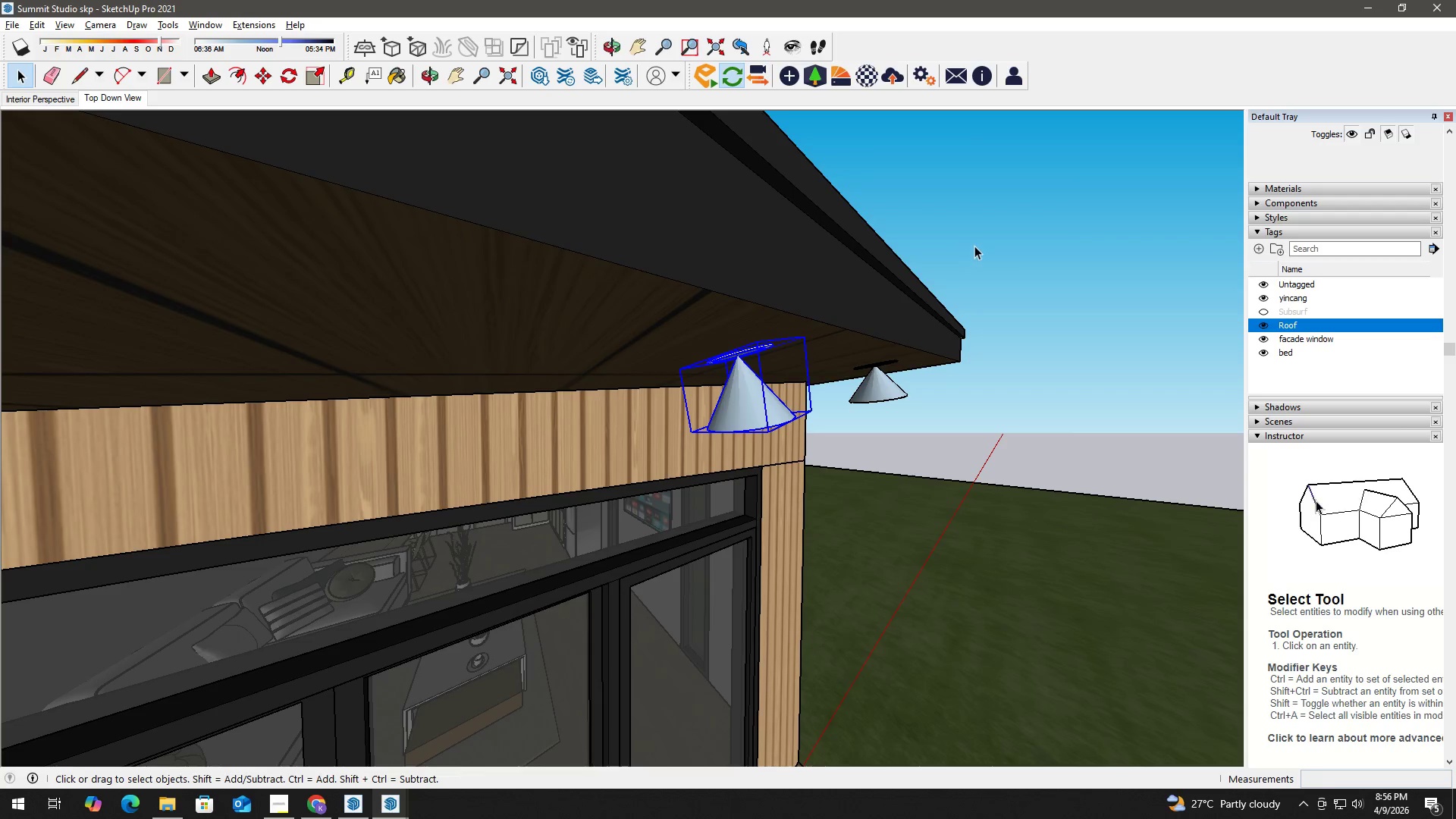 
left_click([987, 228])
 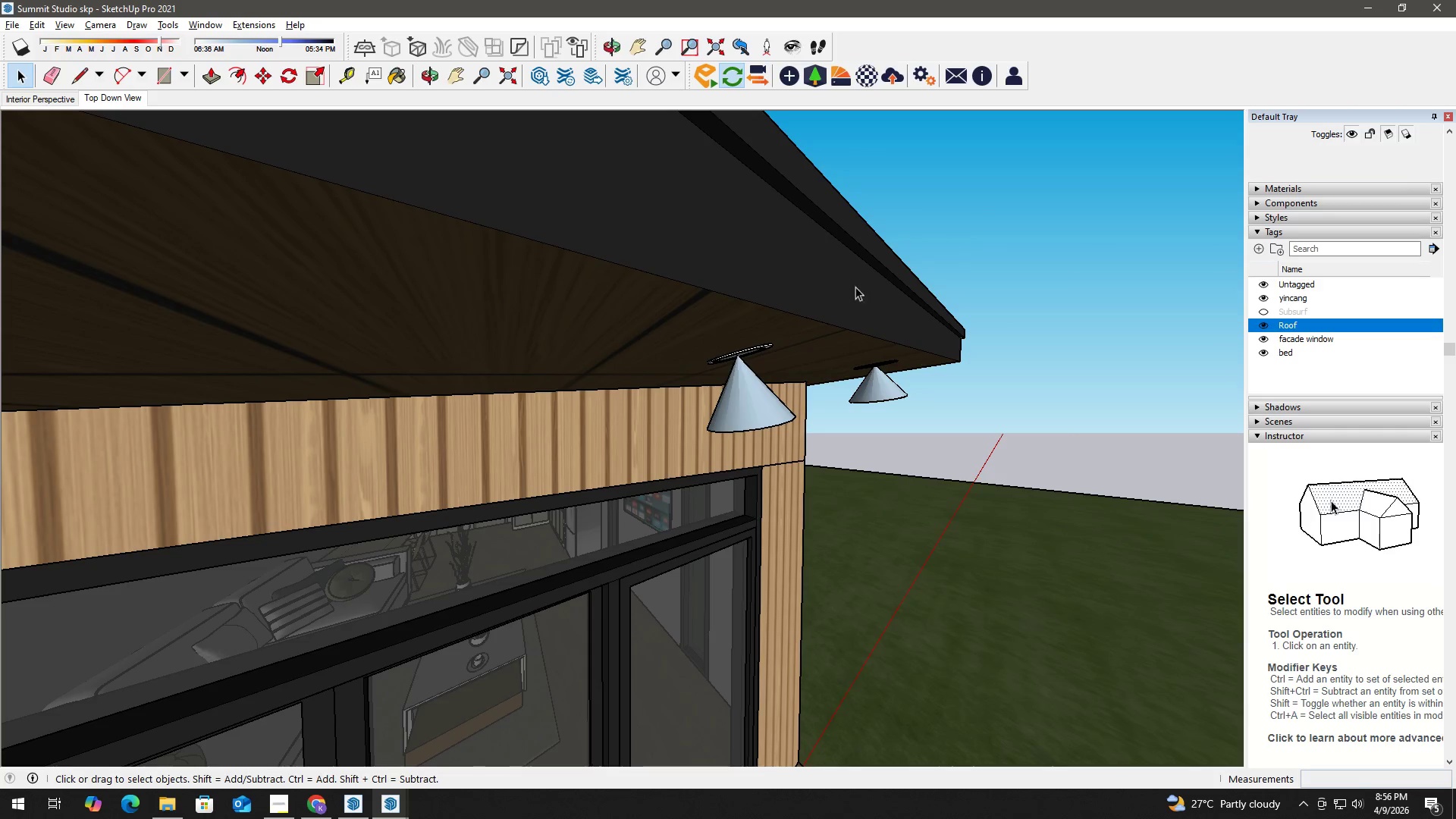 
scroll: coordinate [758, 349], scroll_direction: up, amount: 49.0
 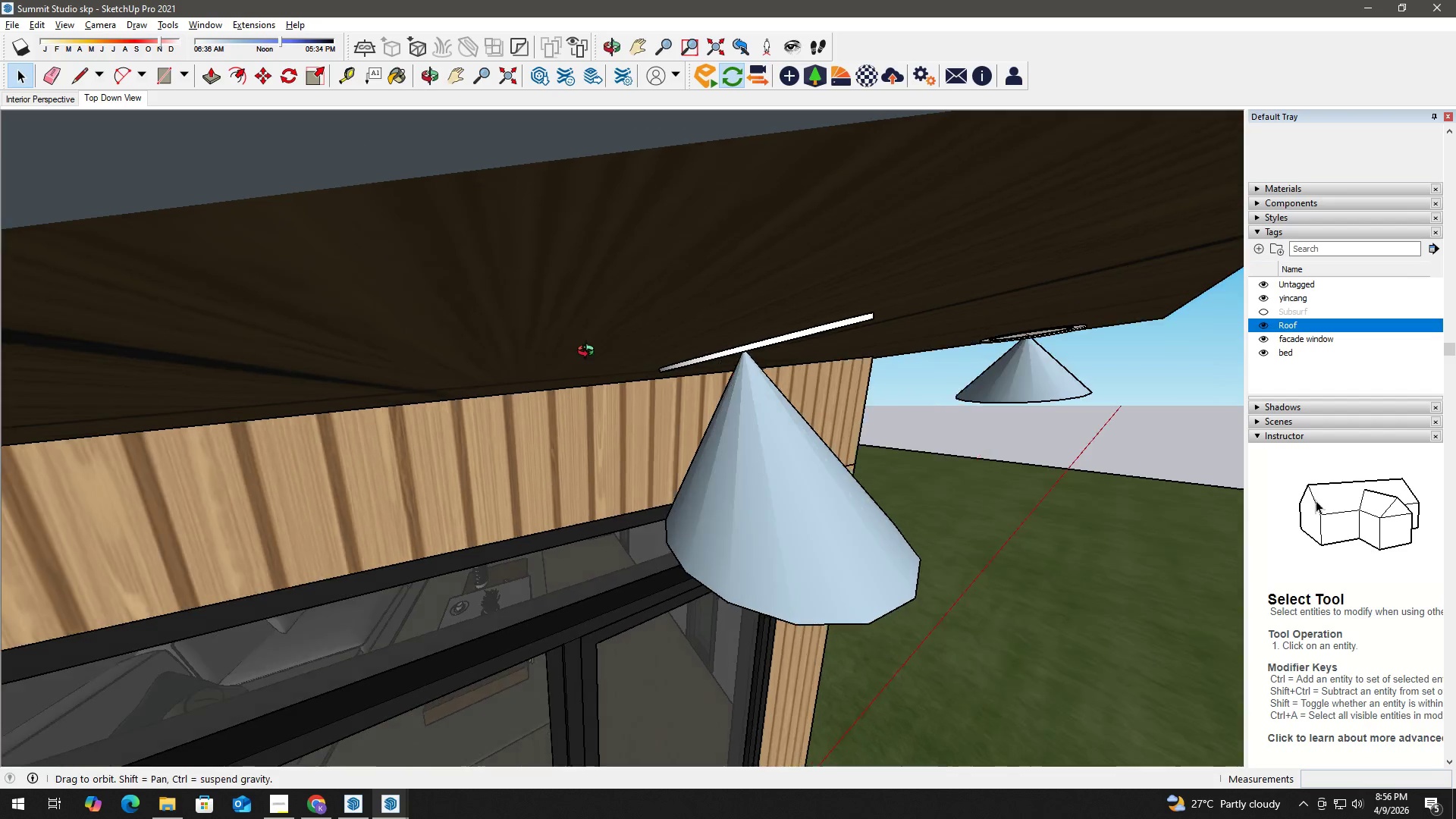 
left_click([778, 332])
 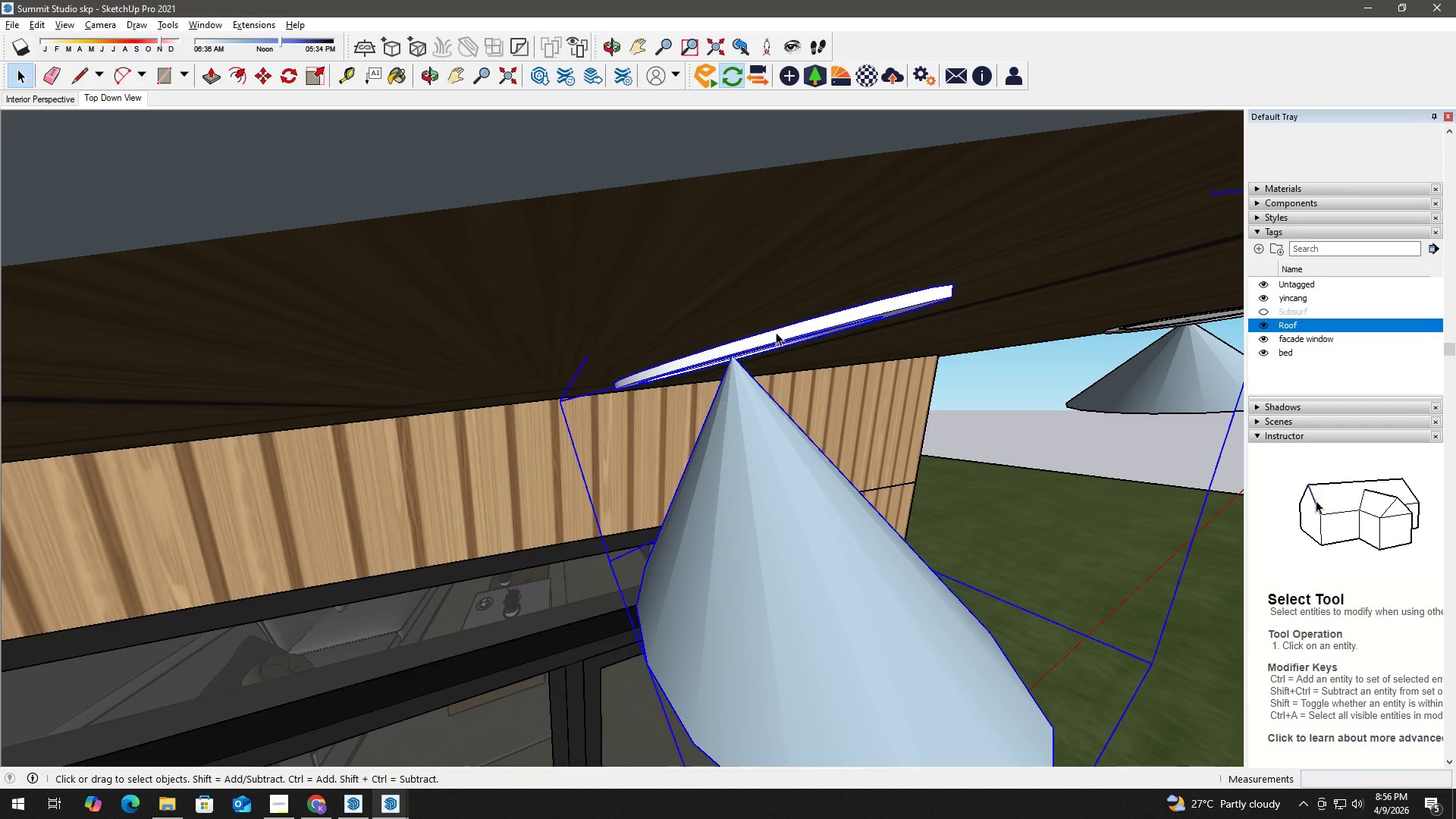 
scroll: coordinate [765, 332], scroll_direction: up, amount: 12.0
 